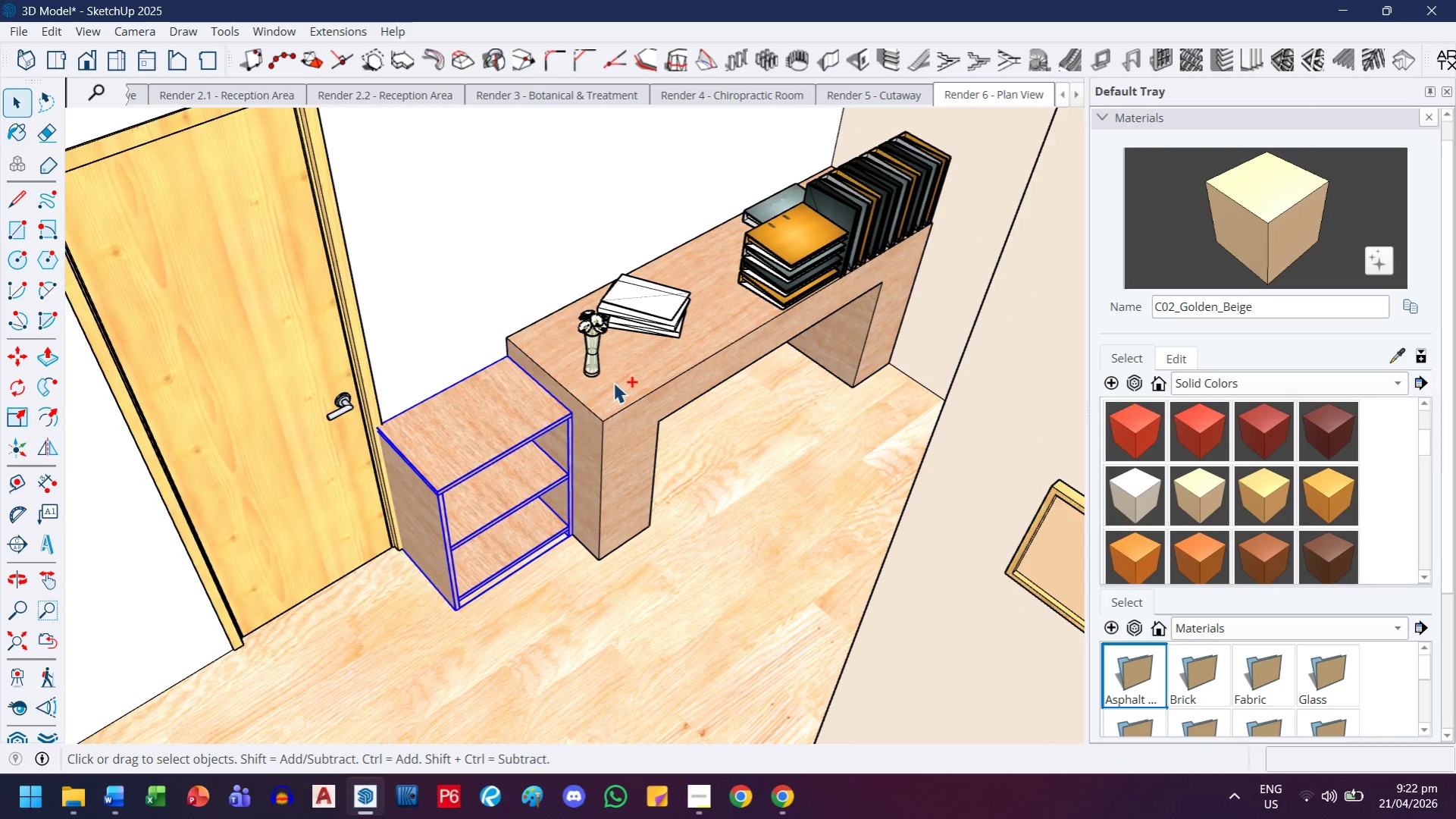 
double_click([613, 382])
 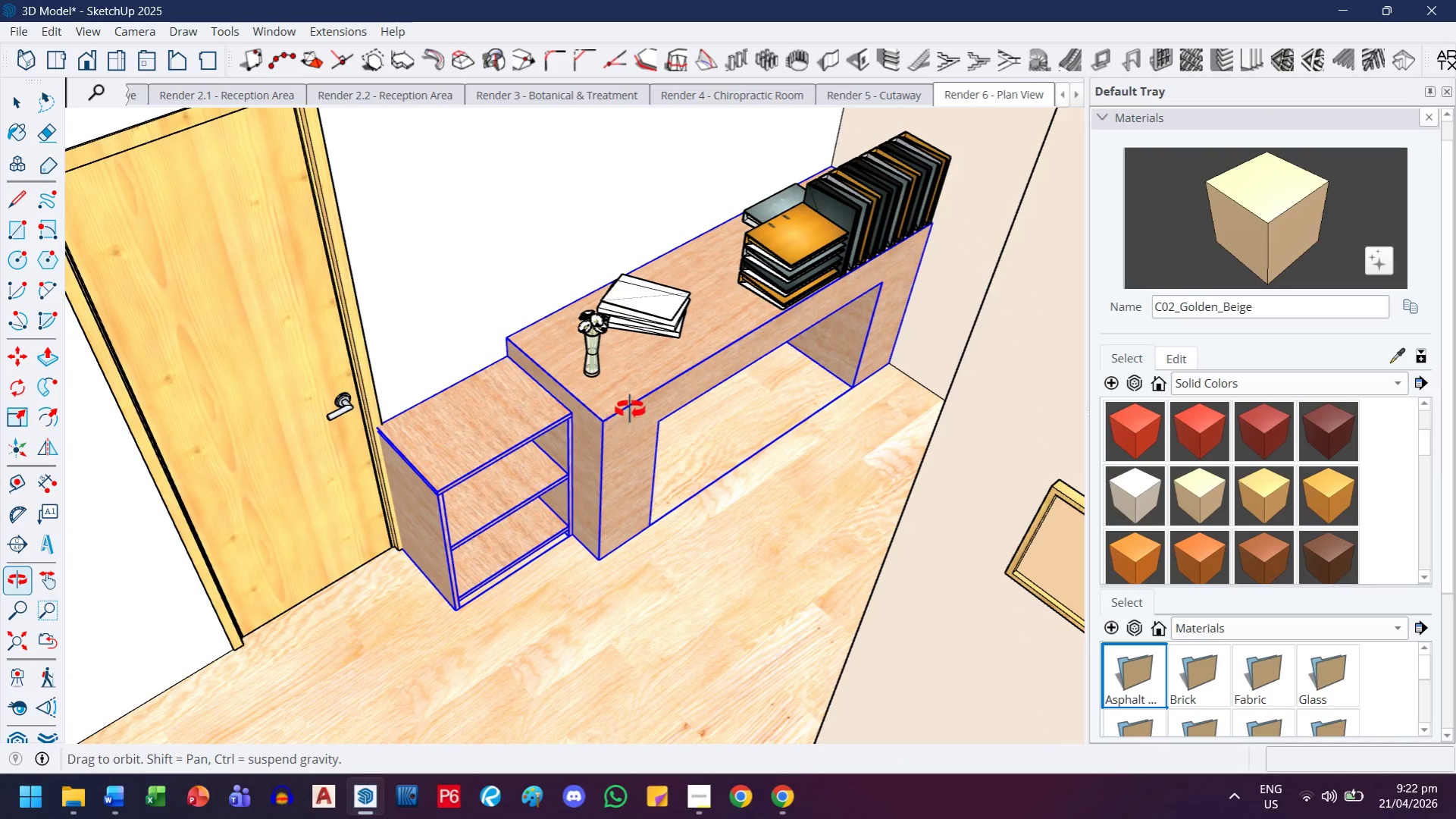 
key(M)
 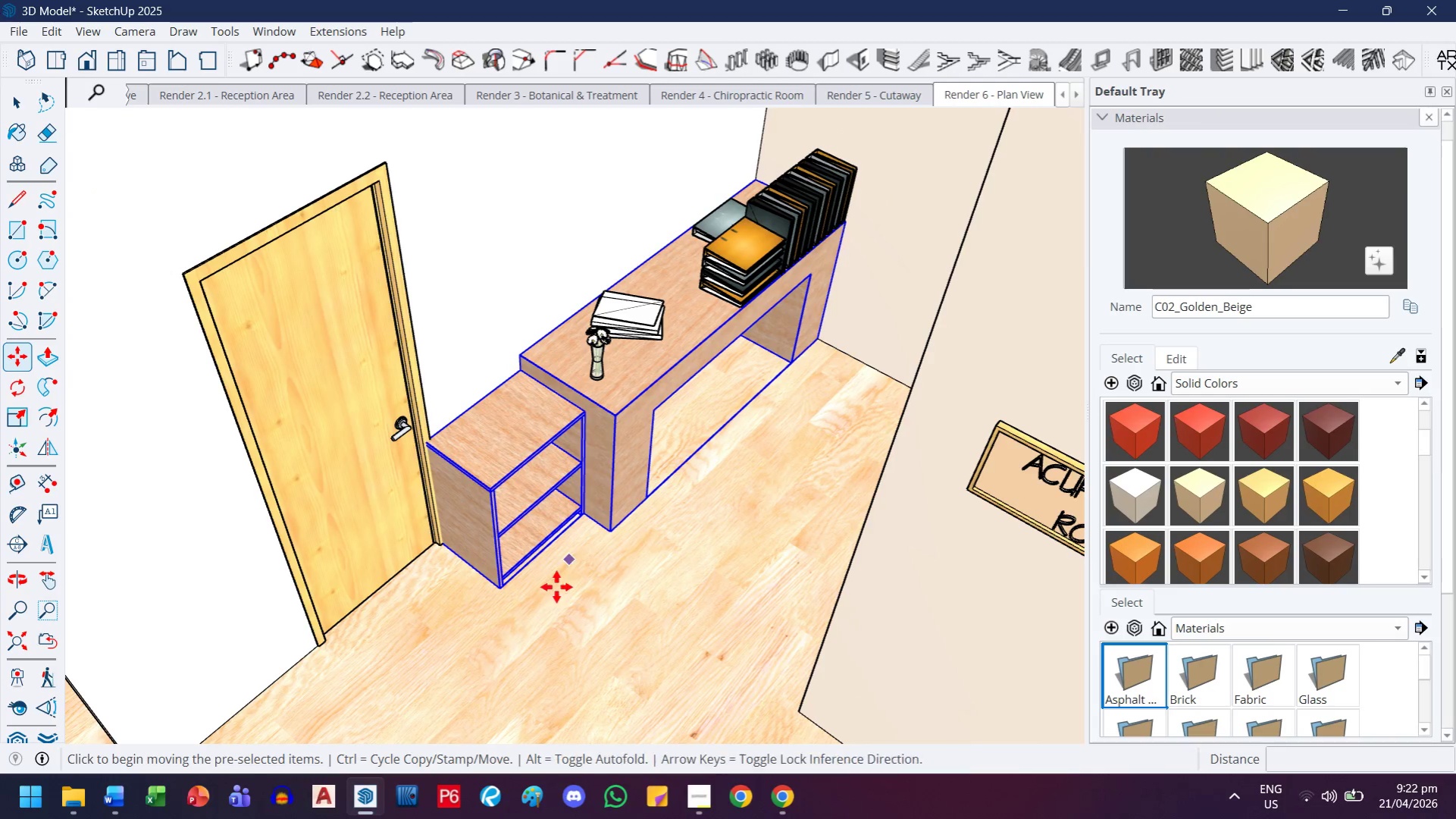 
scroll: coordinate [640, 405], scroll_direction: down, amount: 2.0
 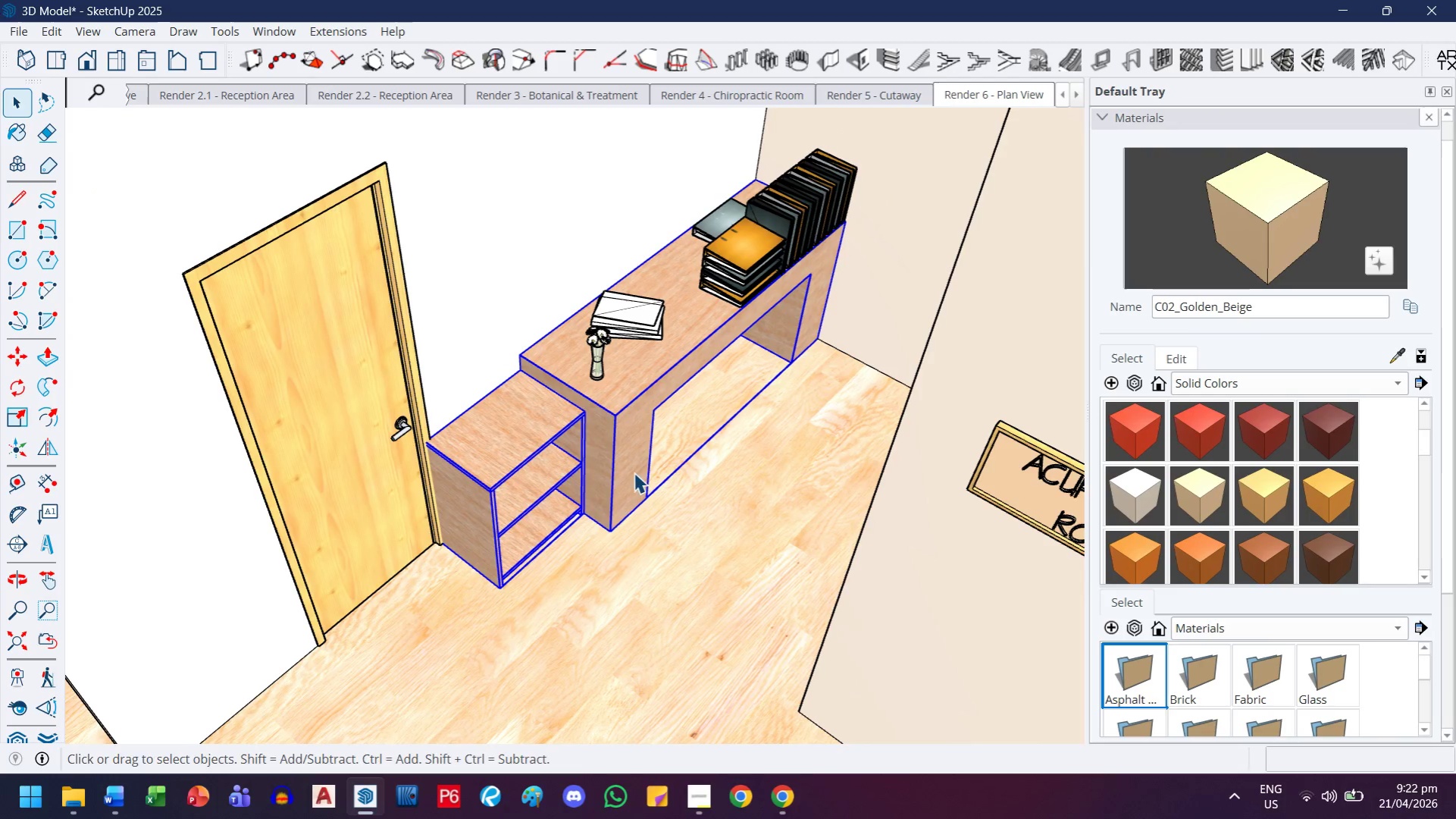 
left_click([556, 587])
 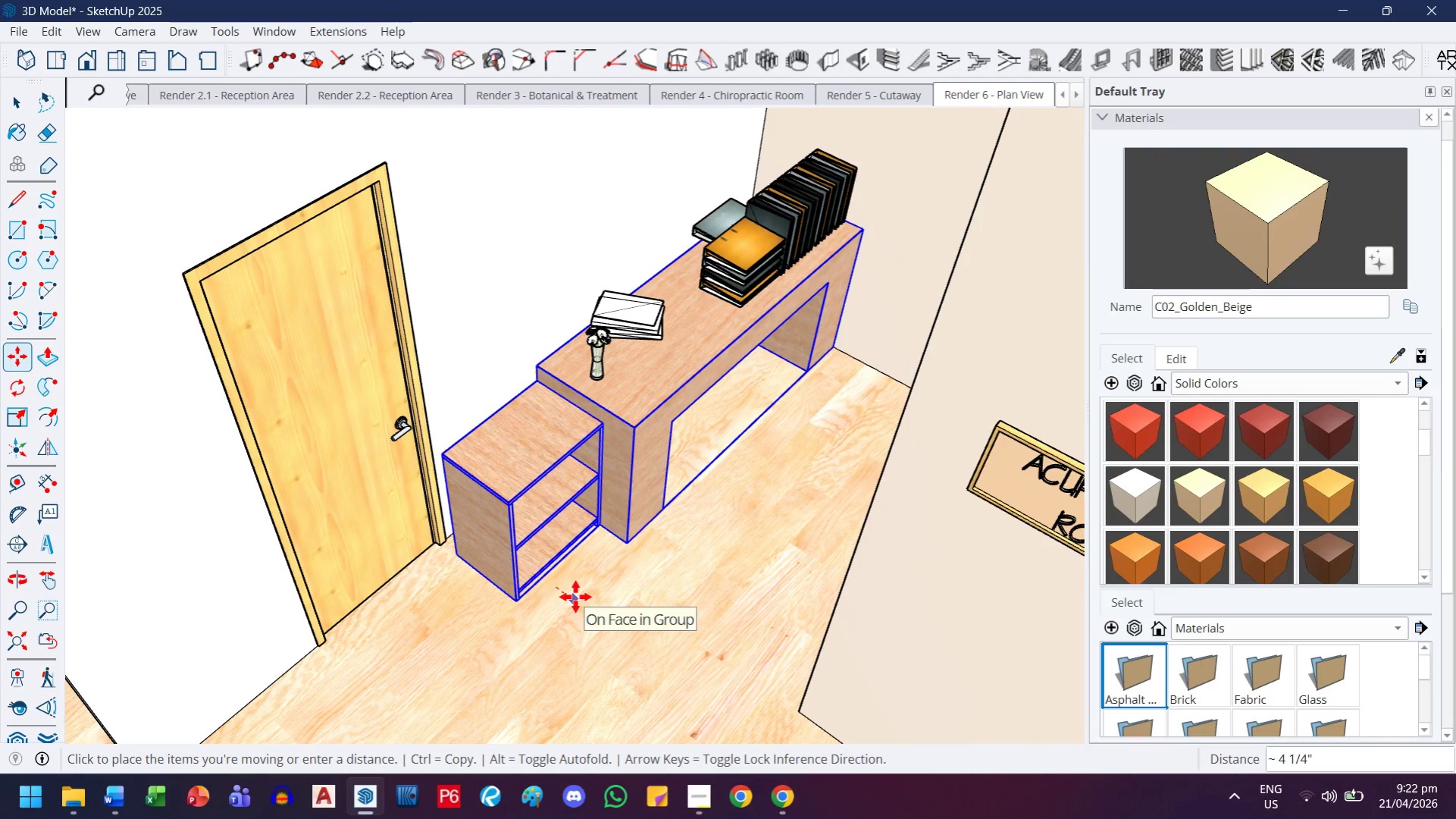 
key(2)
 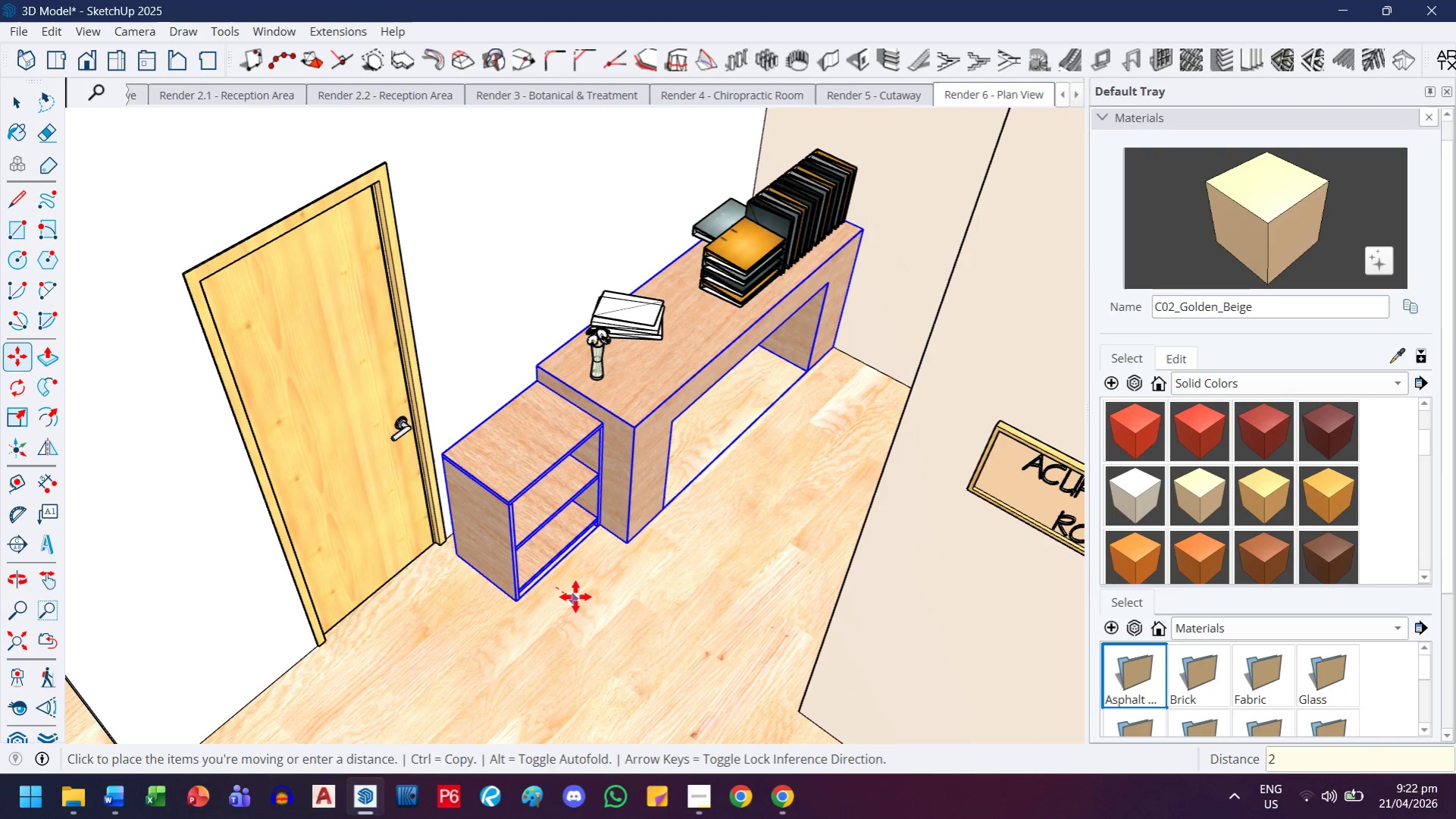 
key(Enter)
 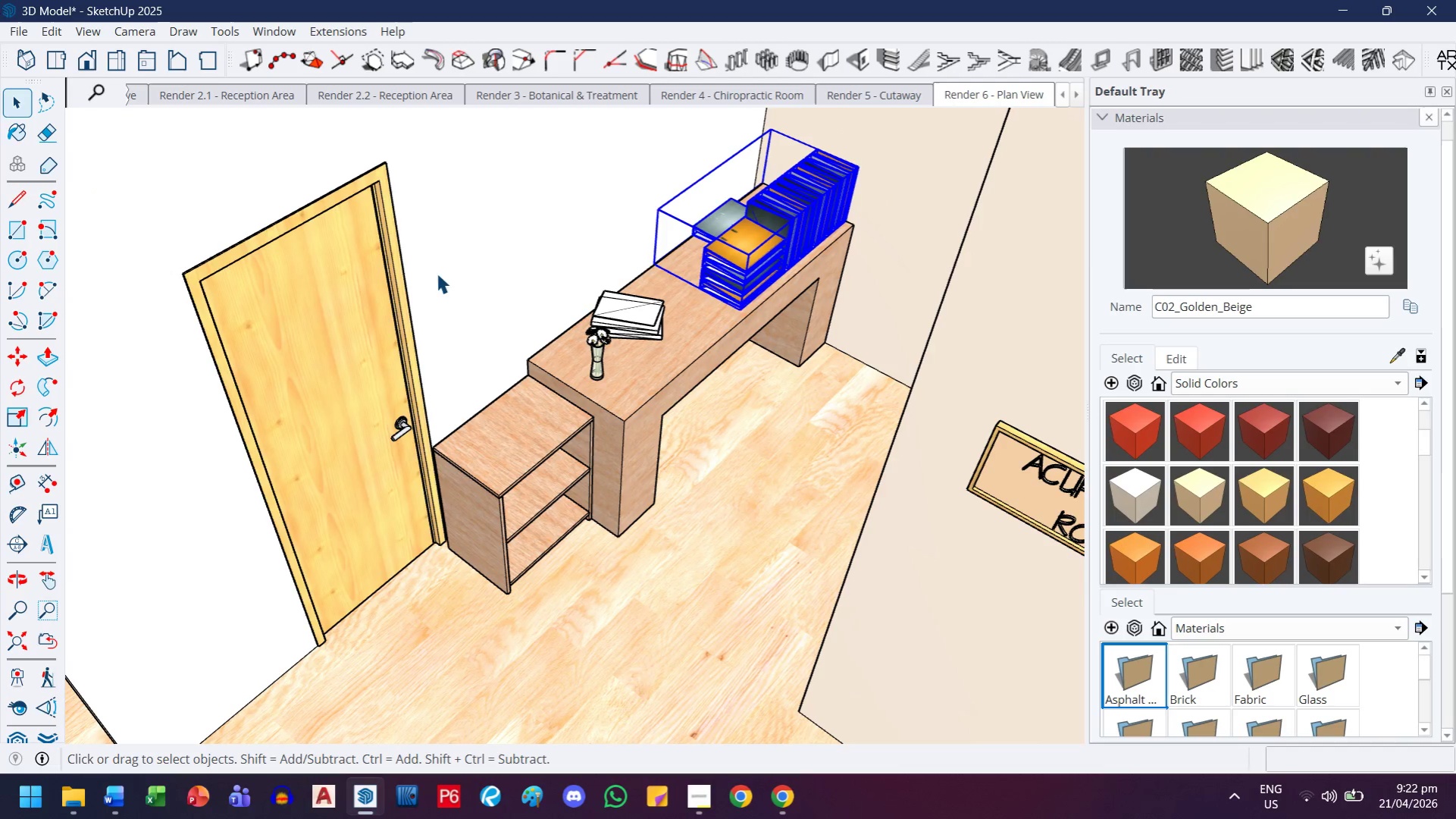 
left_click([55, 454])
 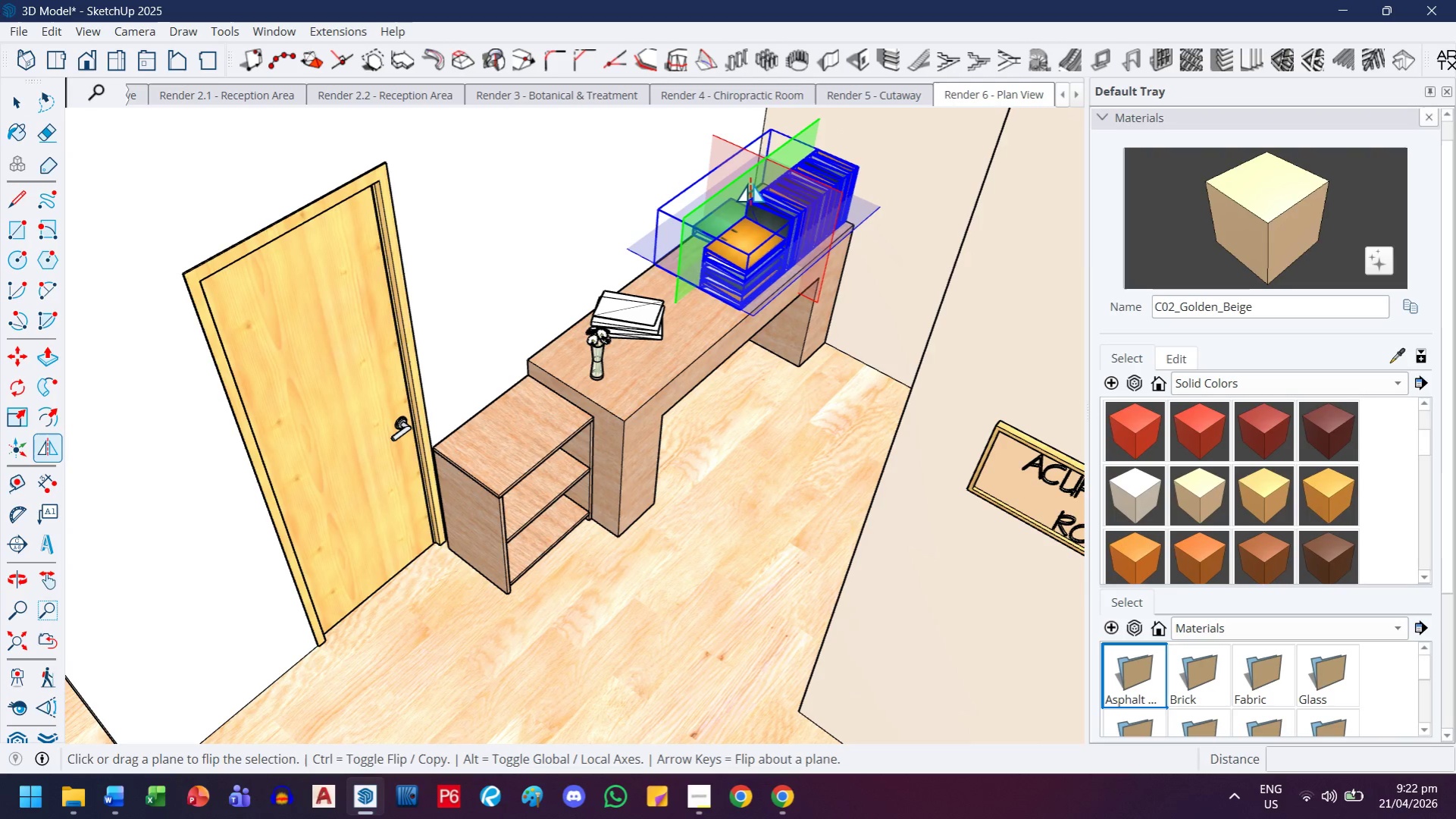 
left_click([743, 186])
 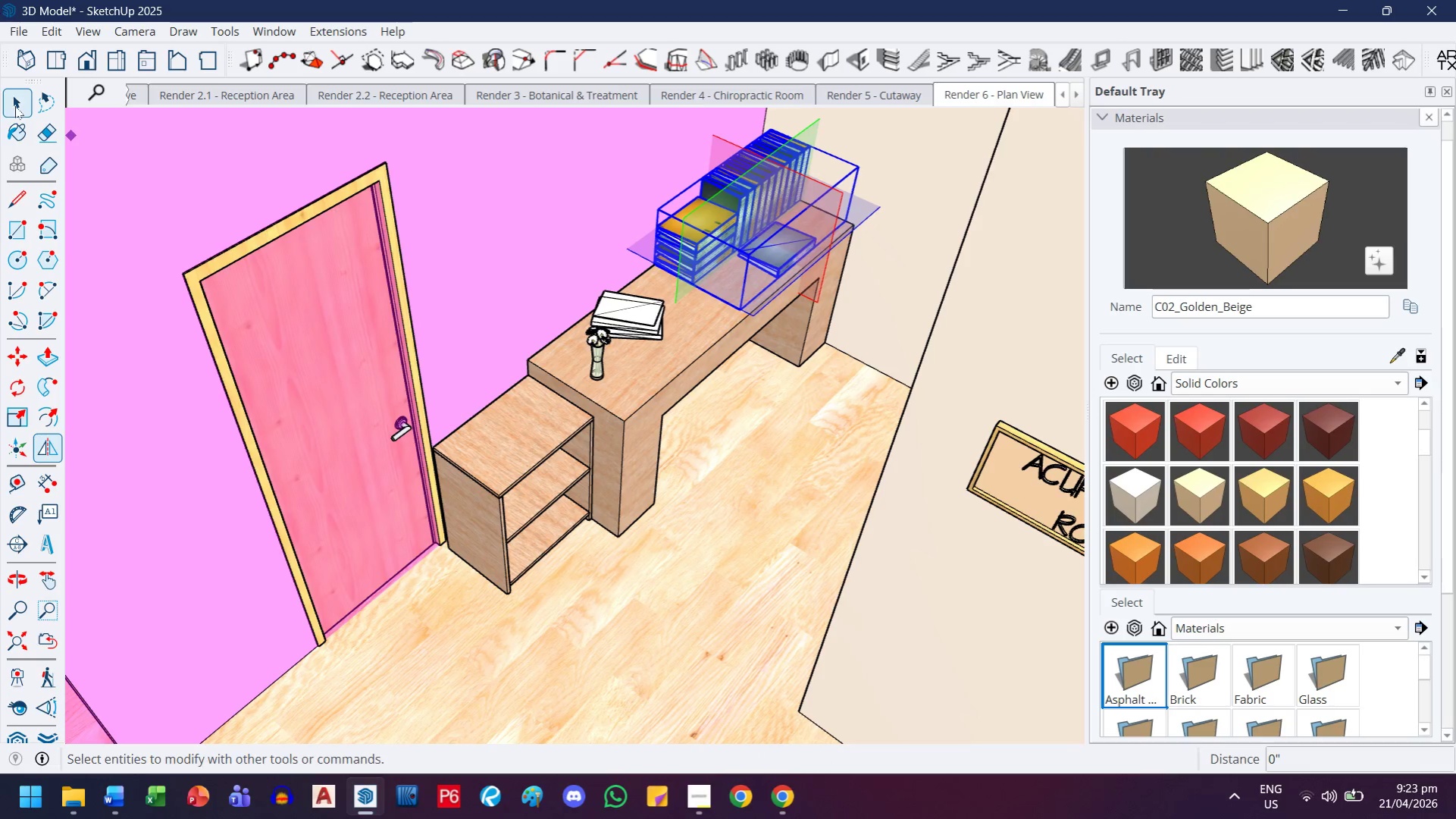 
left_click([750, 583])
 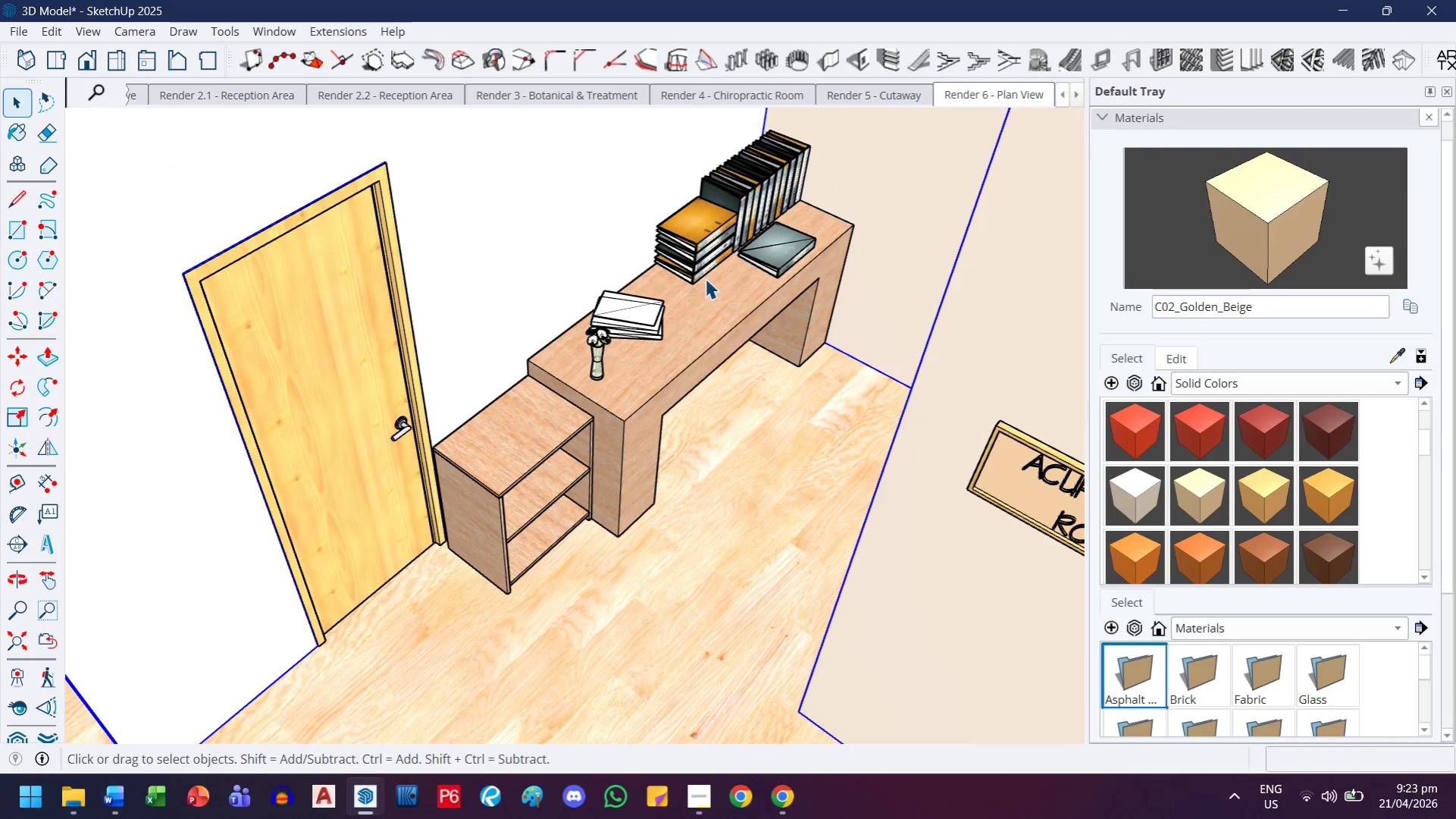 
scroll: coordinate [664, 261], scroll_direction: up, amount: 8.0
 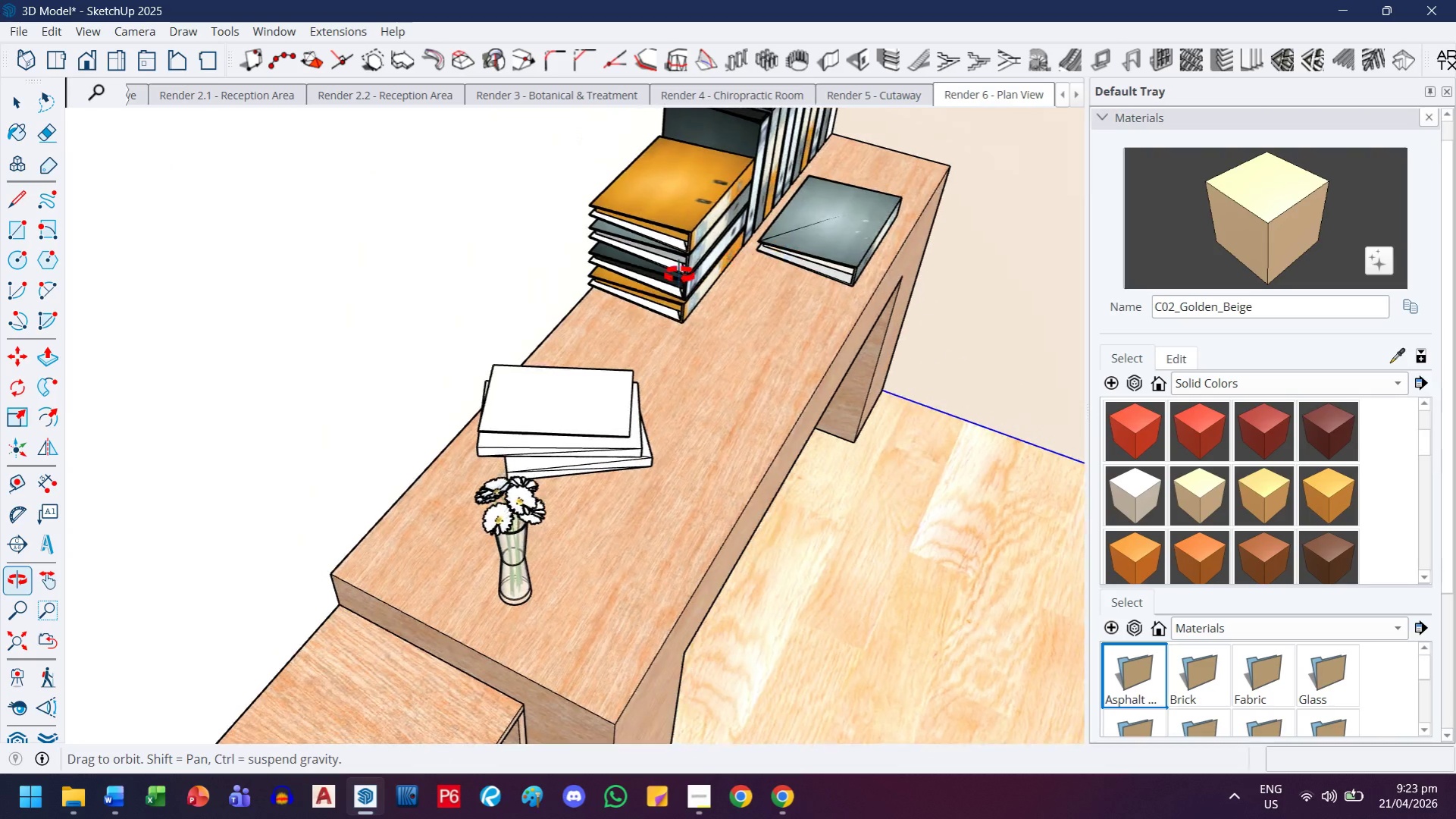 
scroll: coordinate [609, 313], scroll_direction: down, amount: 4.0
 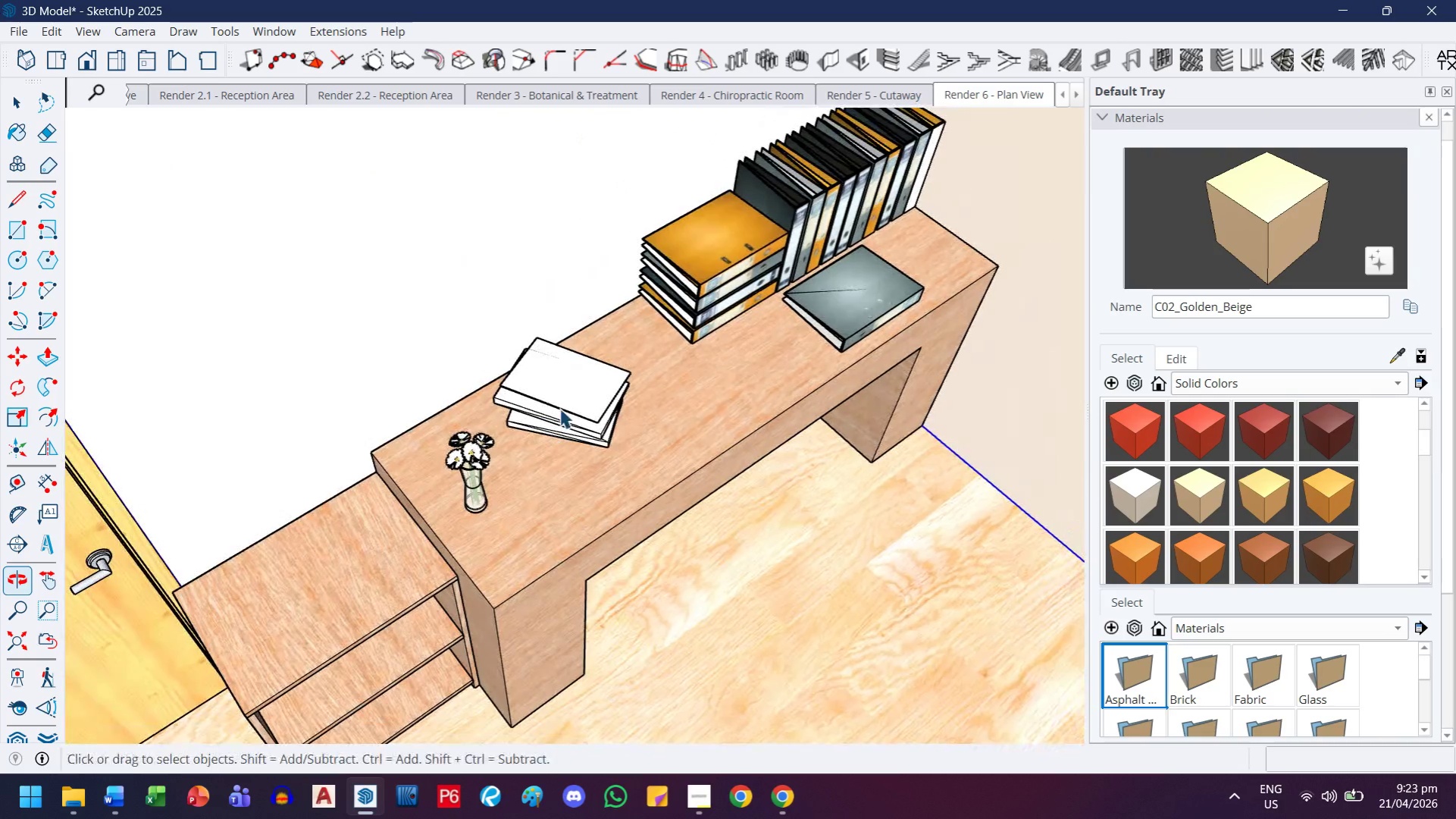 
left_click([562, 395])
 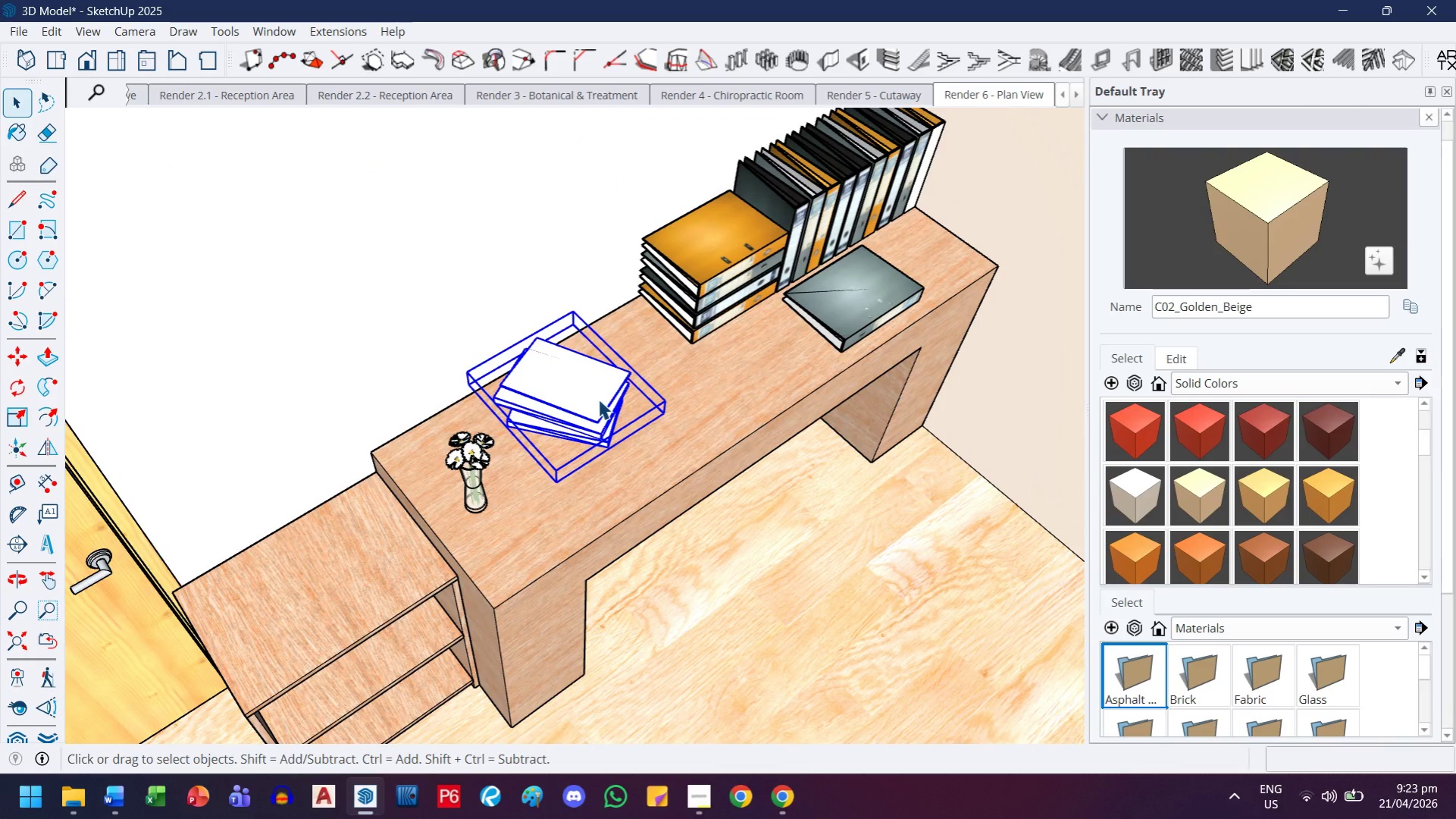 
key(M)
 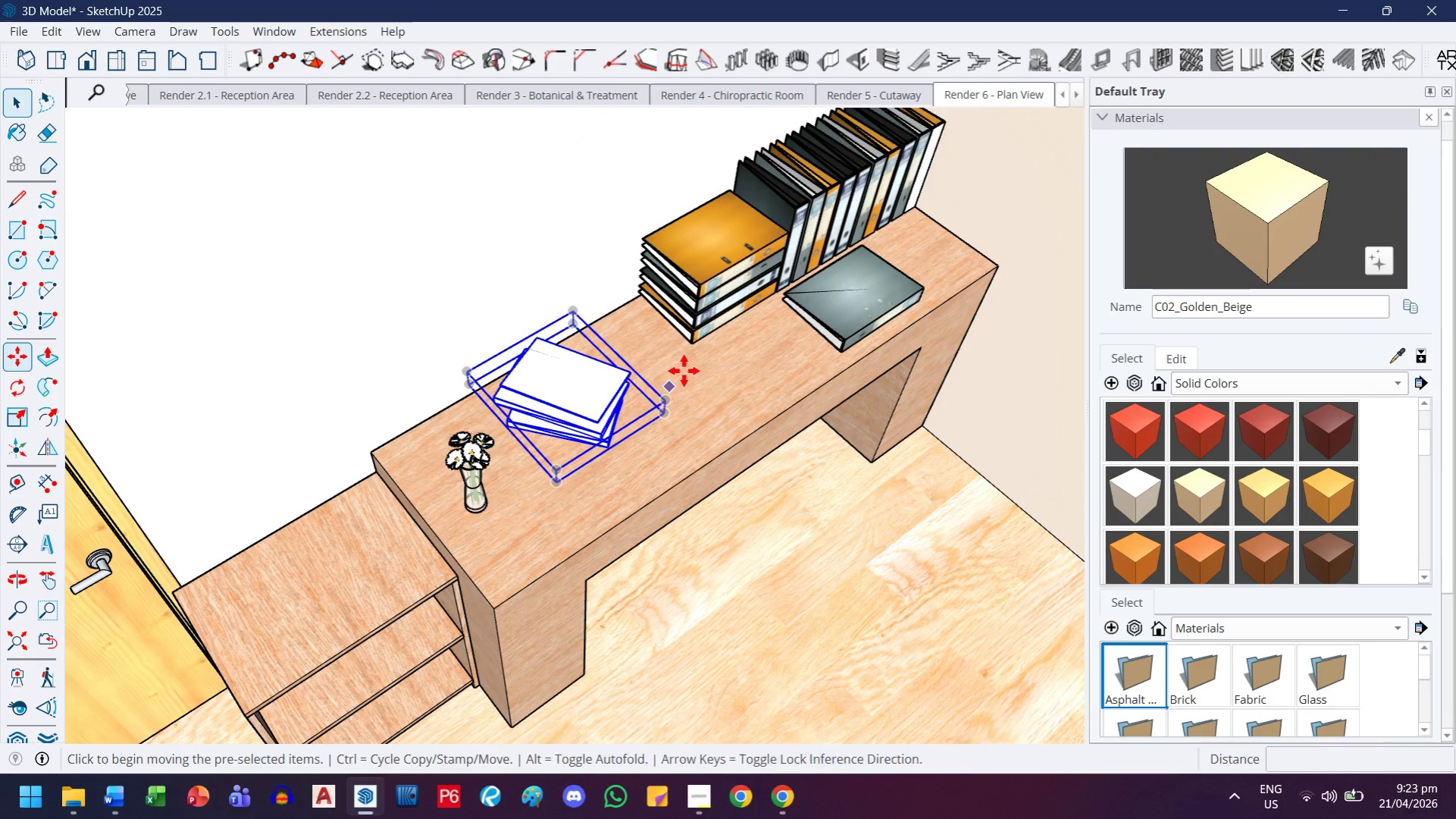 
left_click([684, 370])
 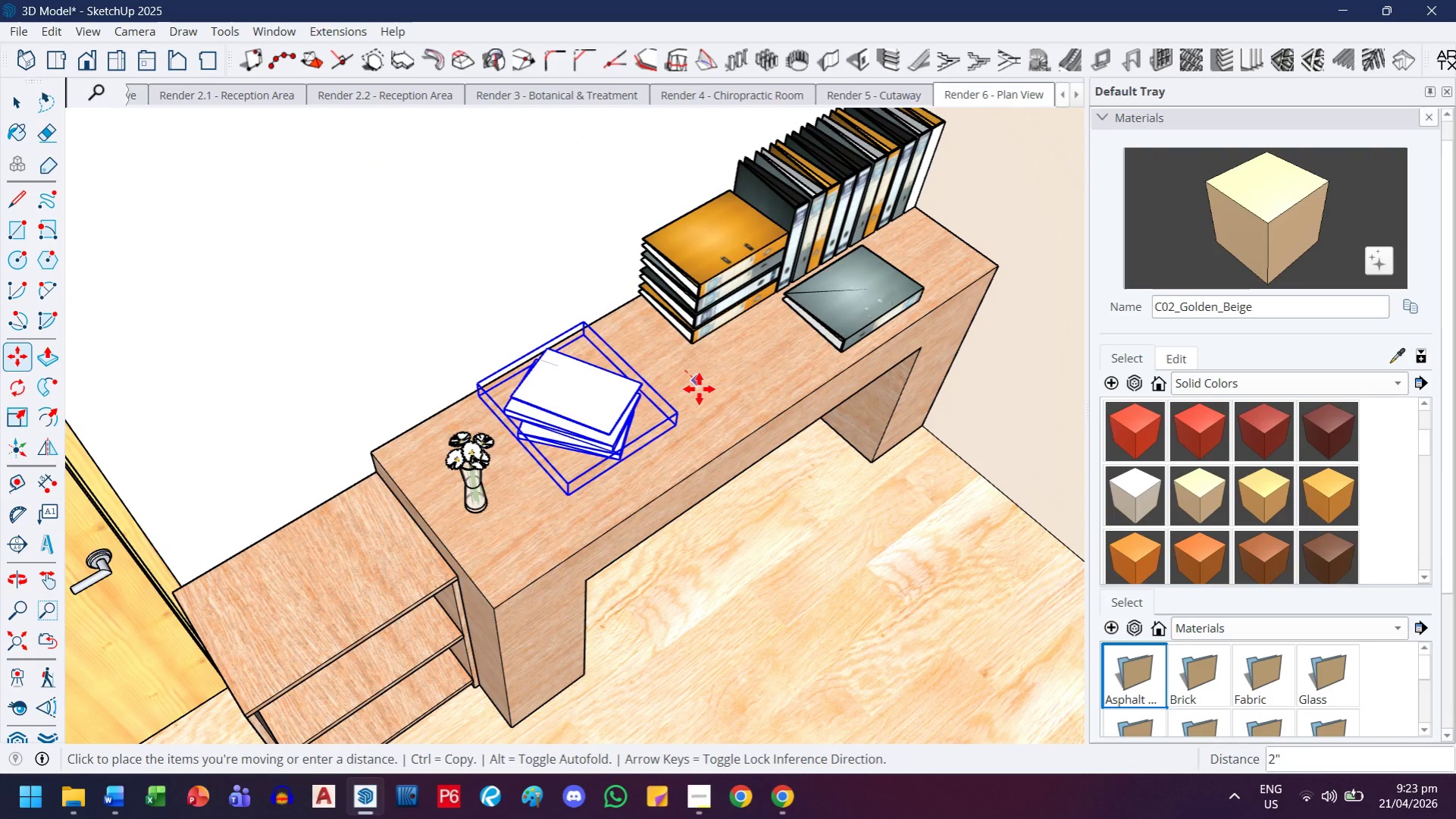 
left_click([699, 389])
 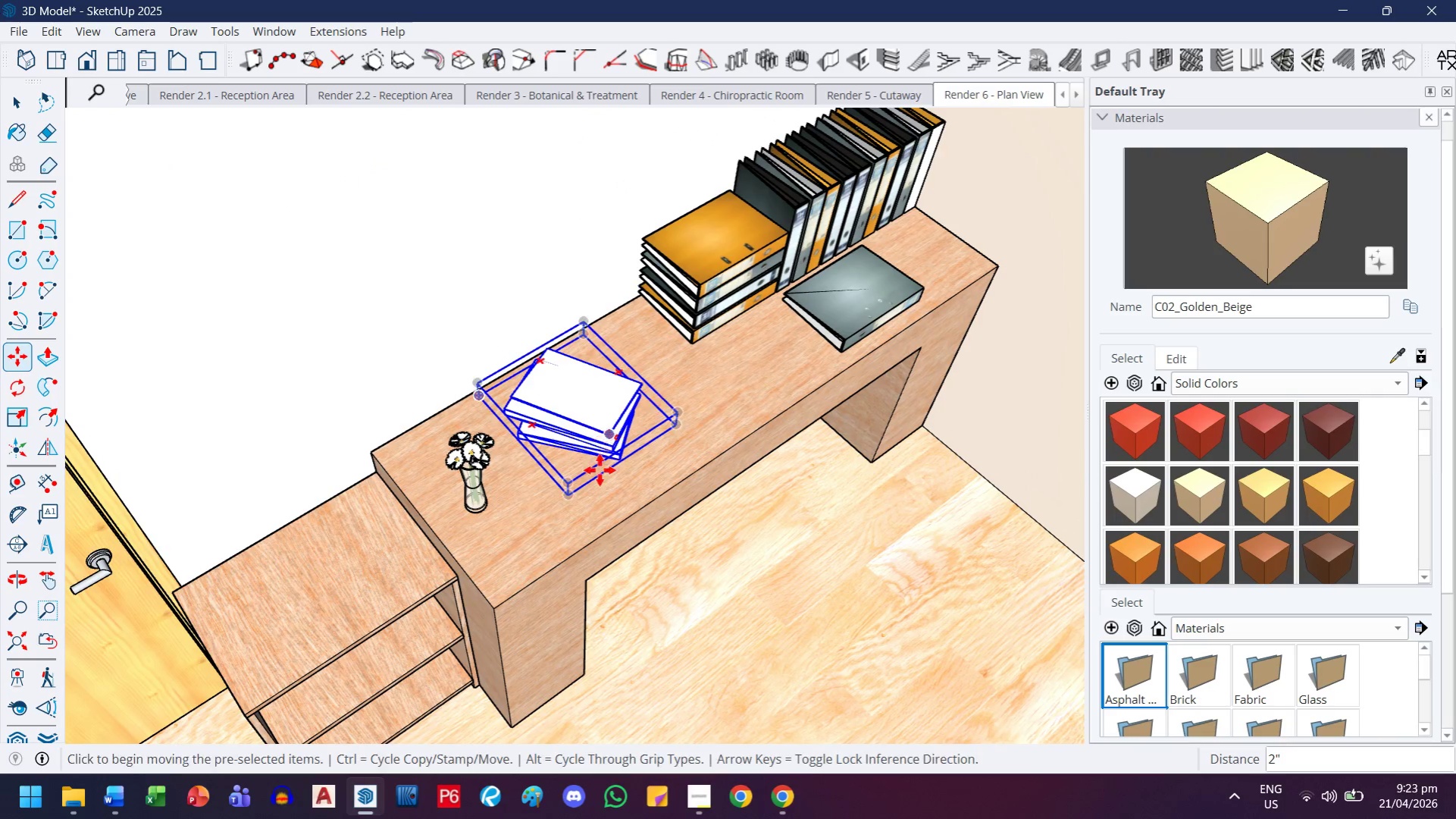 
scroll: coordinate [596, 476], scroll_direction: down, amount: 1.0
 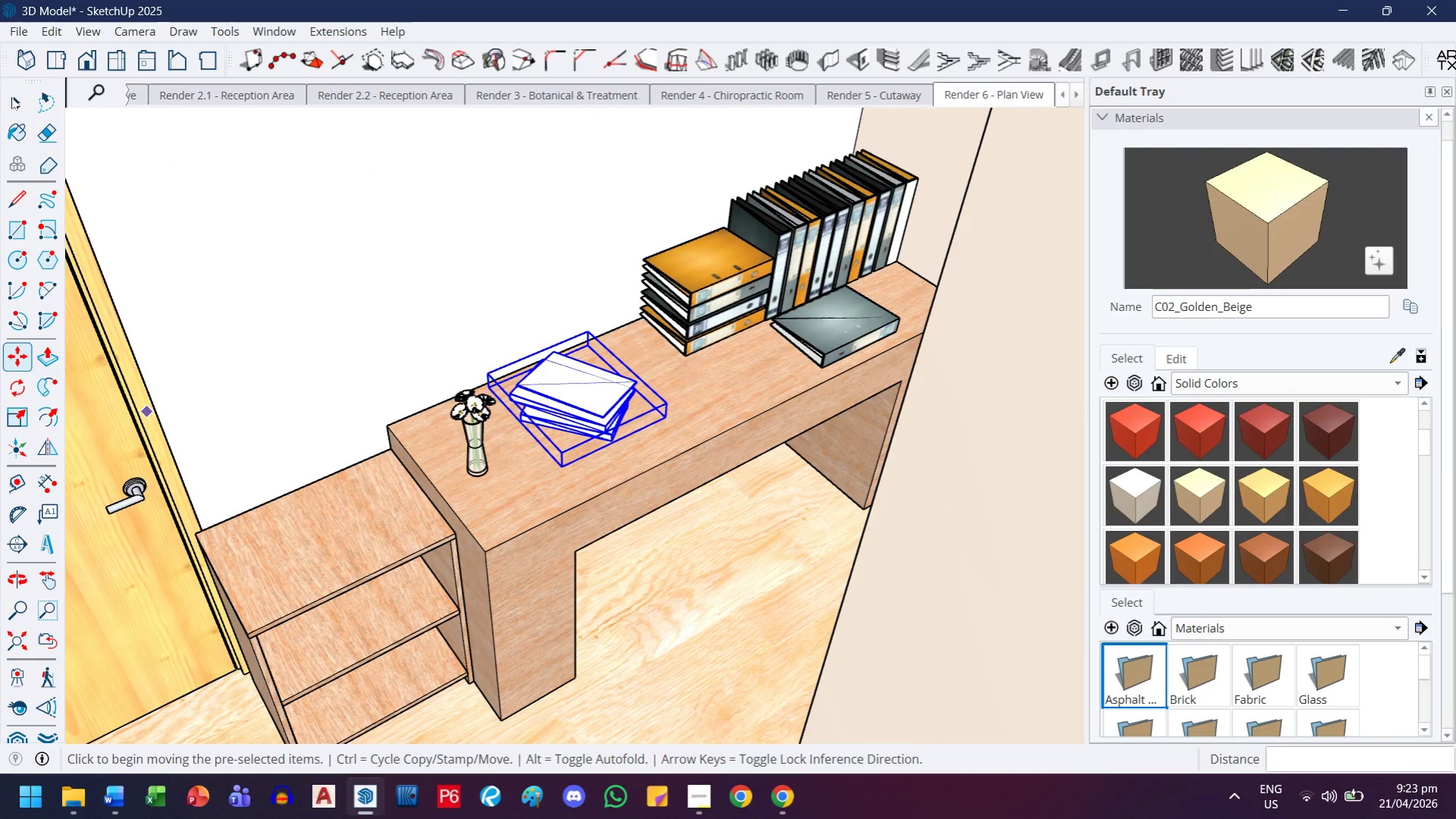 
key(H)
 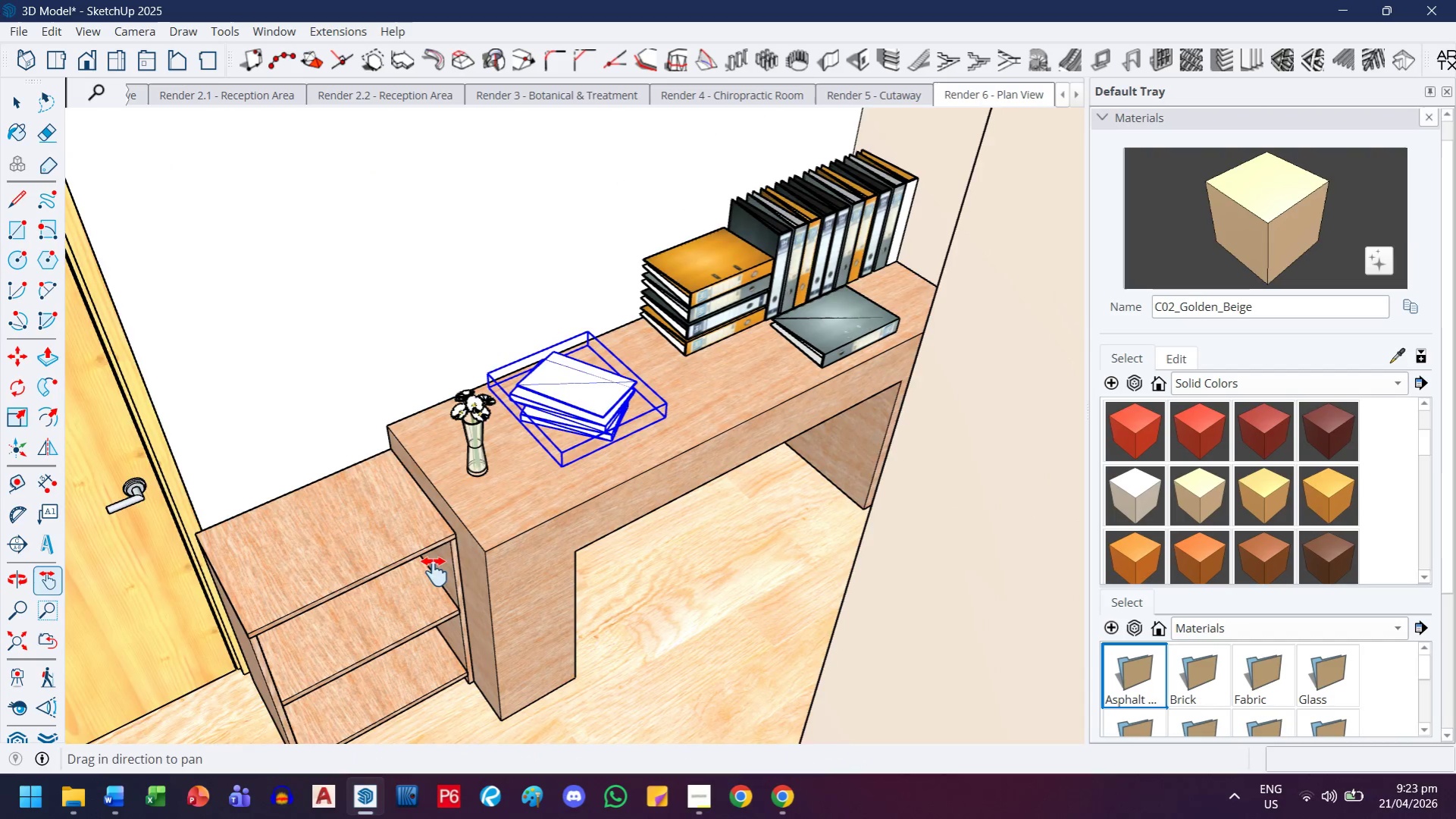 
left_click_drag(start_coordinate=[434, 572], to_coordinate=[515, 469])
 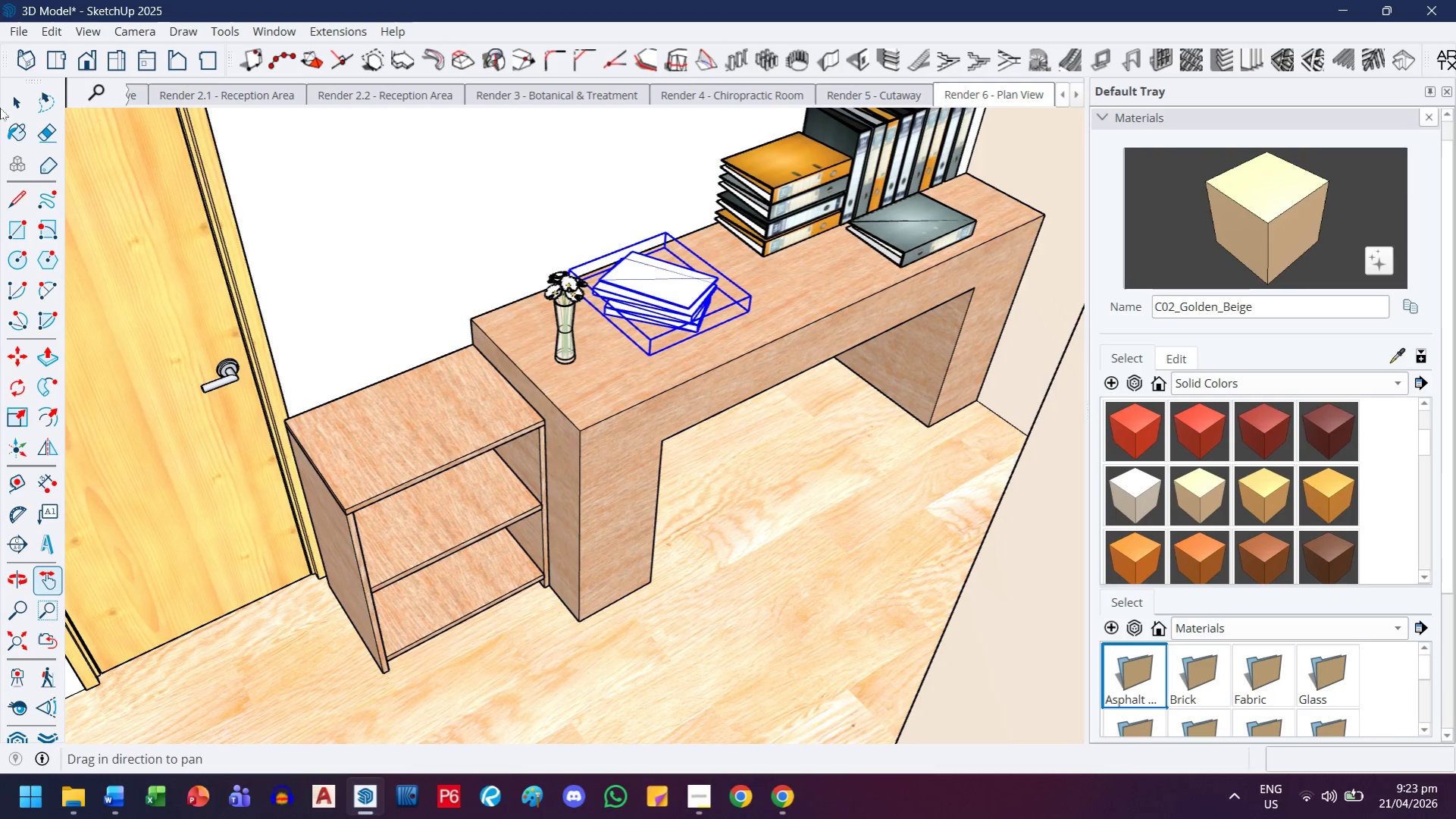 
left_click([18, 98])
 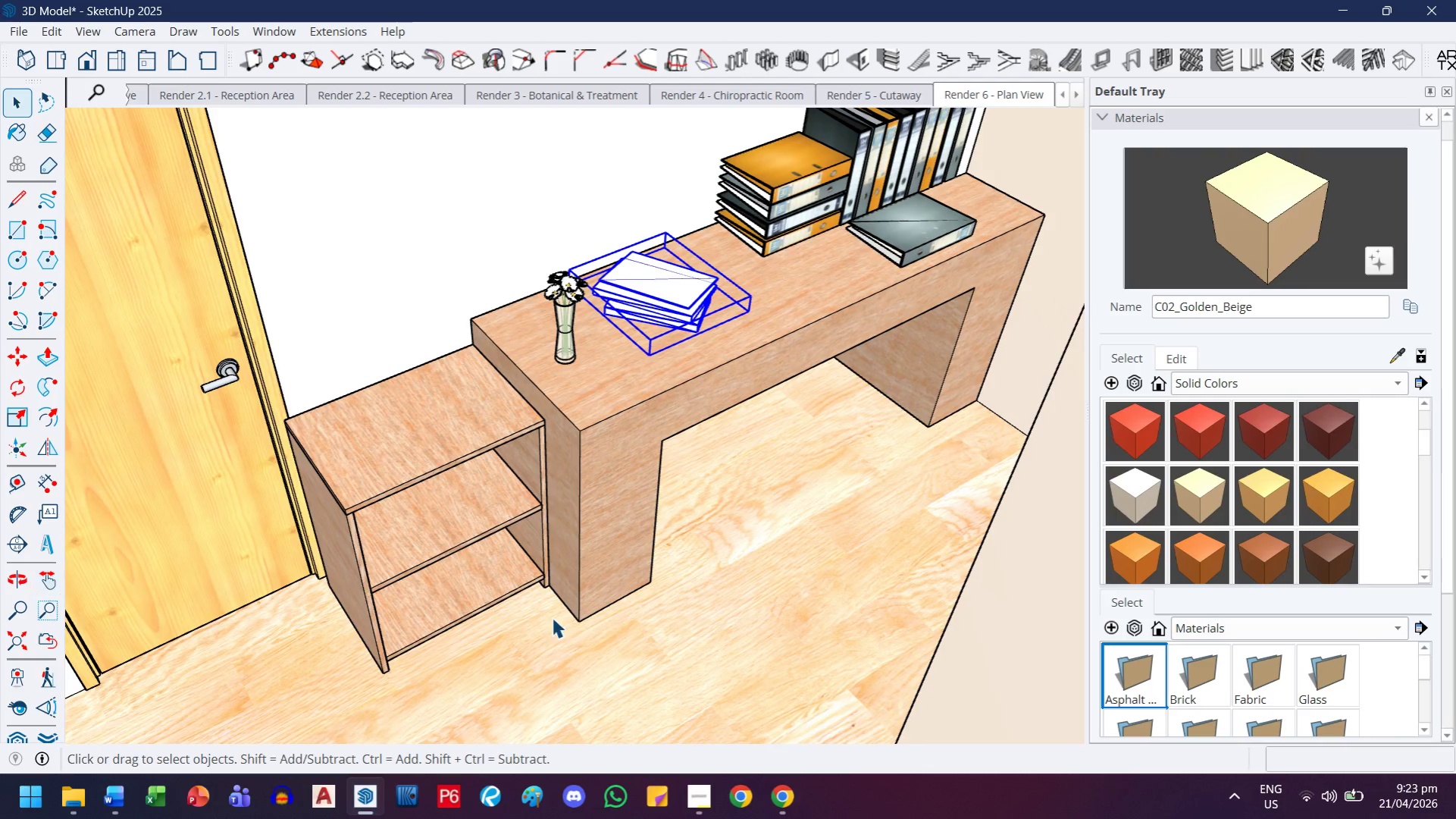 
left_click([324, 486])
 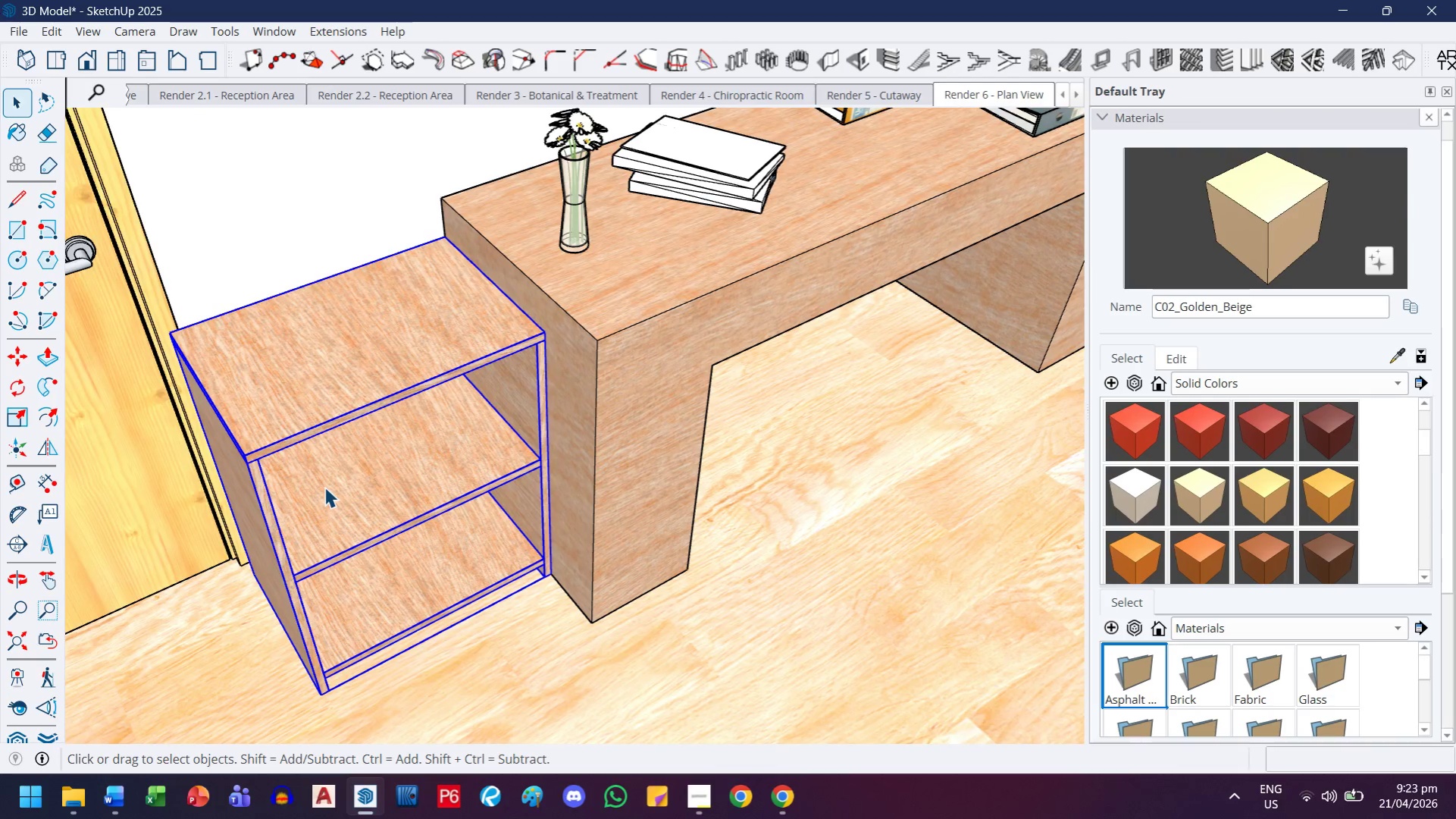 
scroll: coordinate [534, 618], scroll_direction: up, amount: 3.0
 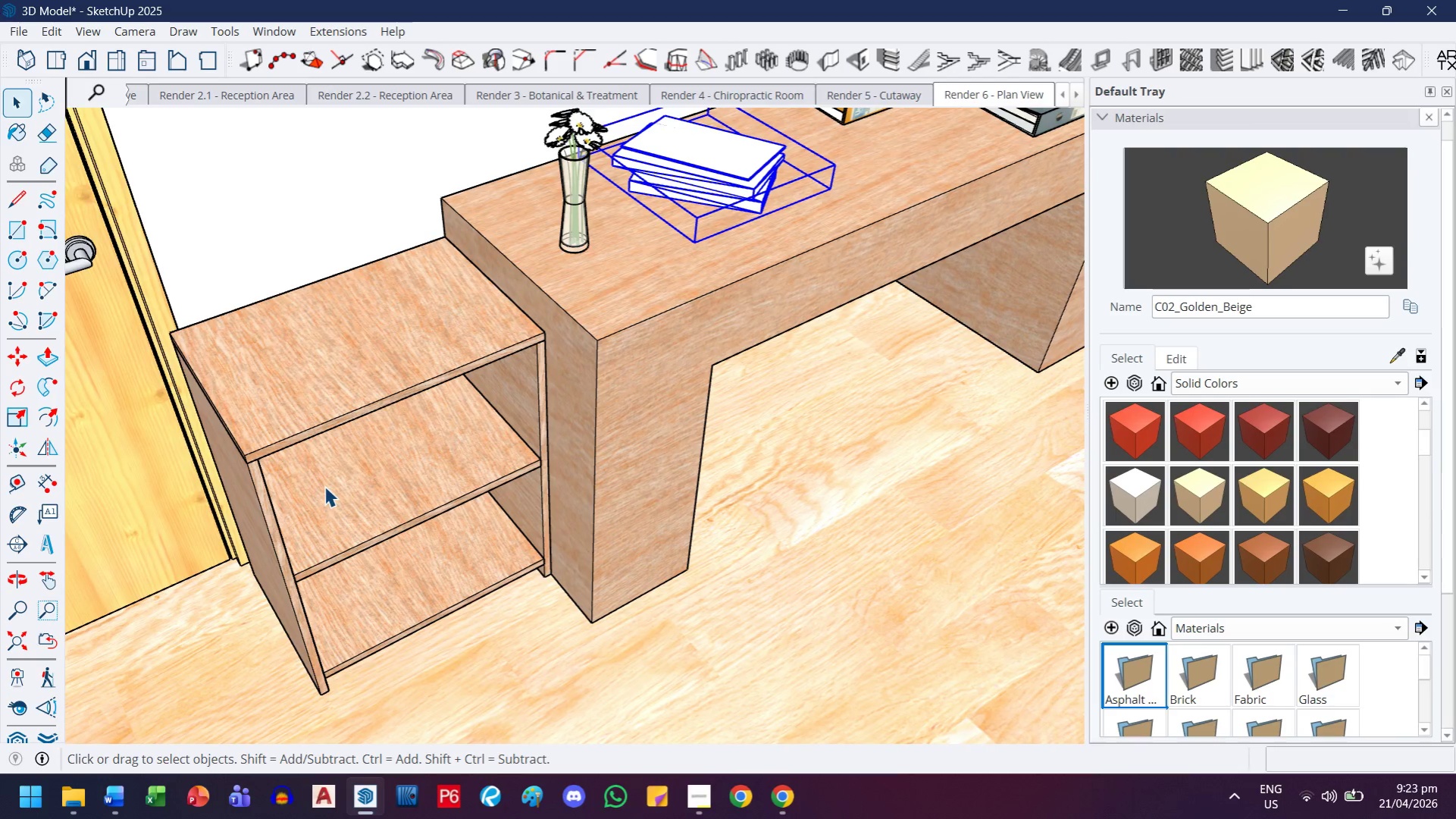 
key(S)
 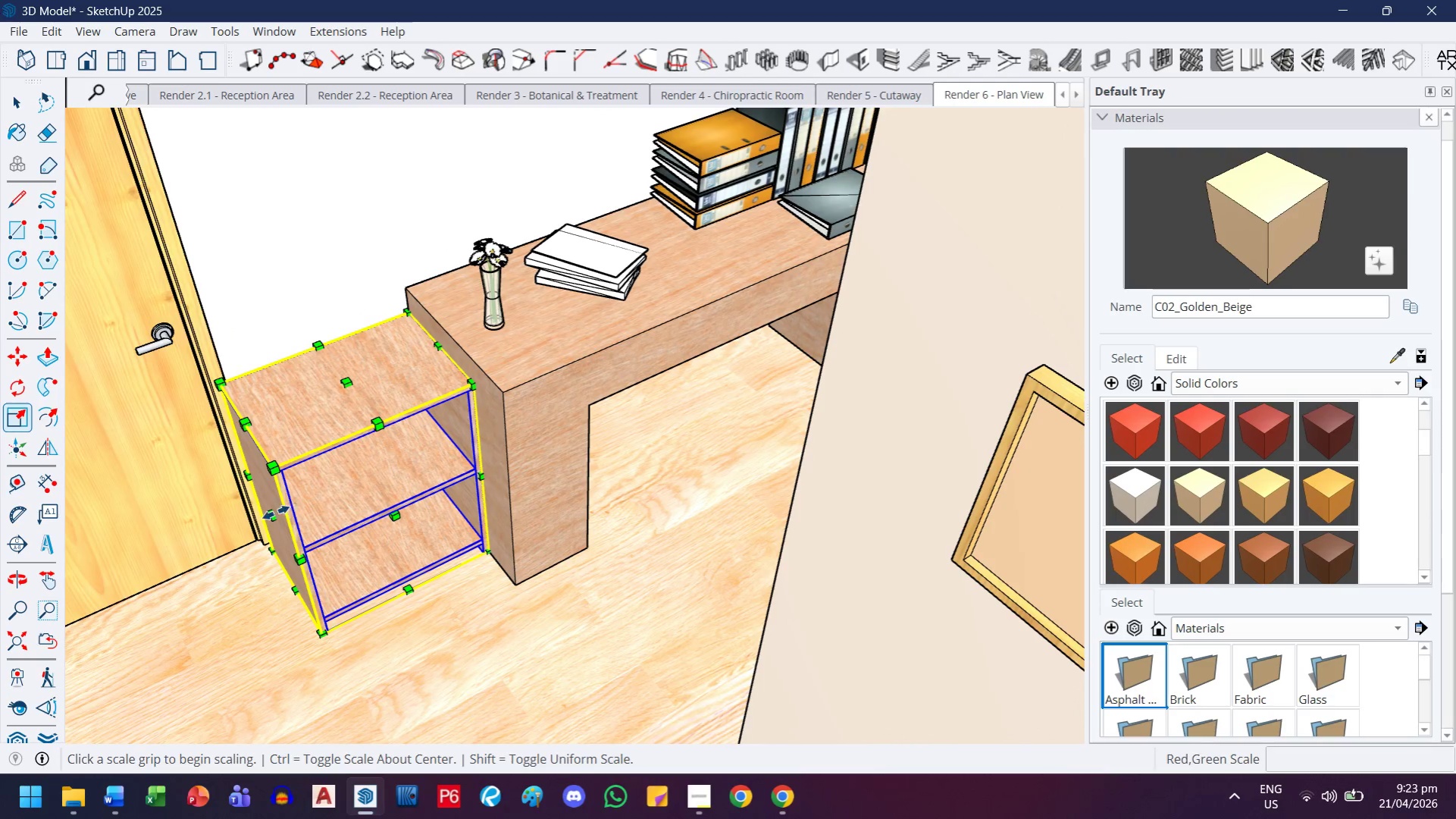 
scroll: coordinate [324, 493], scroll_direction: down, amount: 4.0
 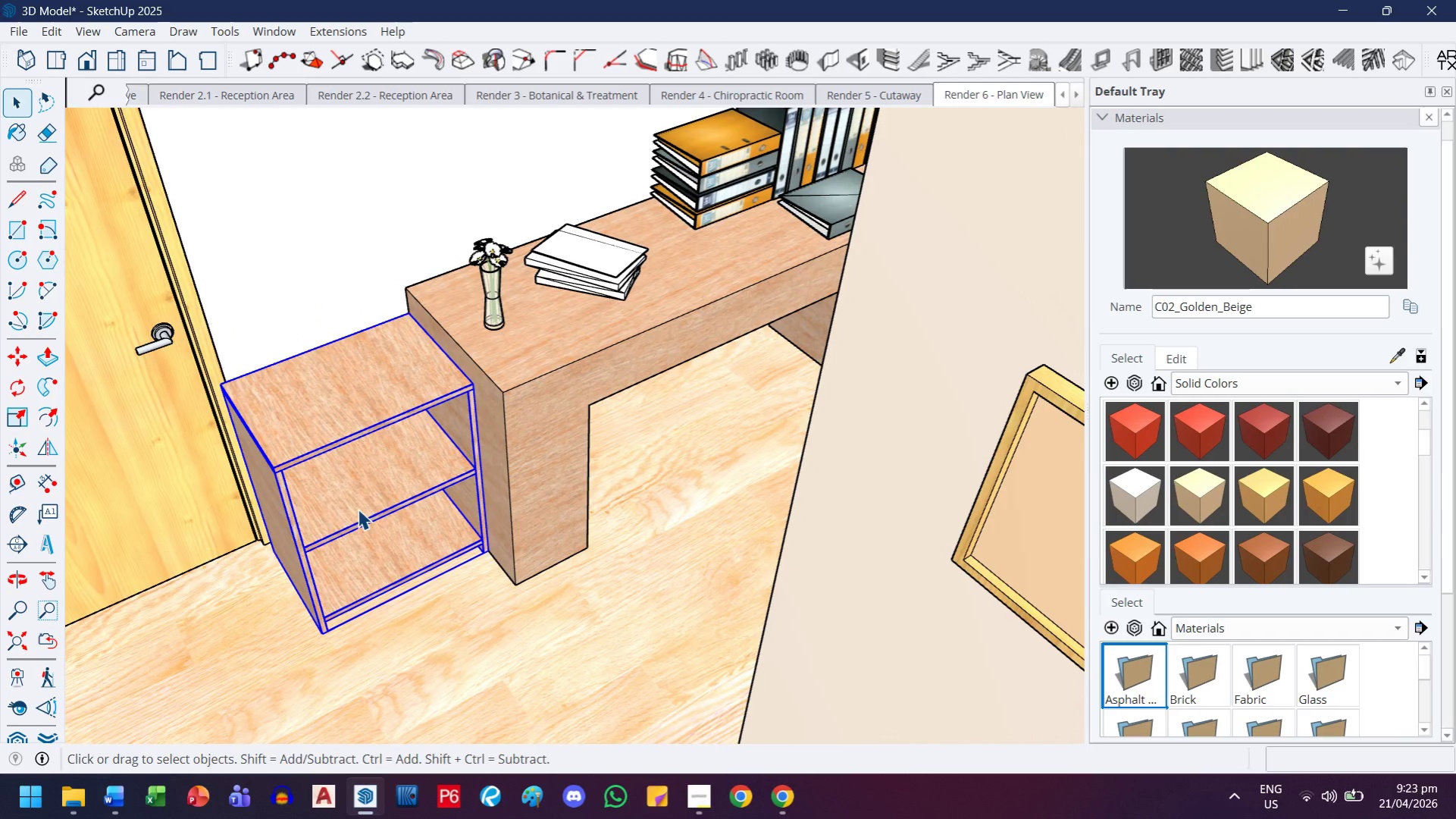 
left_click([276, 513])
 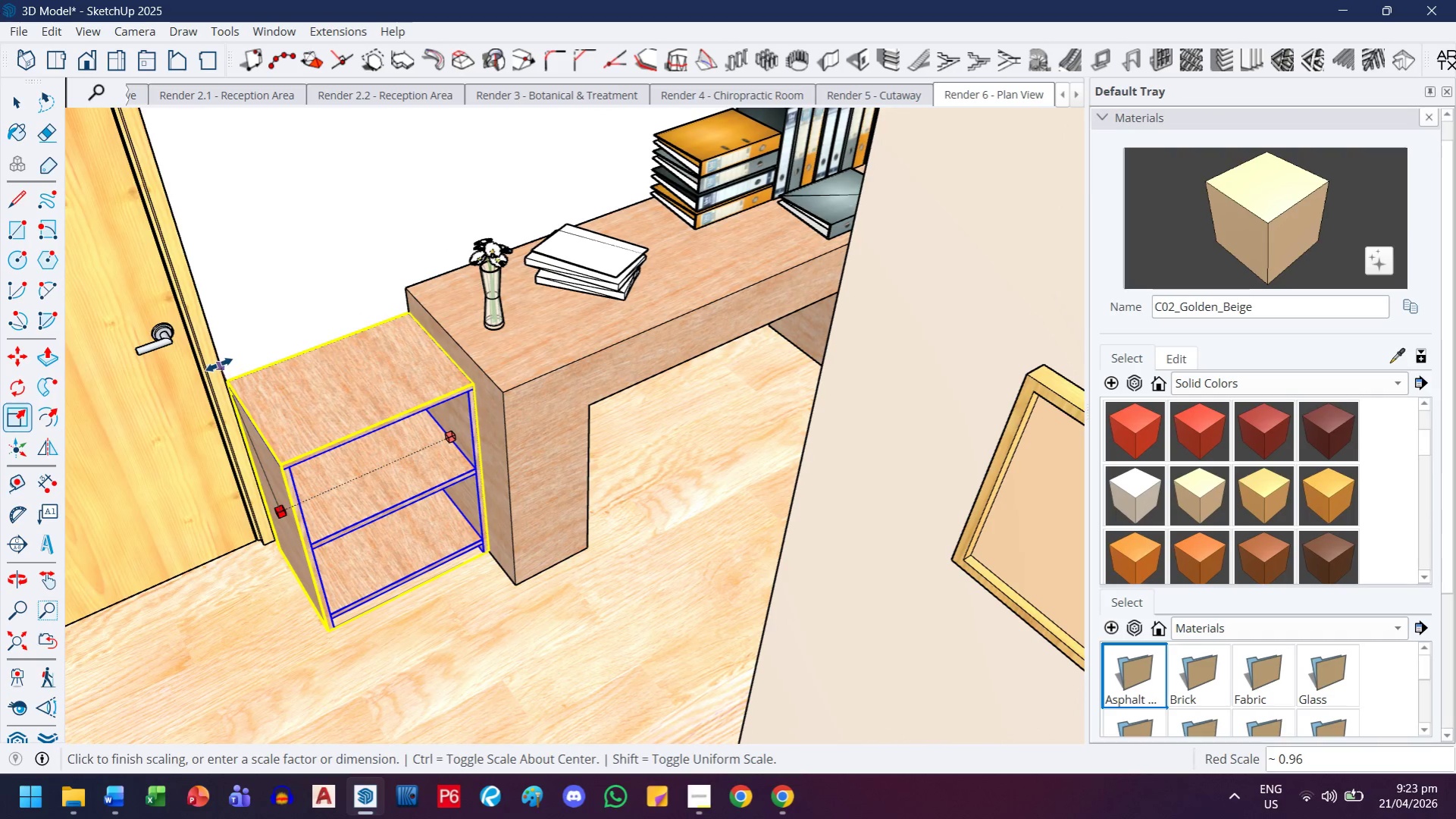 
left_click([219, 364])
 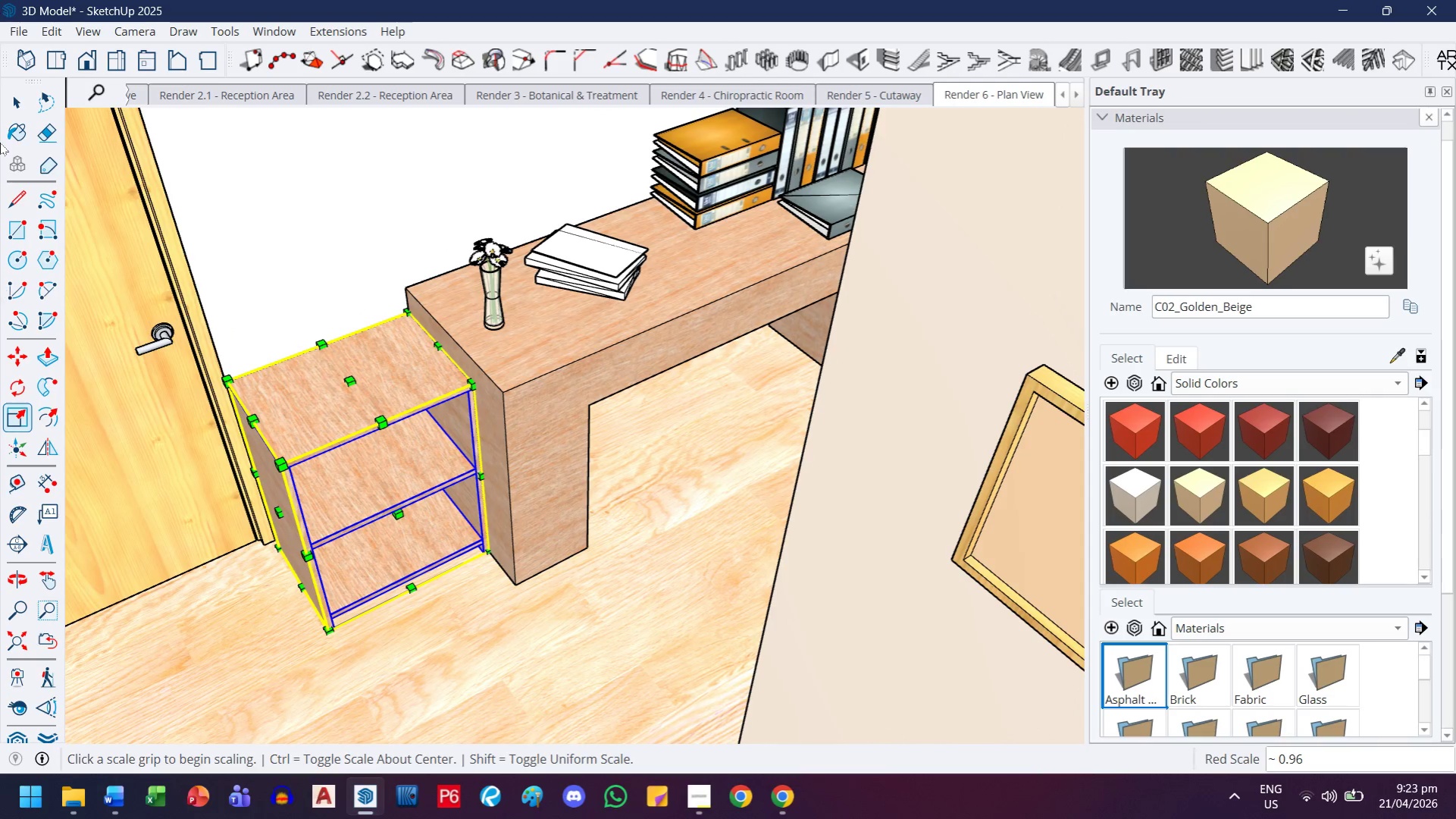 
left_click([17, 106])
 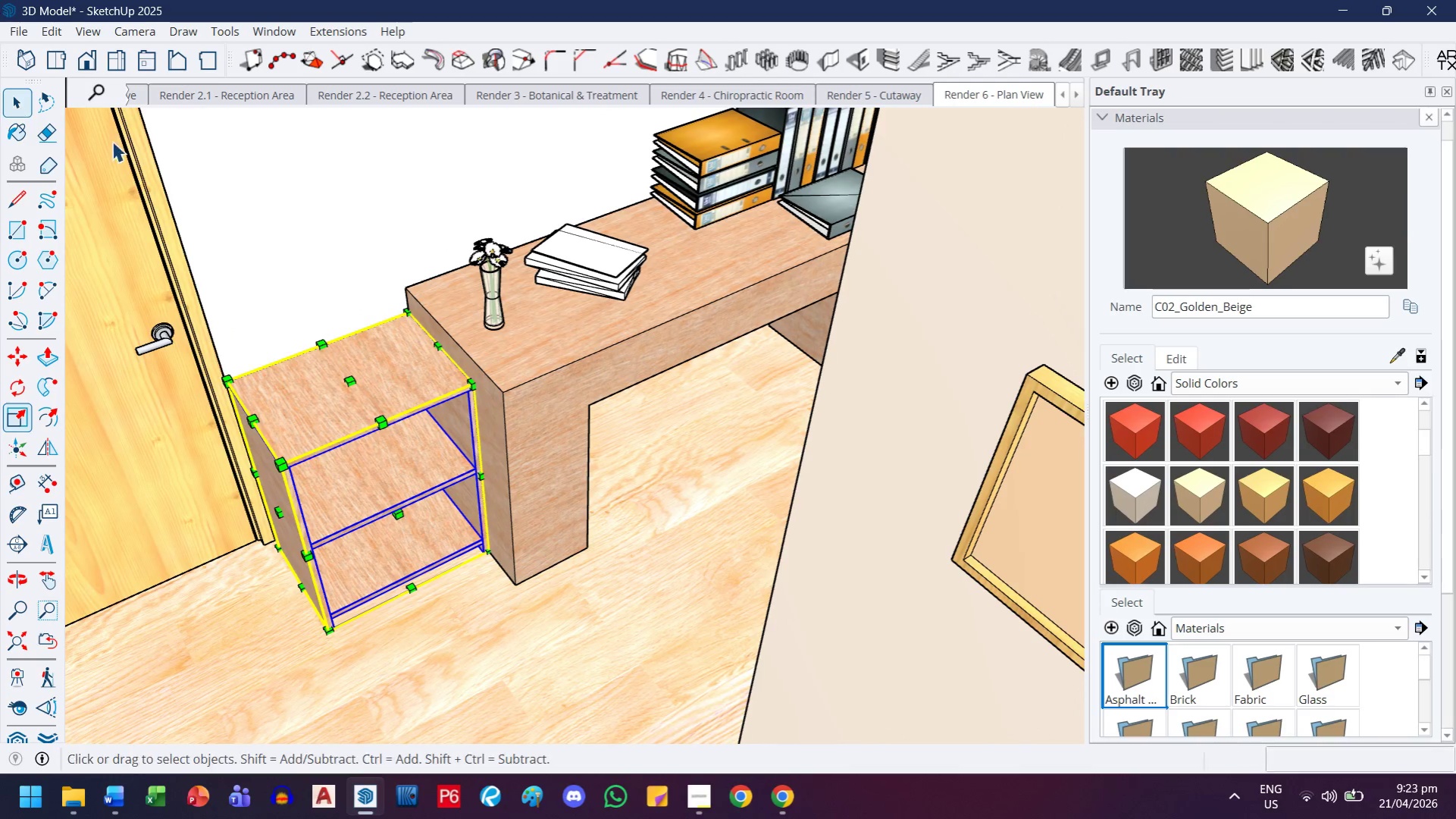 
key(Escape)
 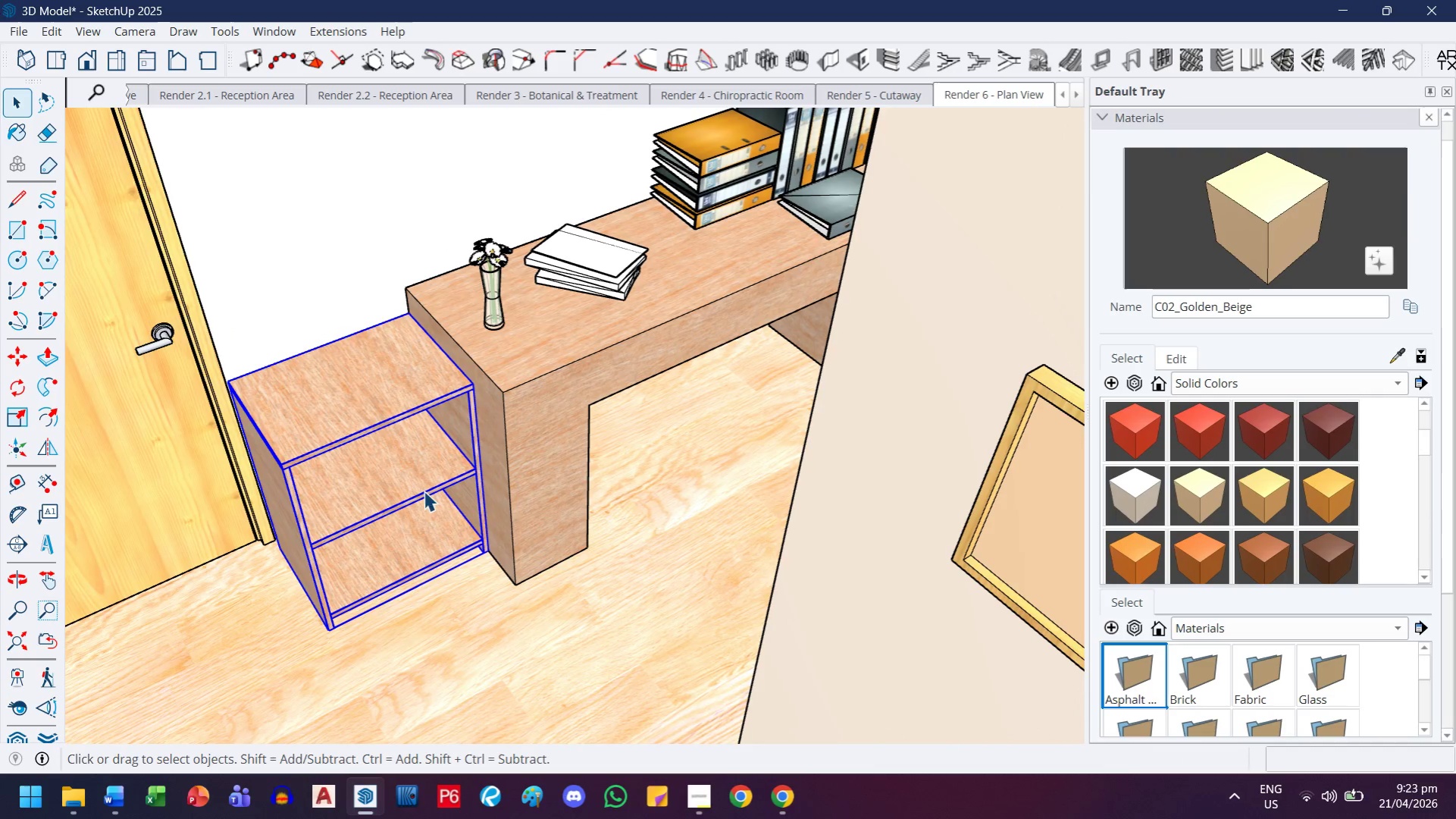 
key(Escape)
 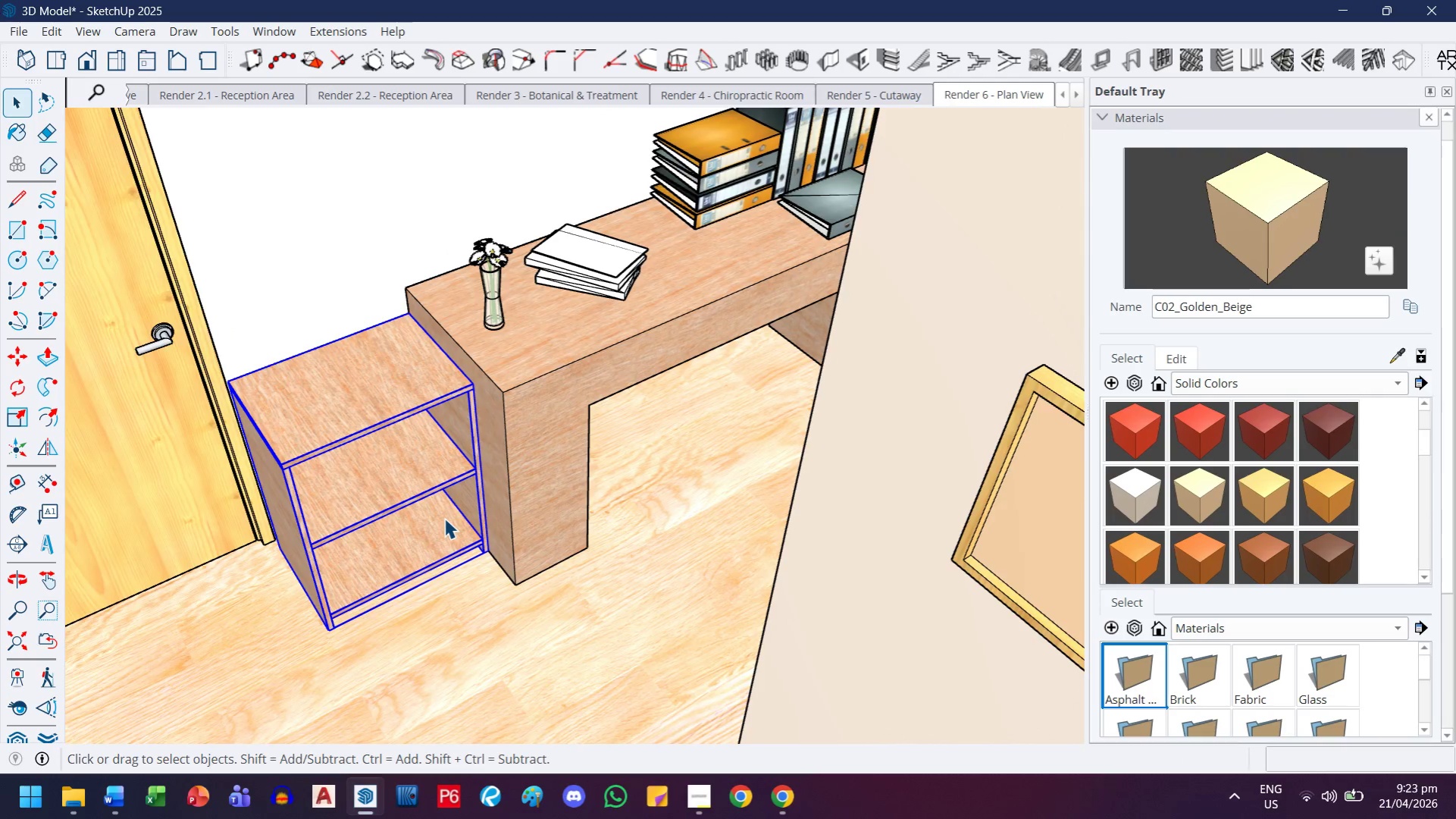 
scroll: coordinate [524, 576], scroll_direction: down, amount: 7.0
 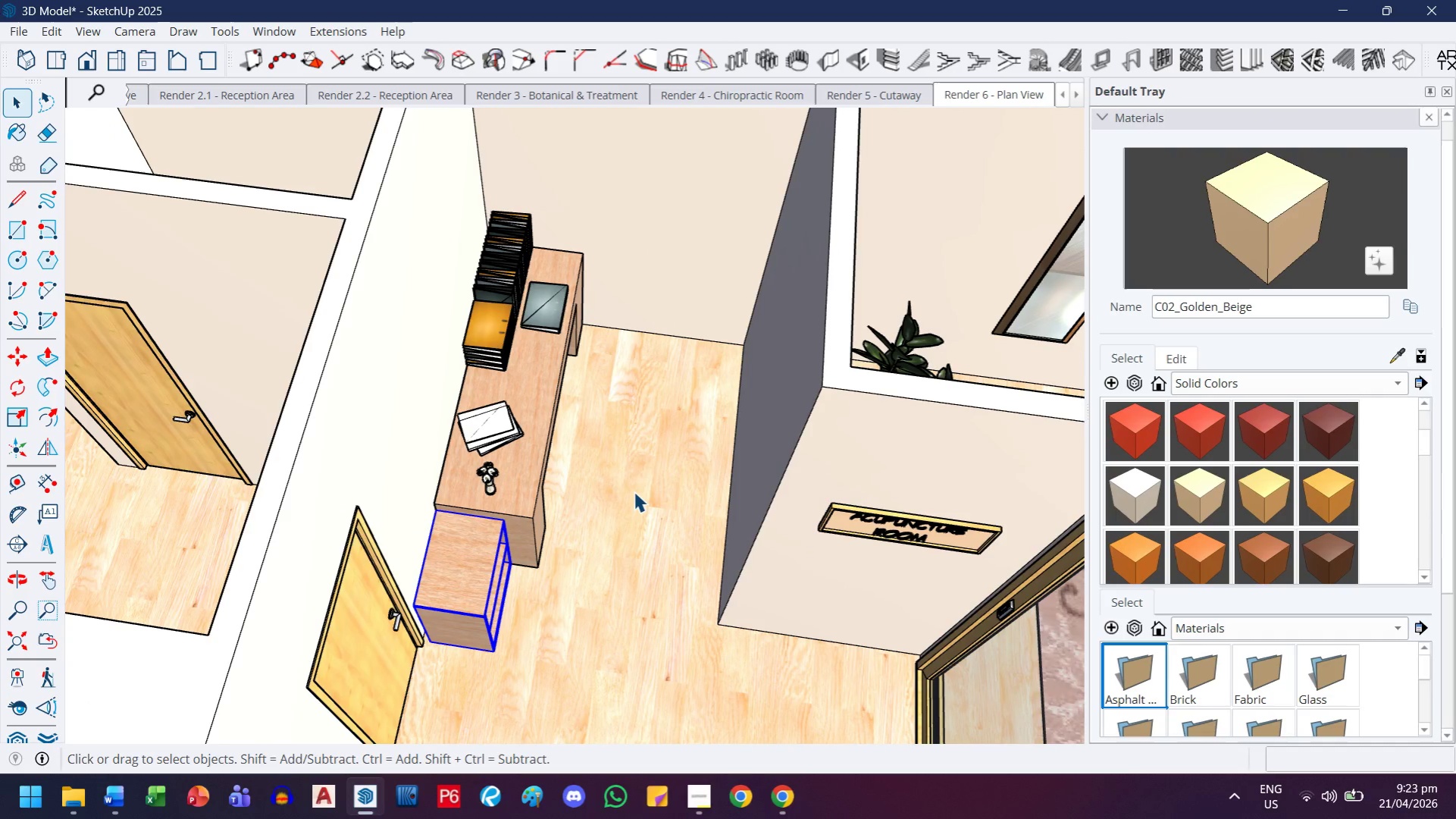 
key(T)
 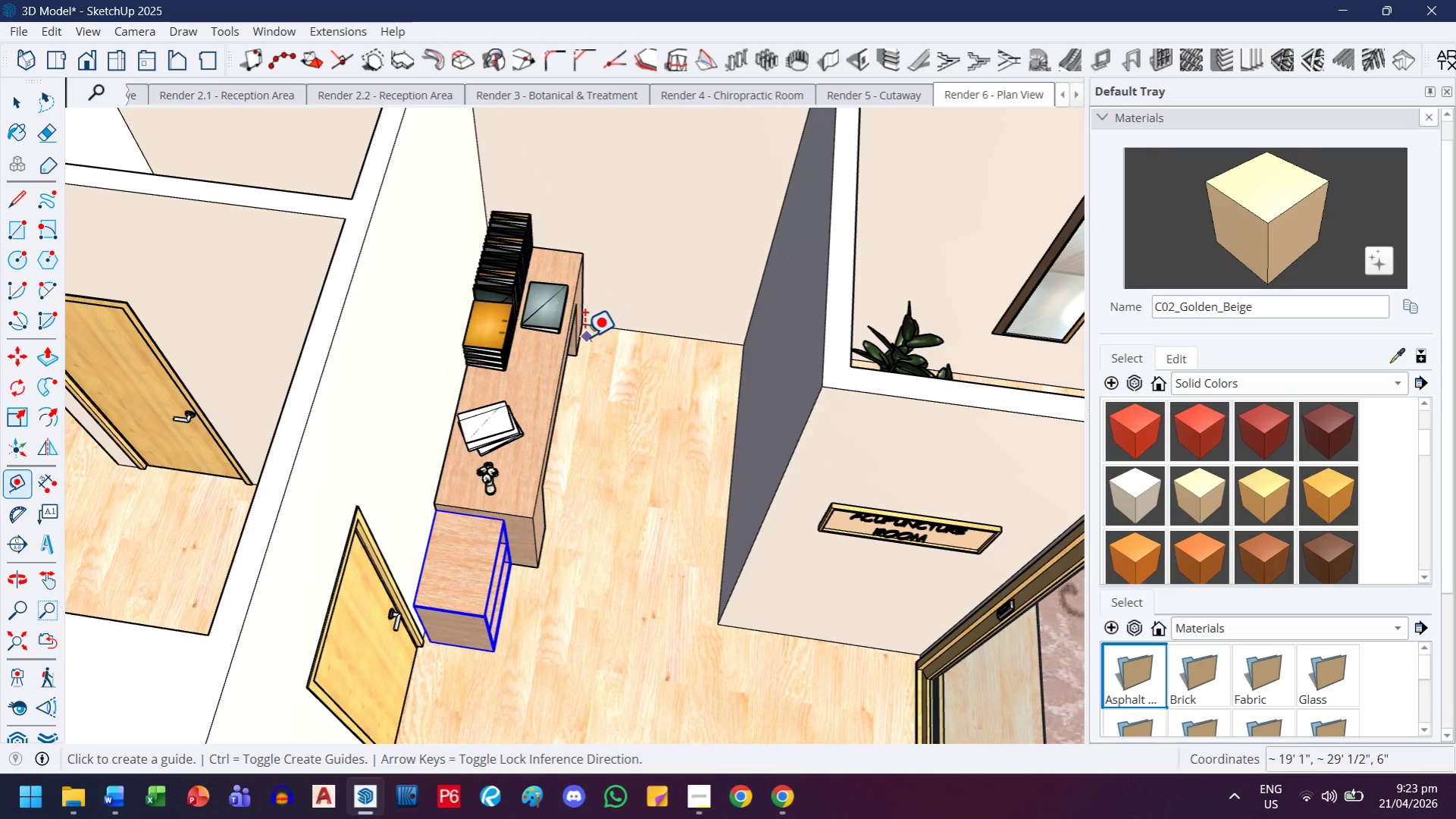 
left_click([584, 337])
 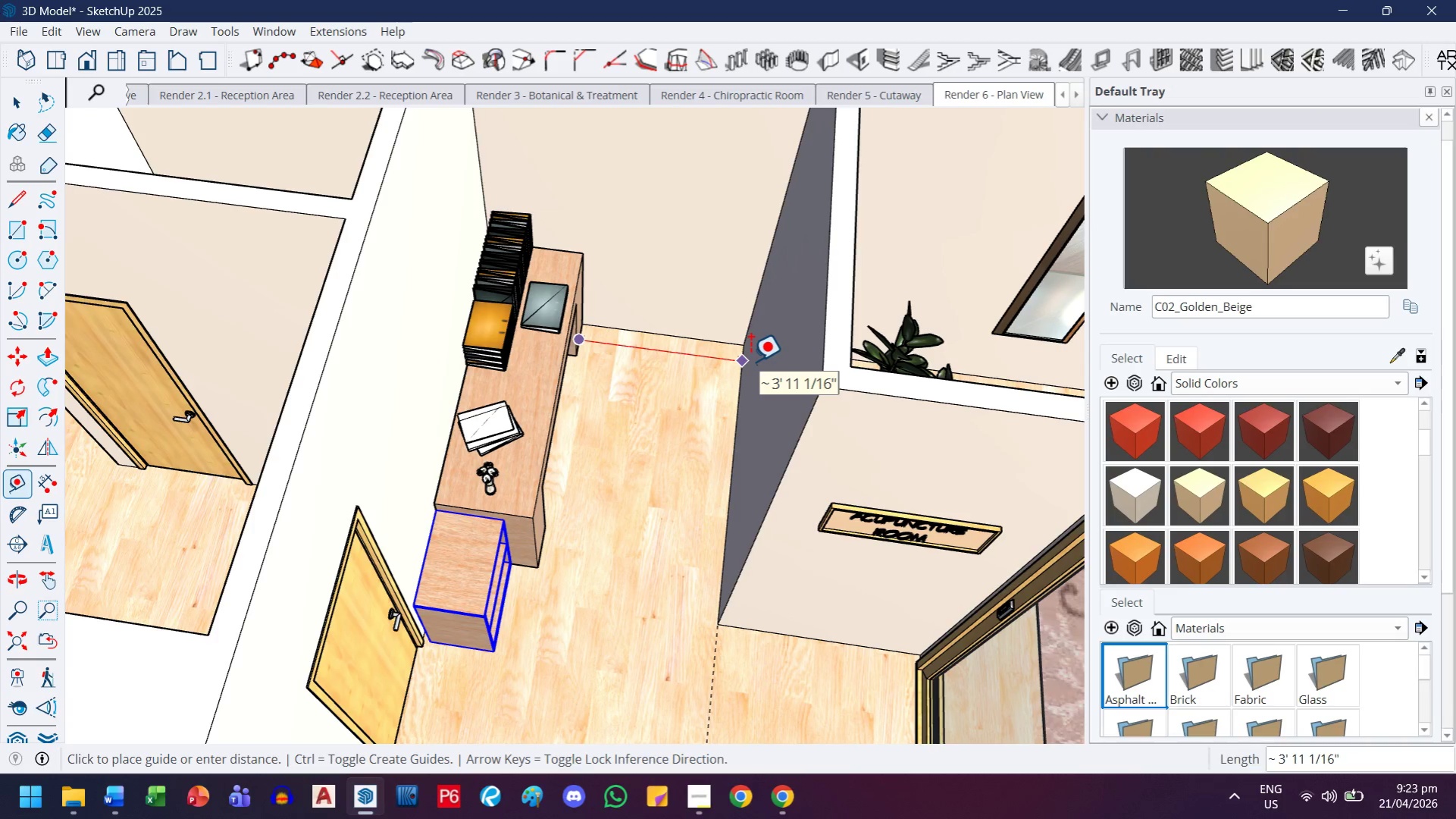 
wait(9.72)
 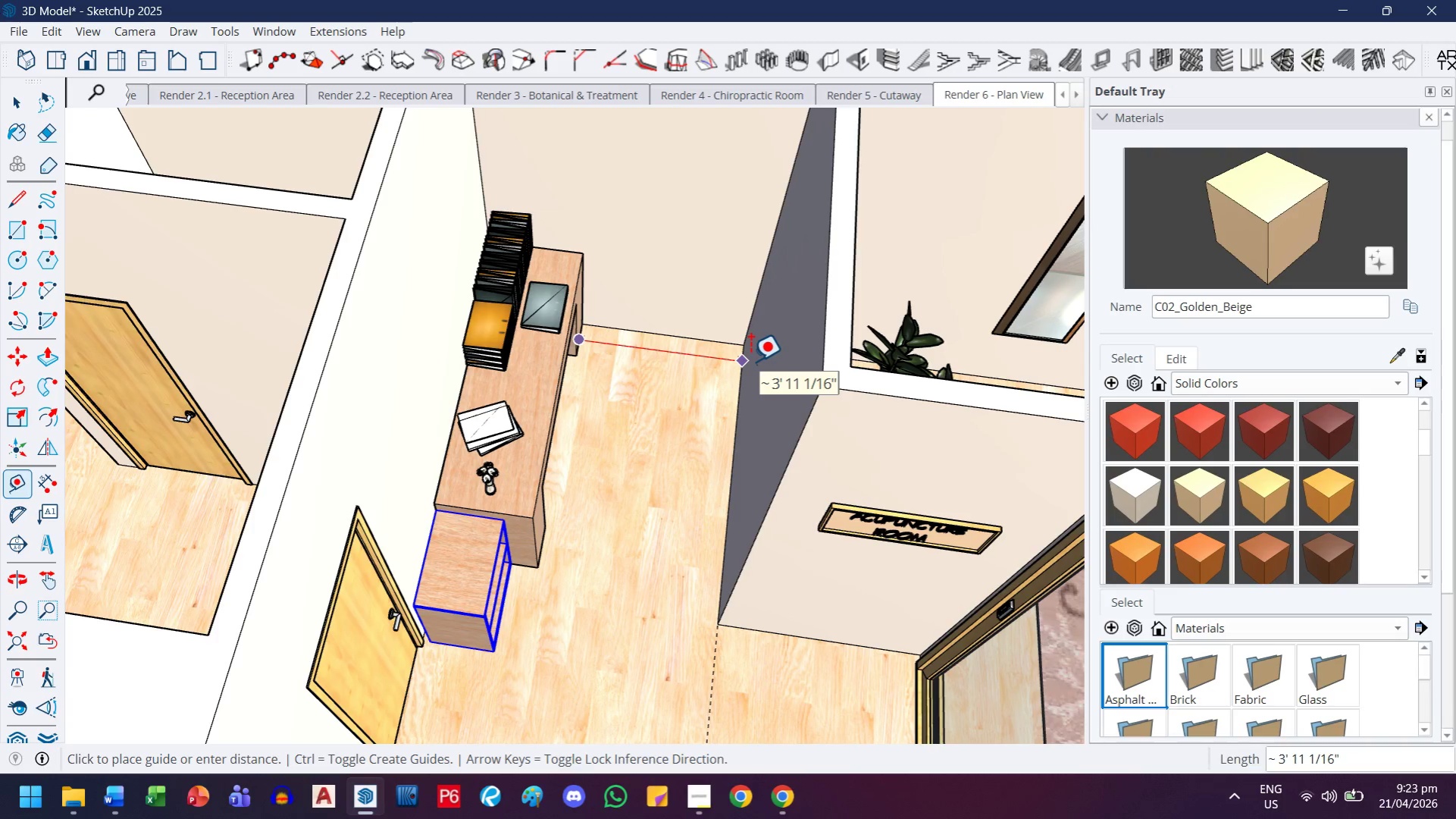 
key(Escape)
 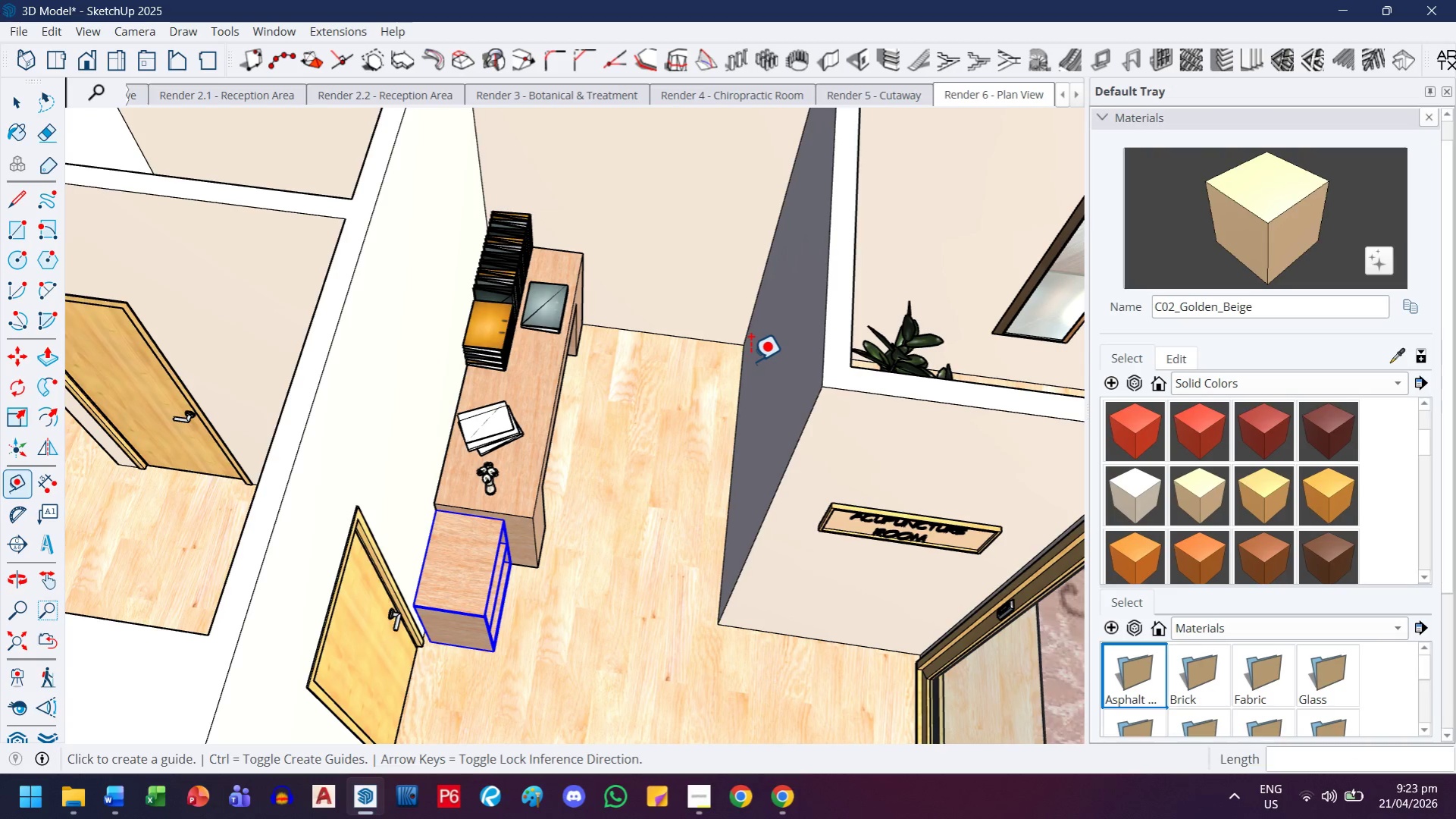 
key(Escape)
 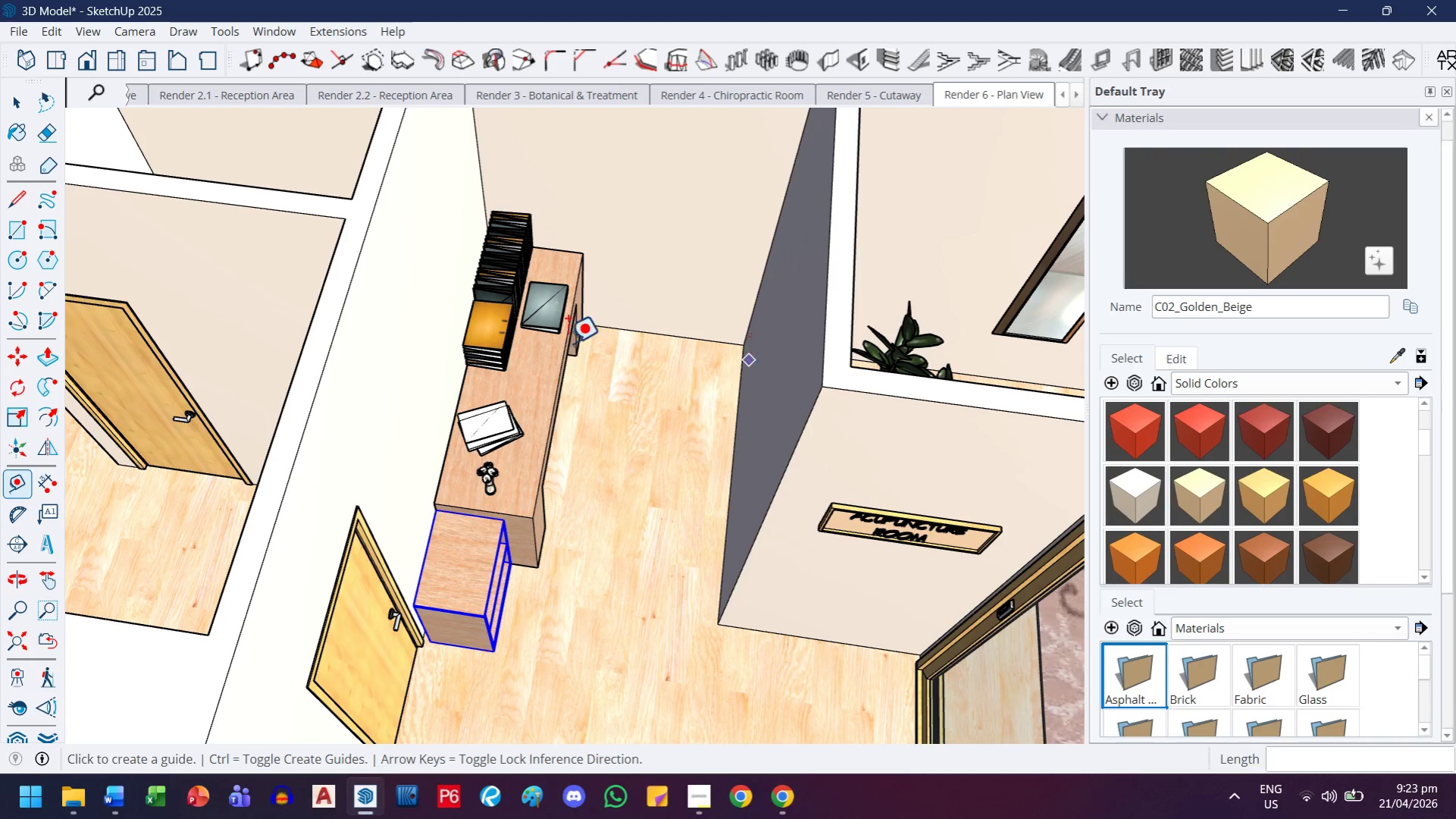 
key(H)
 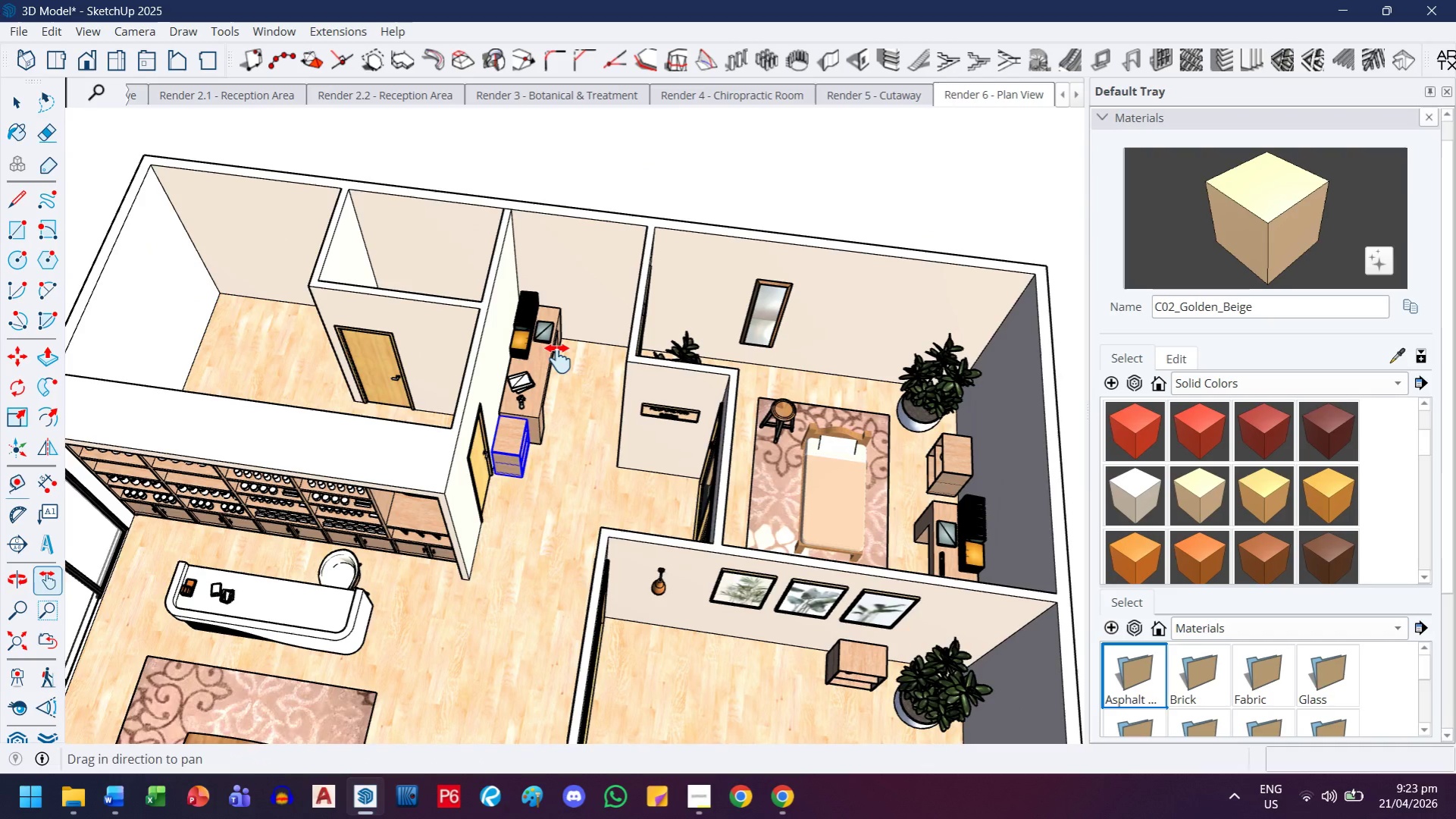 
left_click_drag(start_coordinate=[609, 359], to_coordinate=[441, 406])
 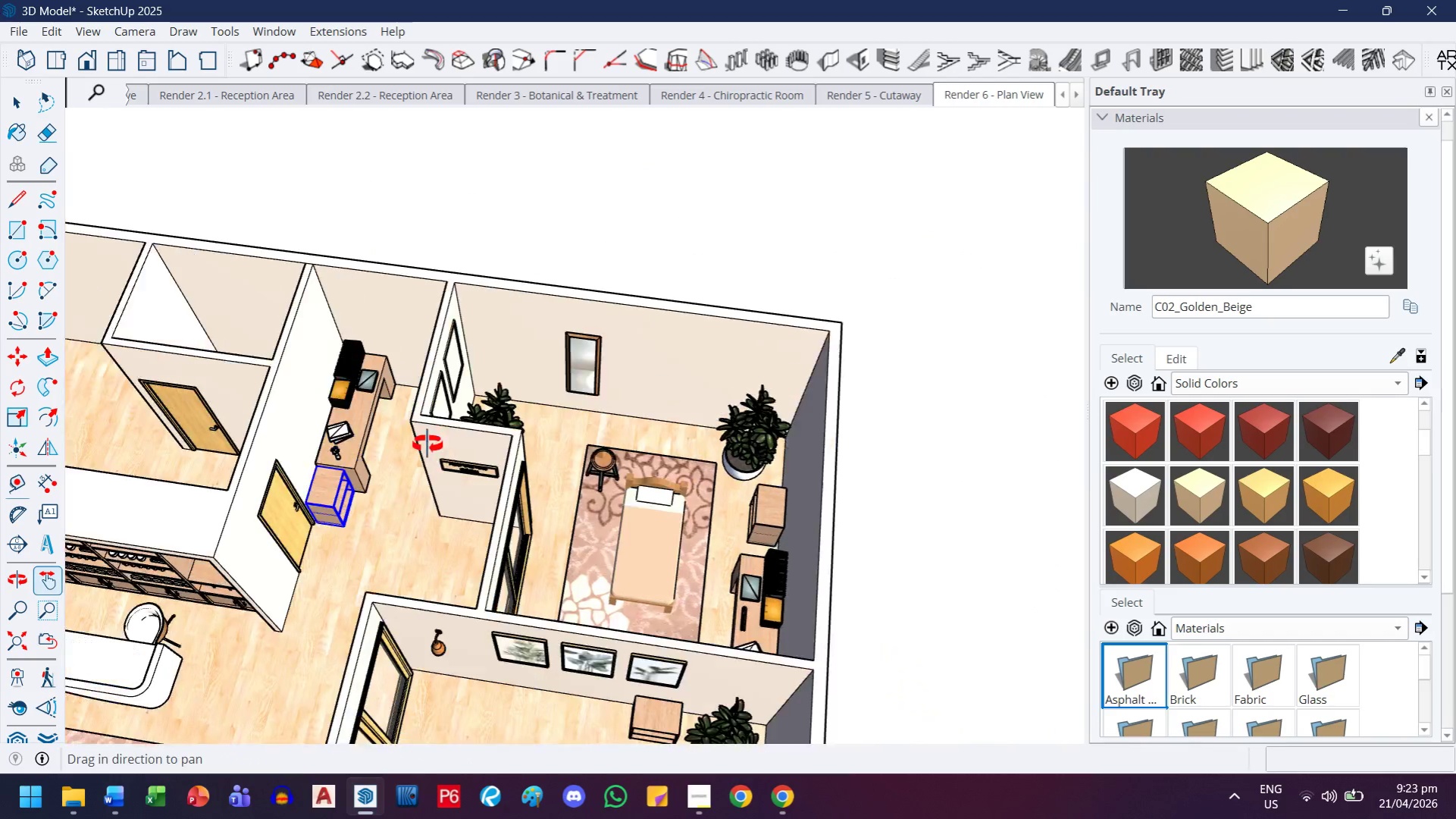 
scroll: coordinate [427, 438], scroll_direction: down, amount: 11.0
 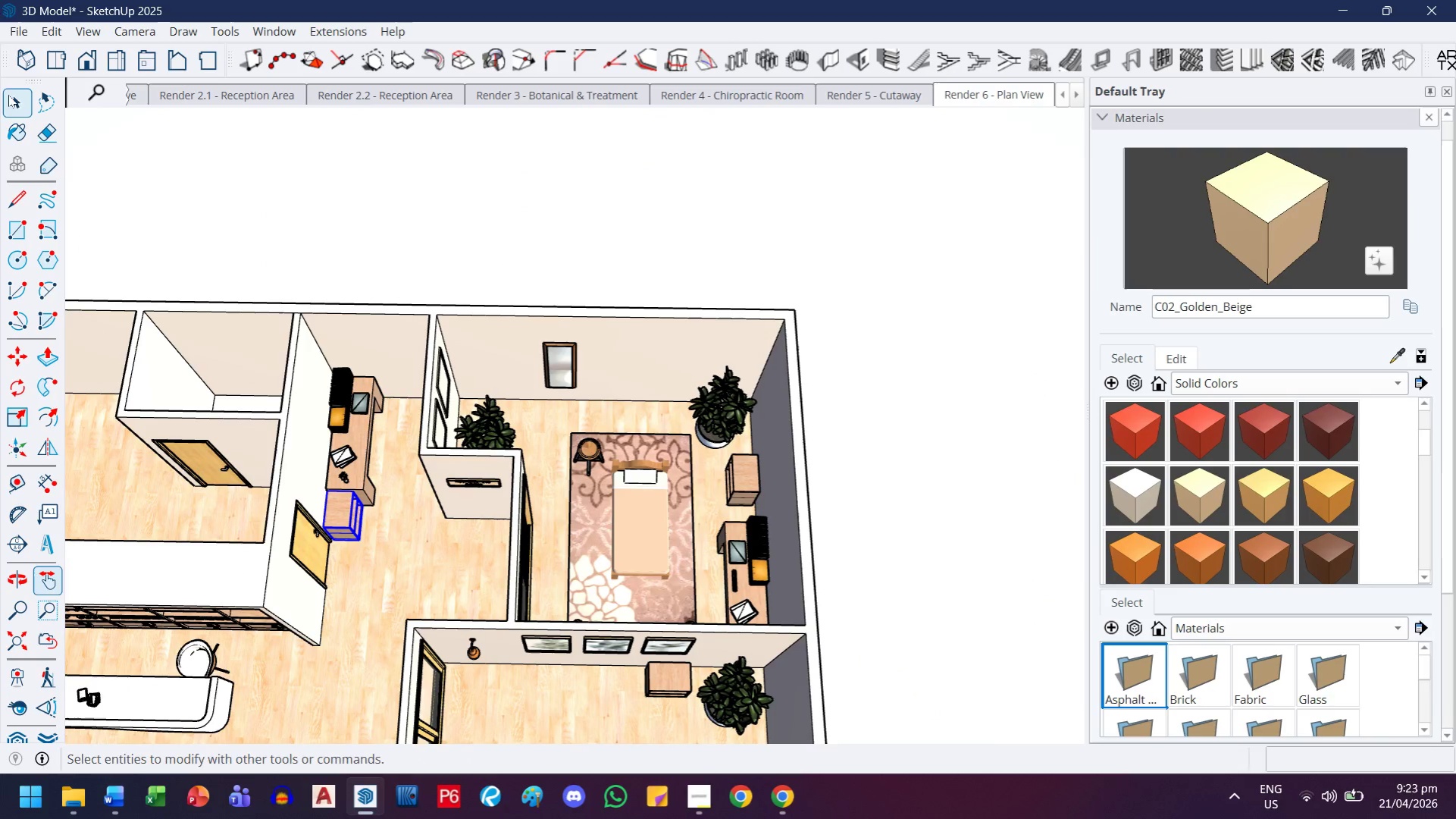 
left_click([559, 473])
 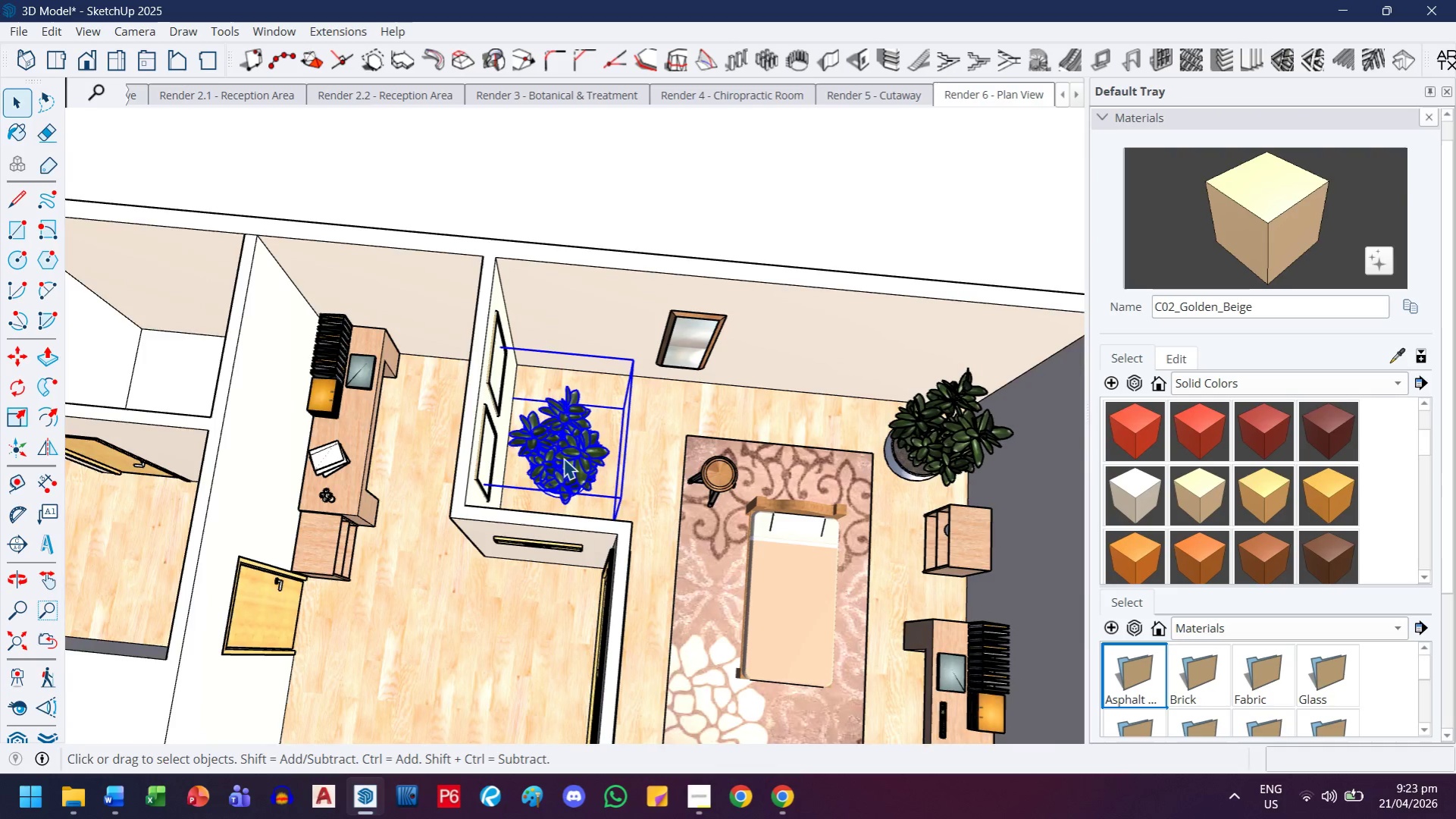 
scroll: coordinate [563, 458], scroll_direction: up, amount: 8.0
 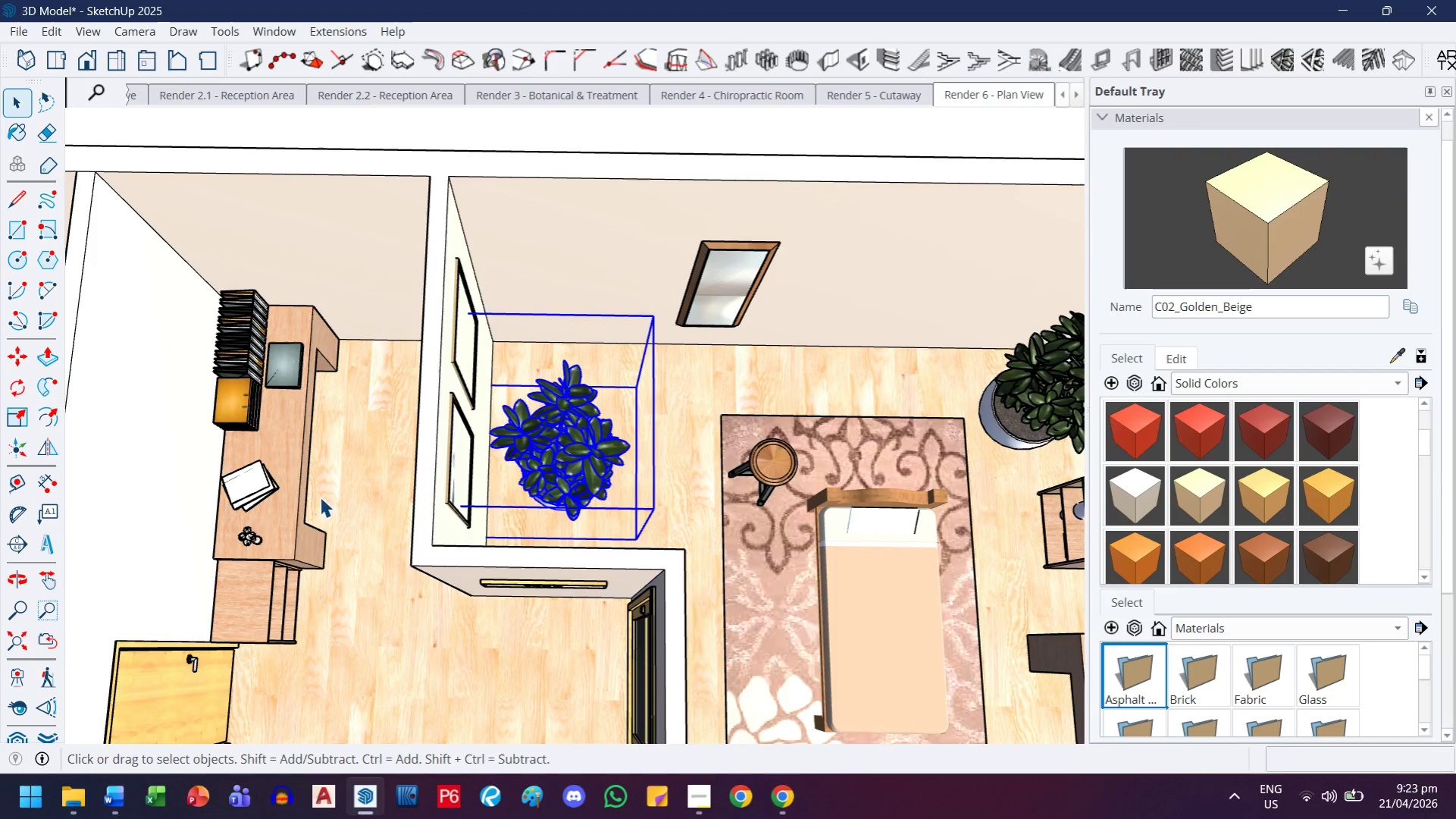 
key(H)
 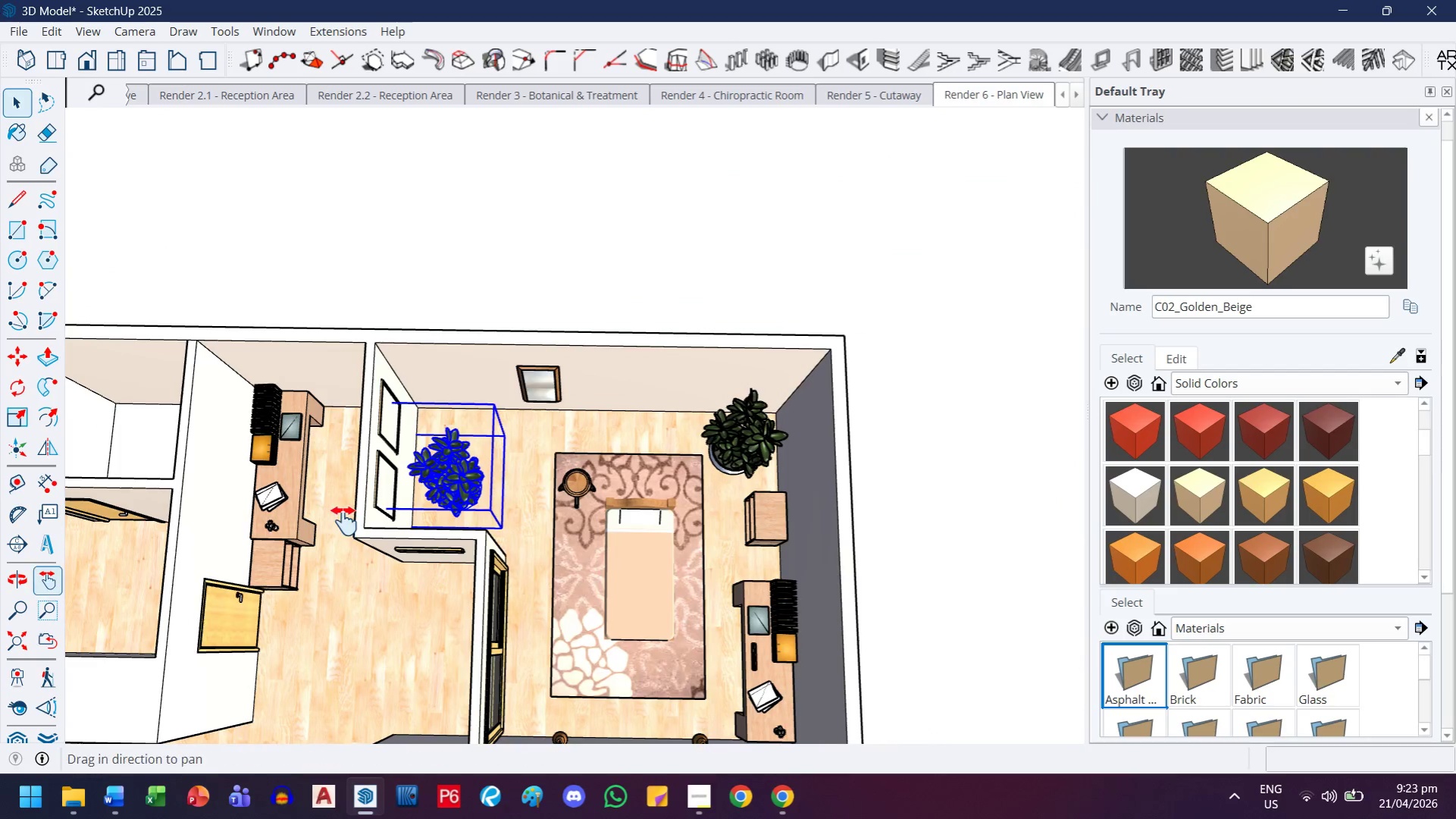 
left_click_drag(start_coordinate=[344, 521], to_coordinate=[497, 430])
 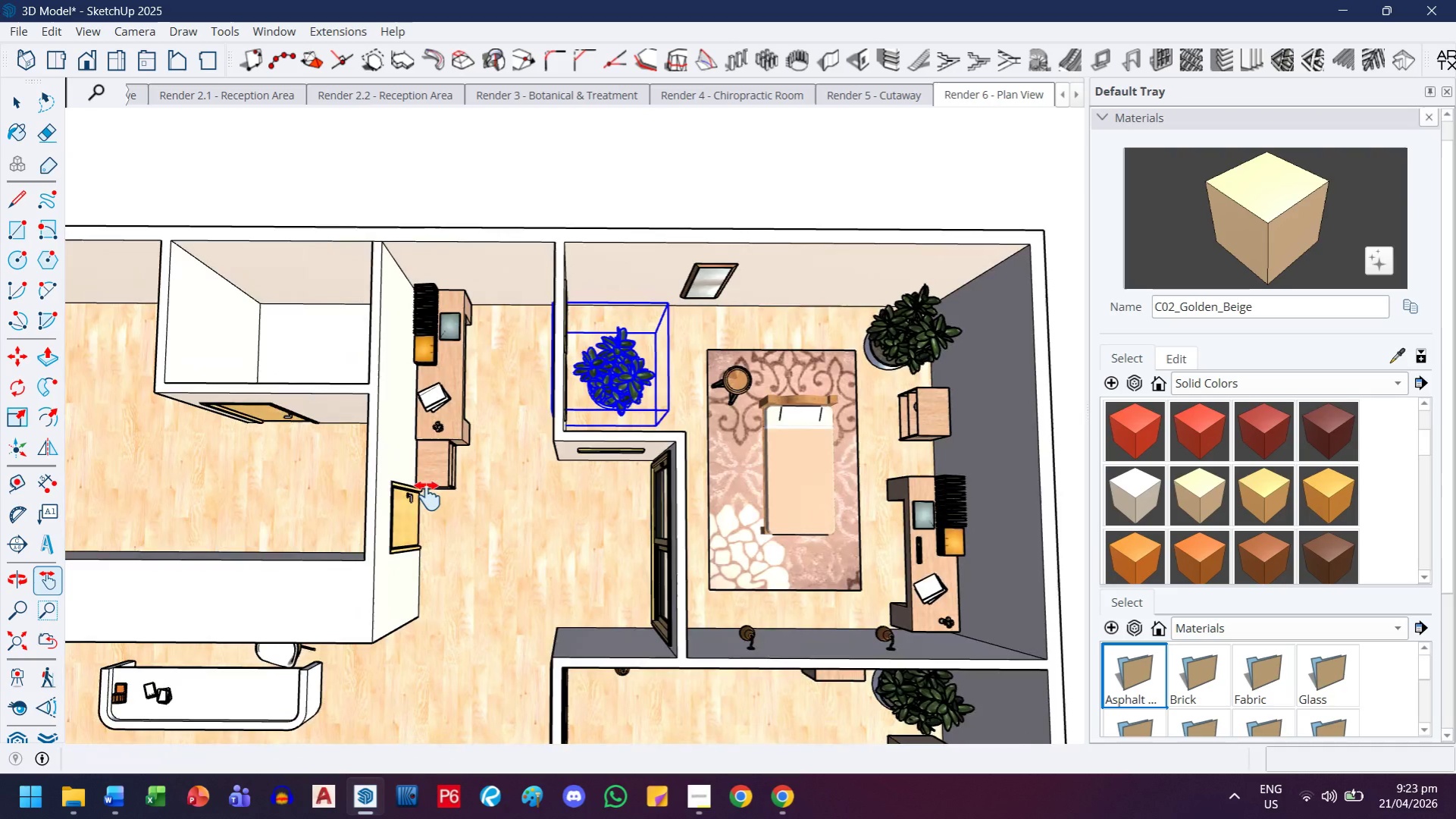 
scroll: coordinate [304, 504], scroll_direction: down, amount: 6.0
 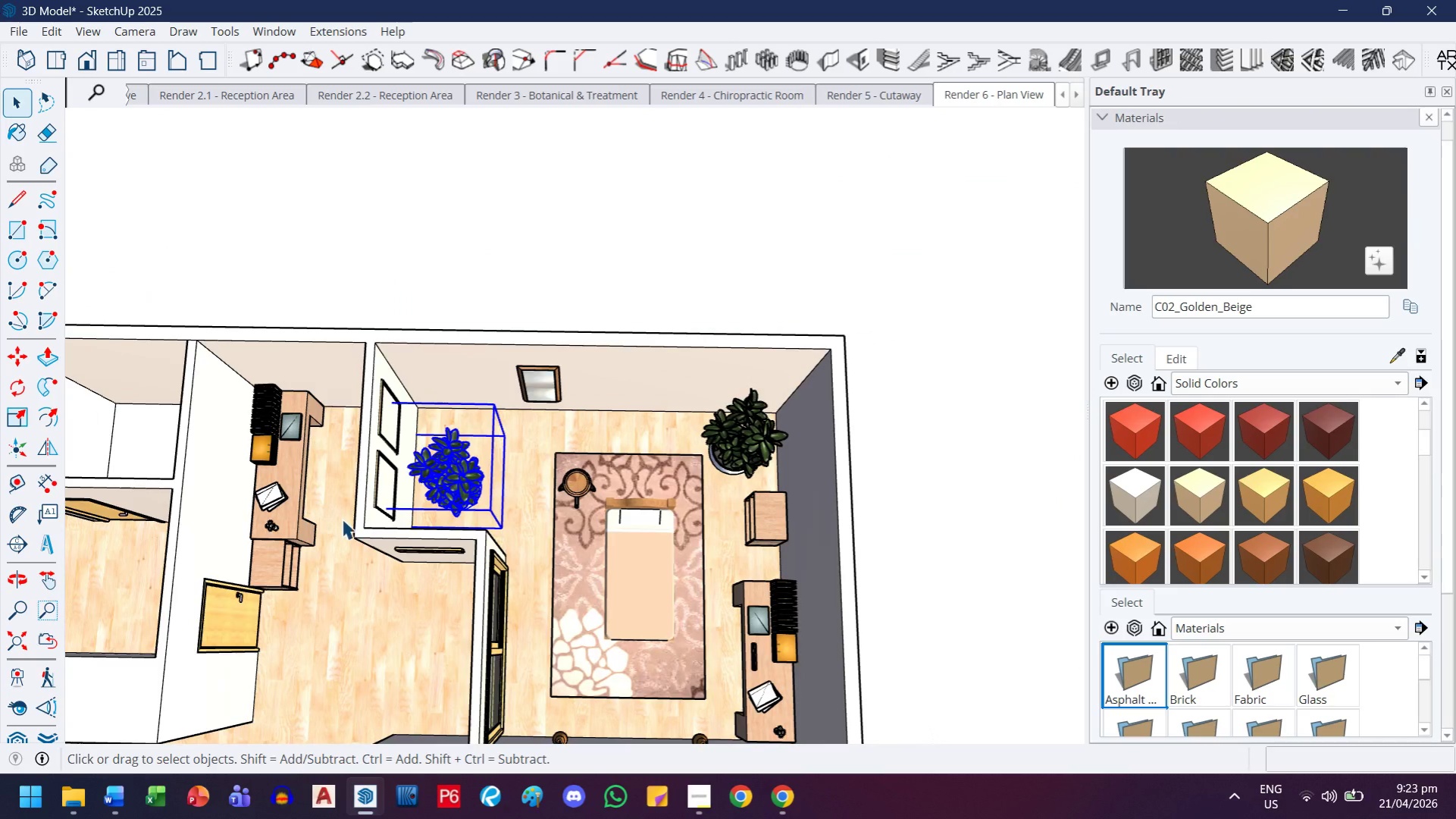 
scroll: coordinate [427, 495], scroll_direction: up, amount: 4.0
 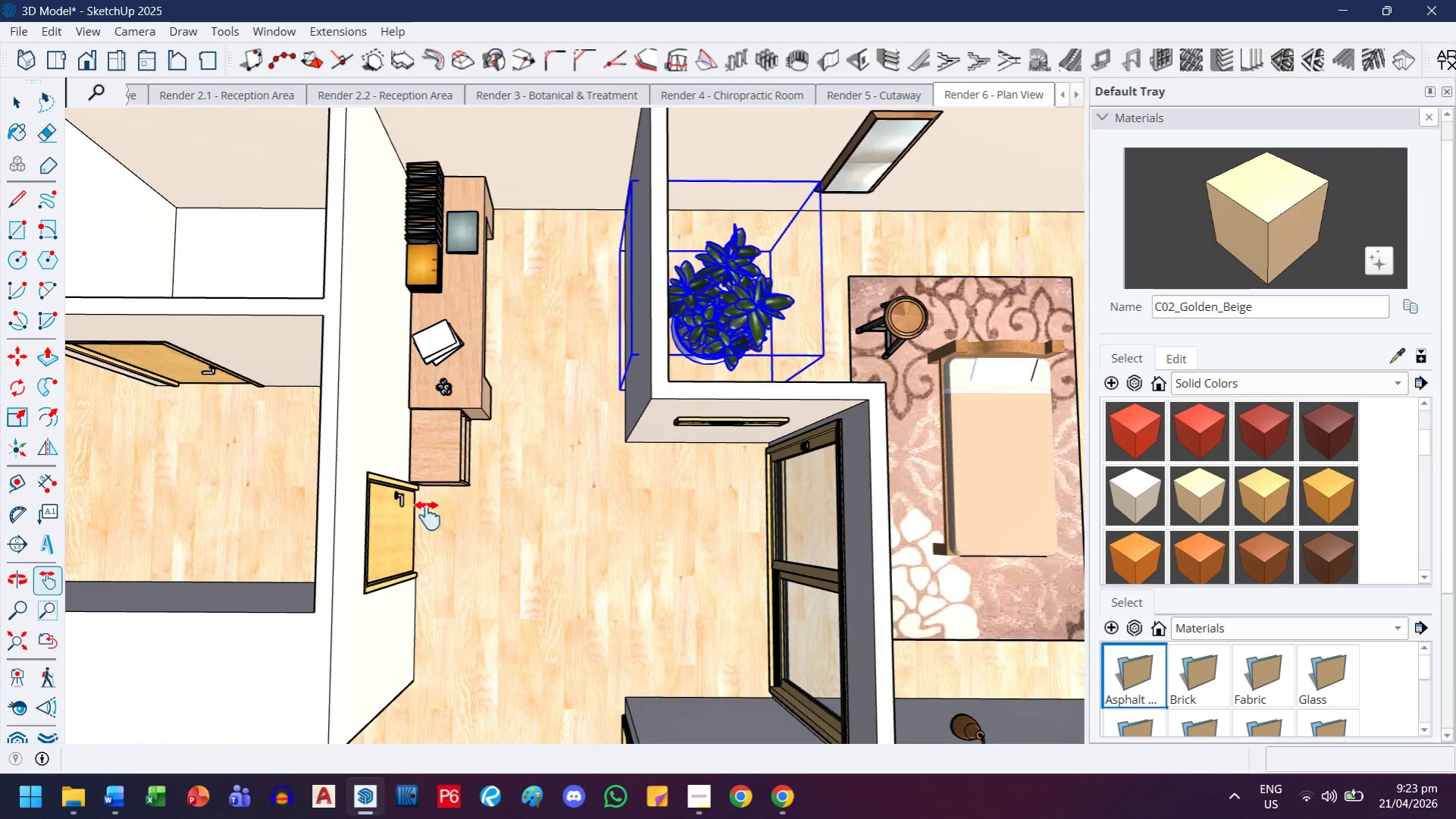 
left_click_drag(start_coordinate=[405, 526], to_coordinate=[437, 404])
 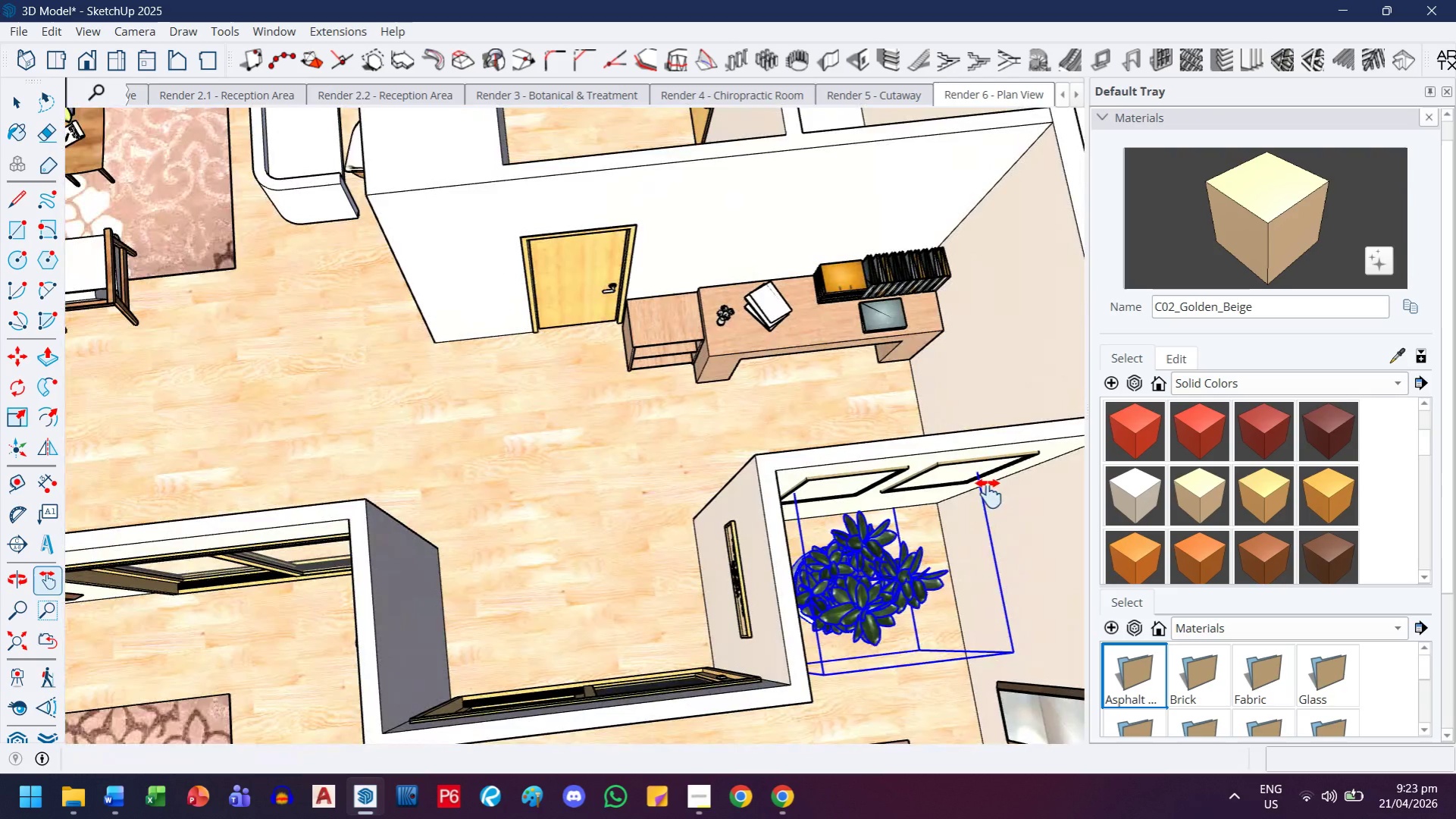 
key(M)
 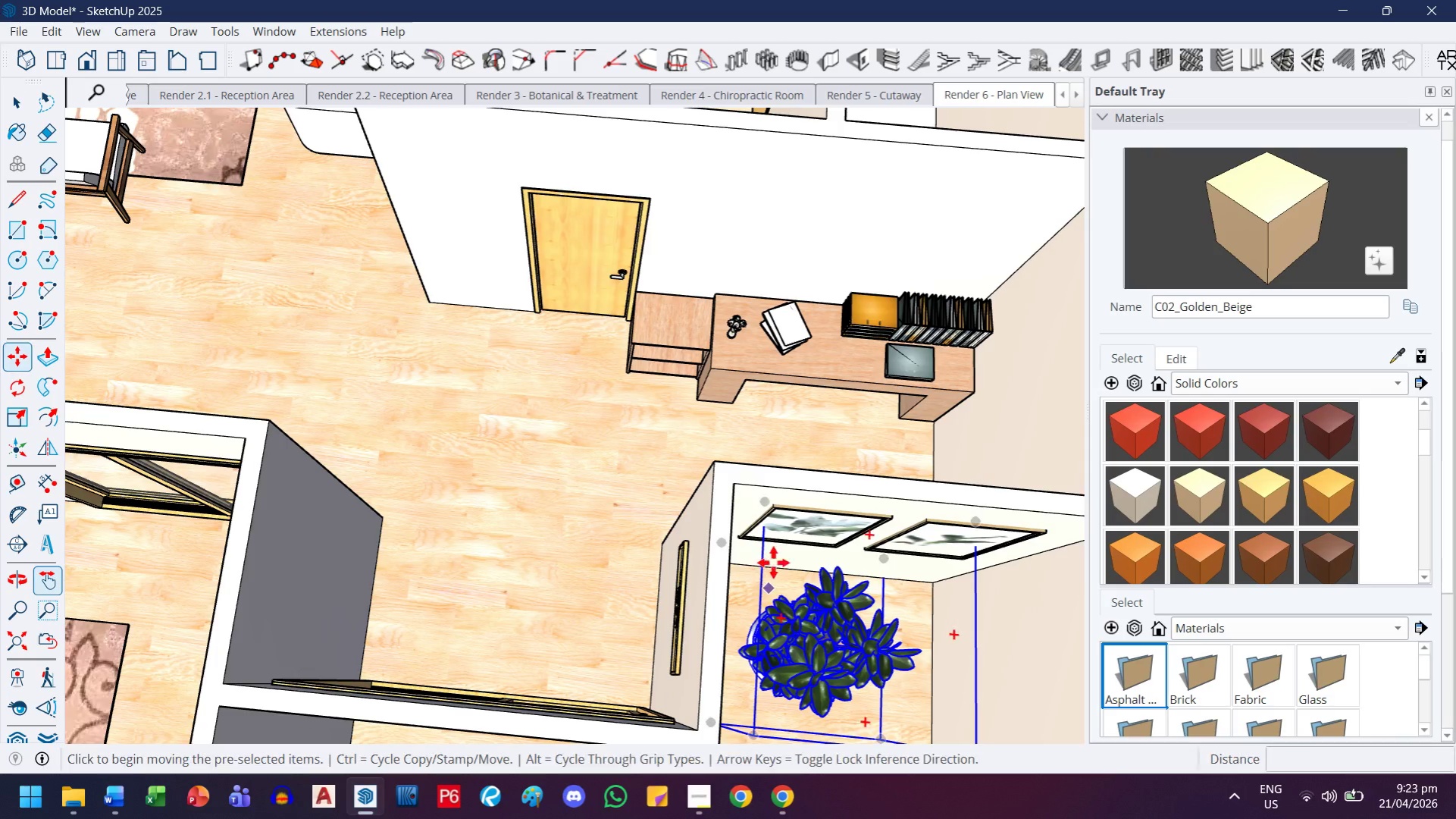 
scroll: coordinate [837, 565], scroll_direction: up, amount: 1.0
 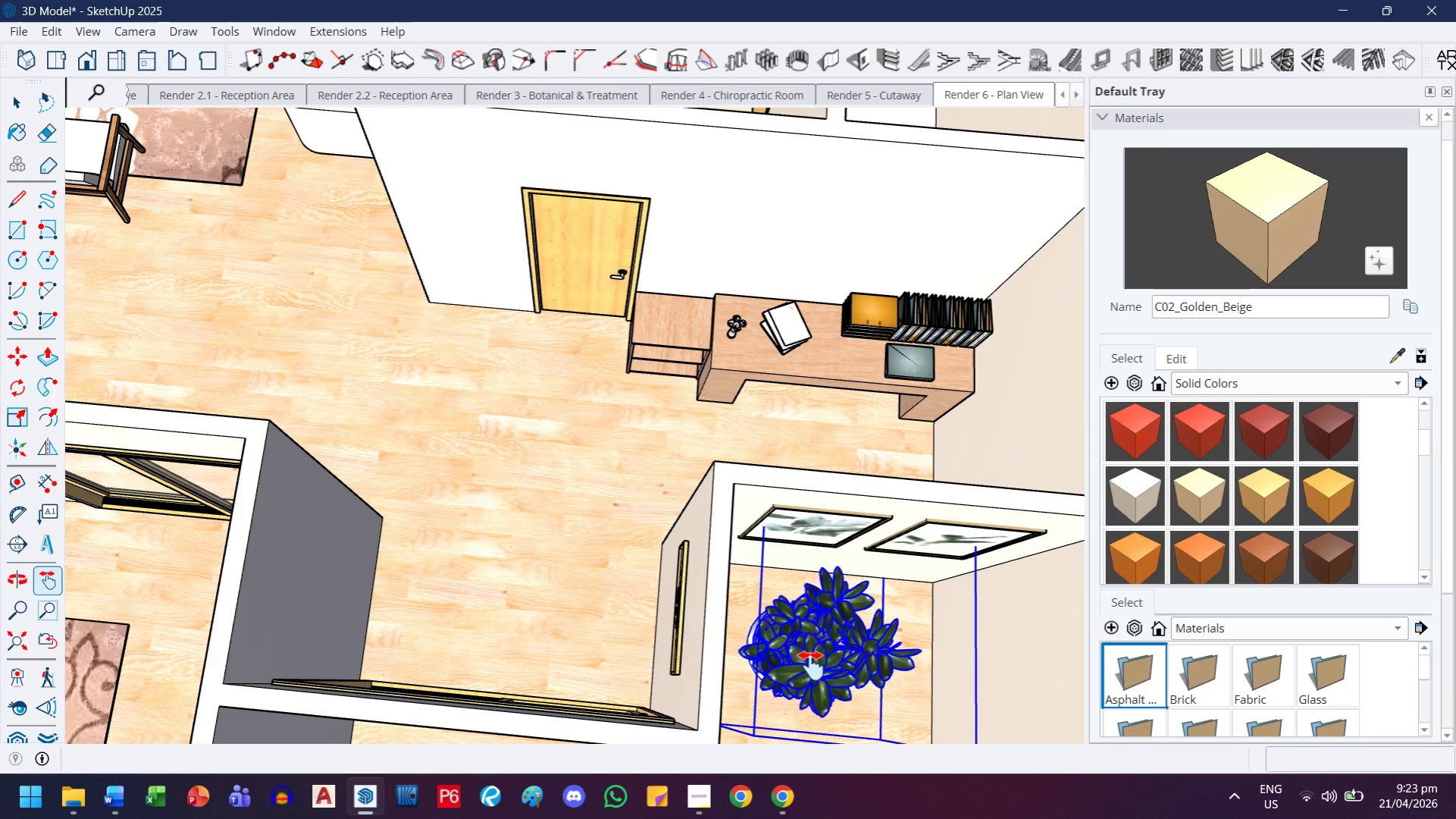 
key(Control+ControlLeft)
 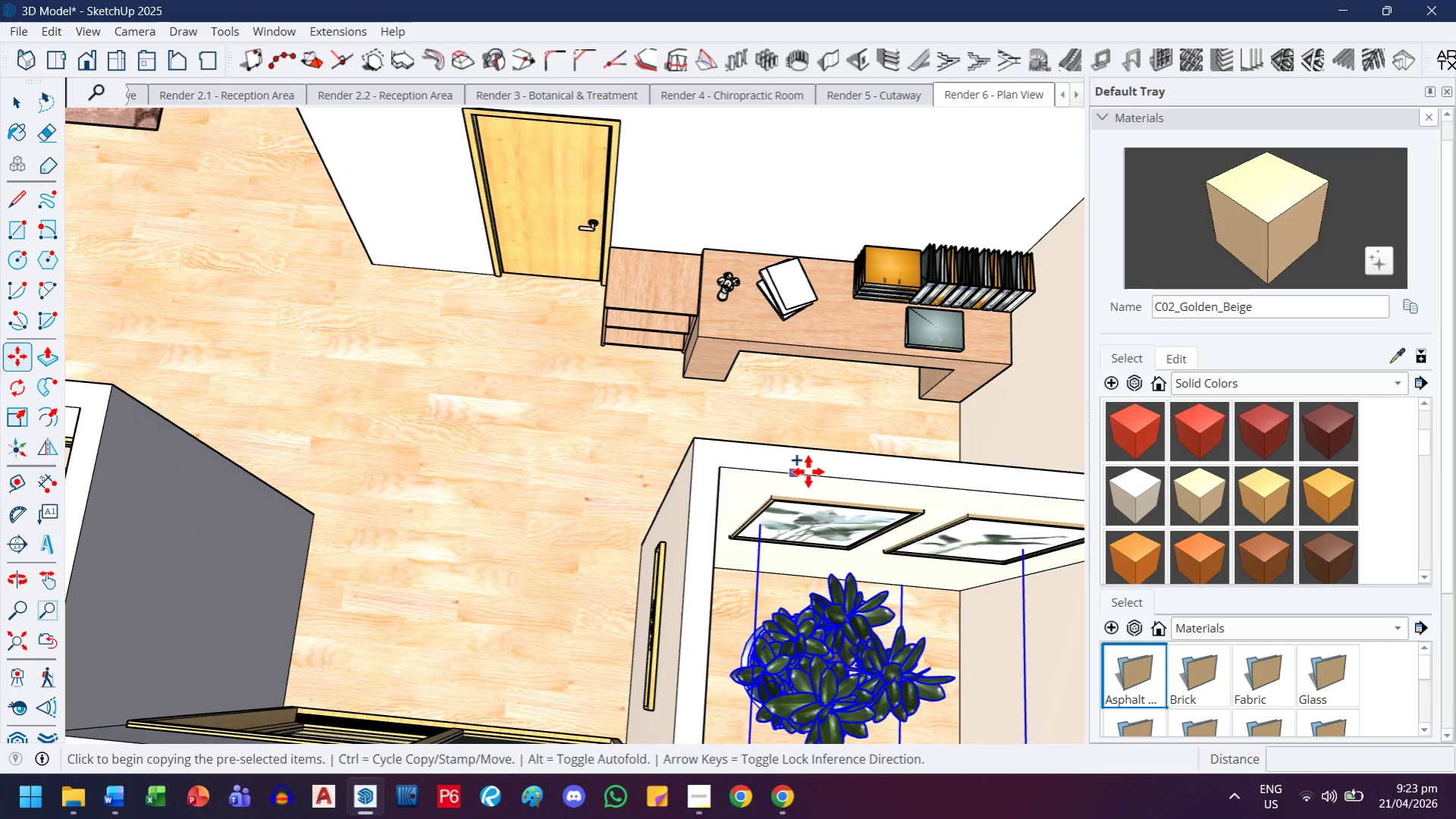 
scroll: coordinate [773, 523], scroll_direction: up, amount: 2.0
 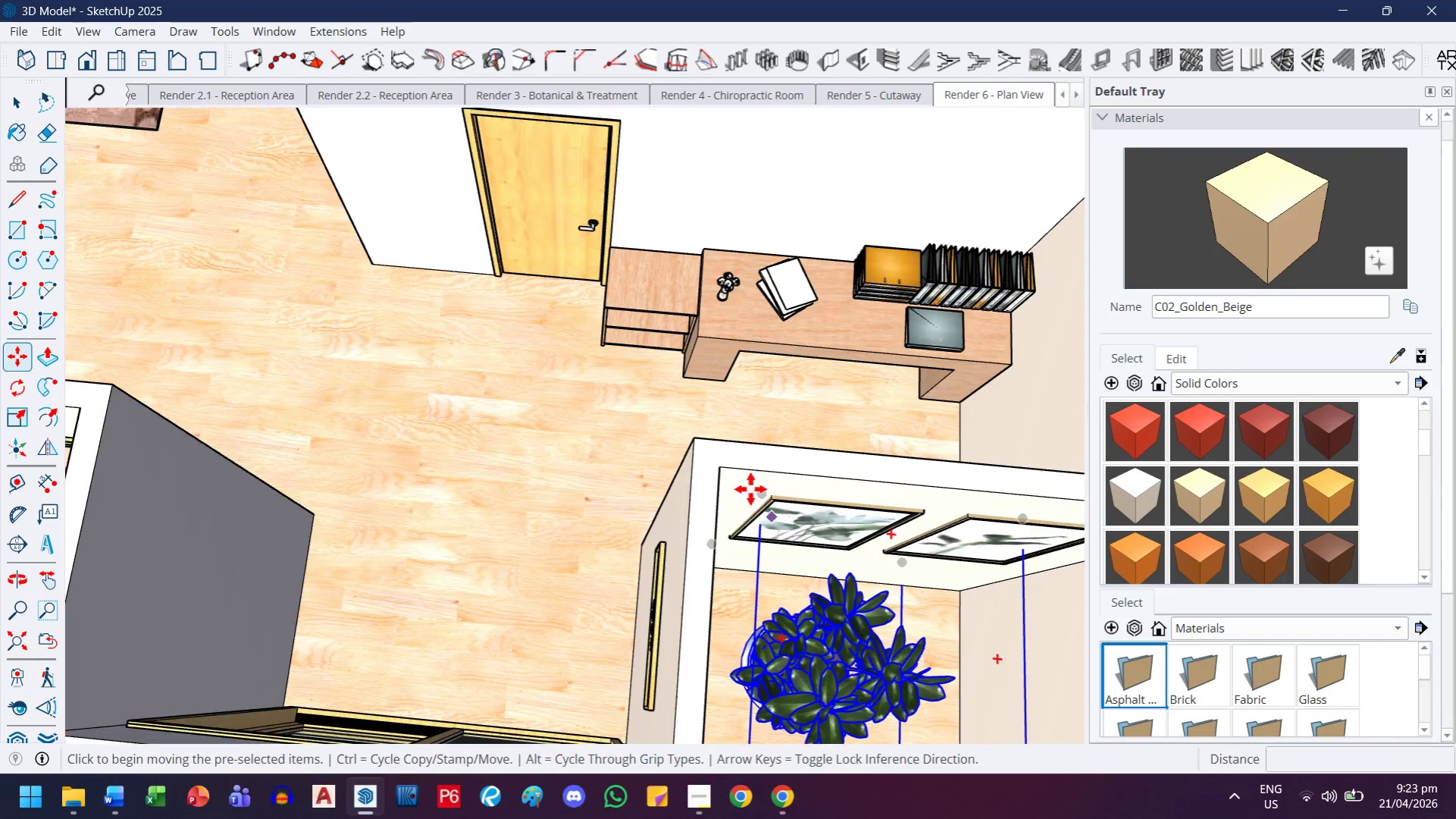 
left_click([814, 473])
 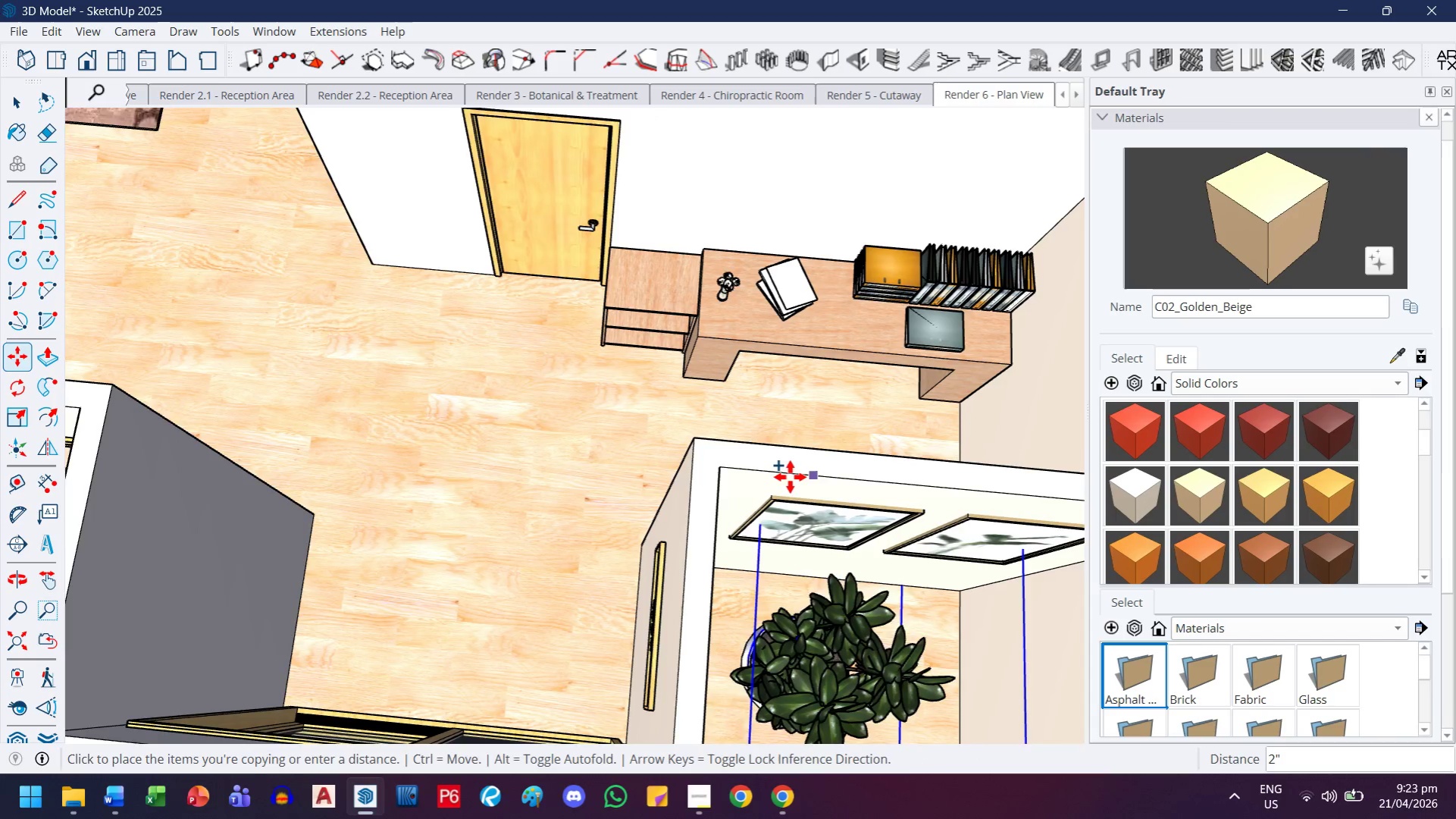 
key(H)
 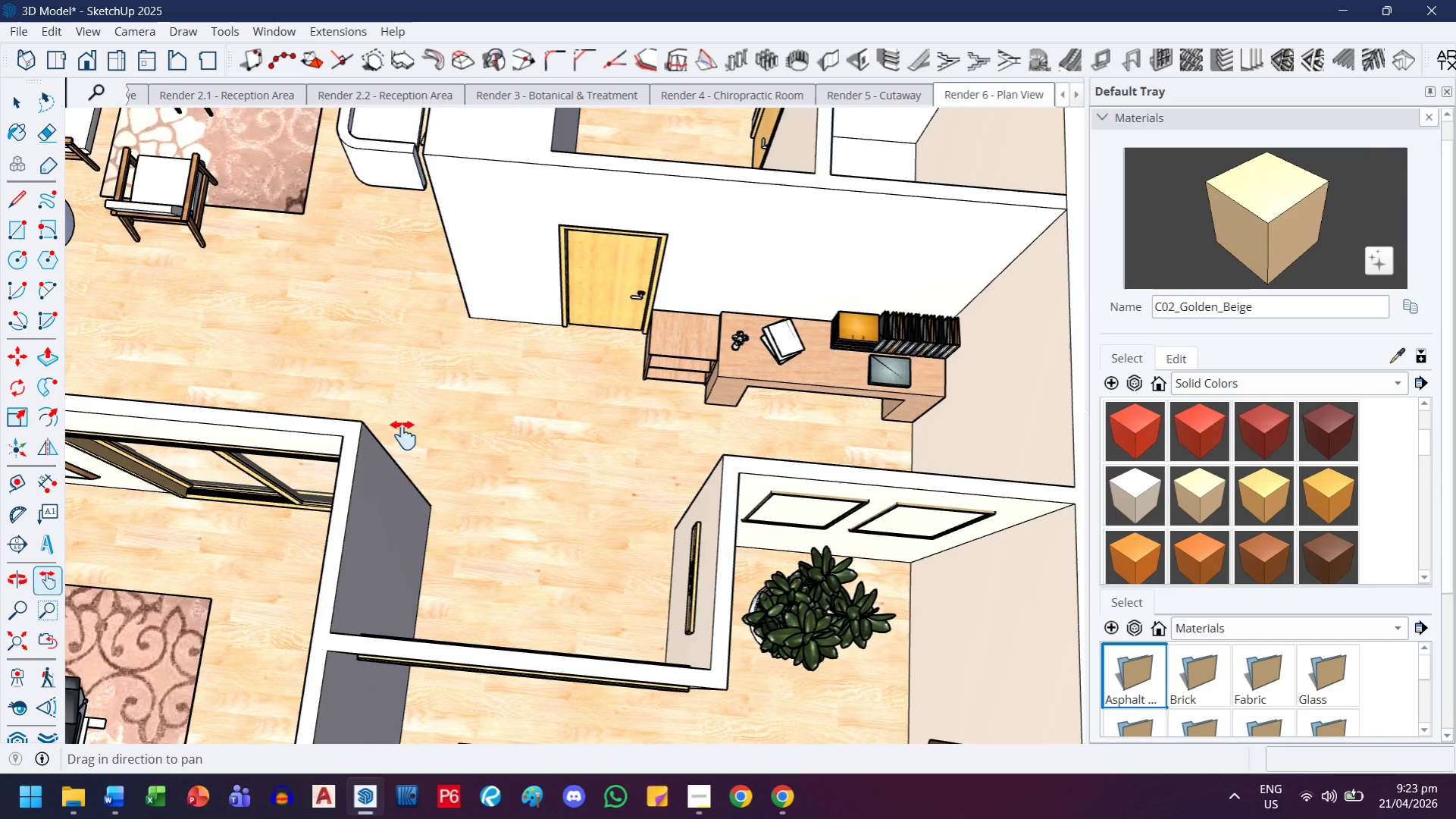 
left_click_drag(start_coordinate=[403, 435], to_coordinate=[504, 548])
 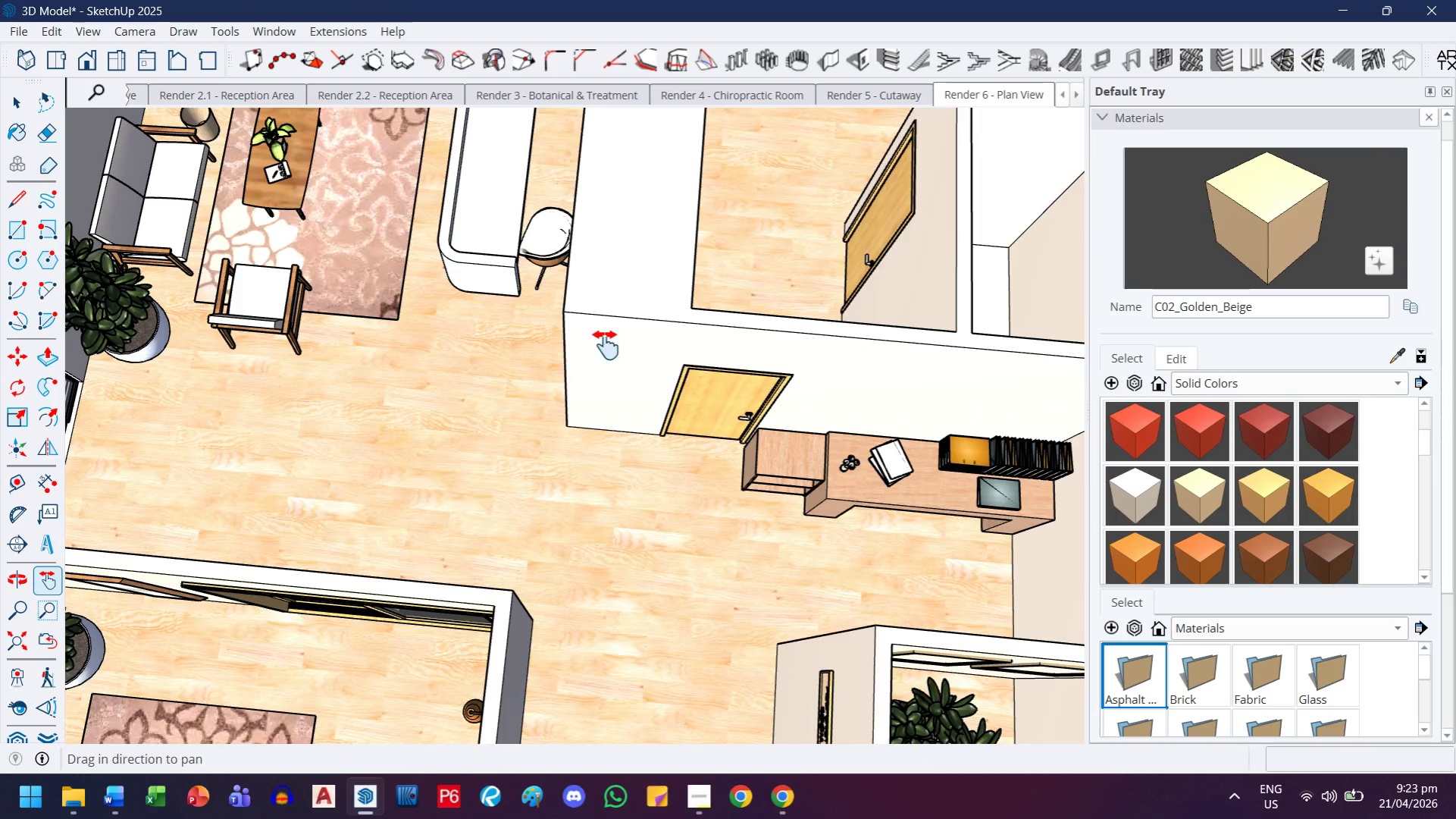 
scroll: coordinate [751, 488], scroll_direction: down, amount: 6.0
 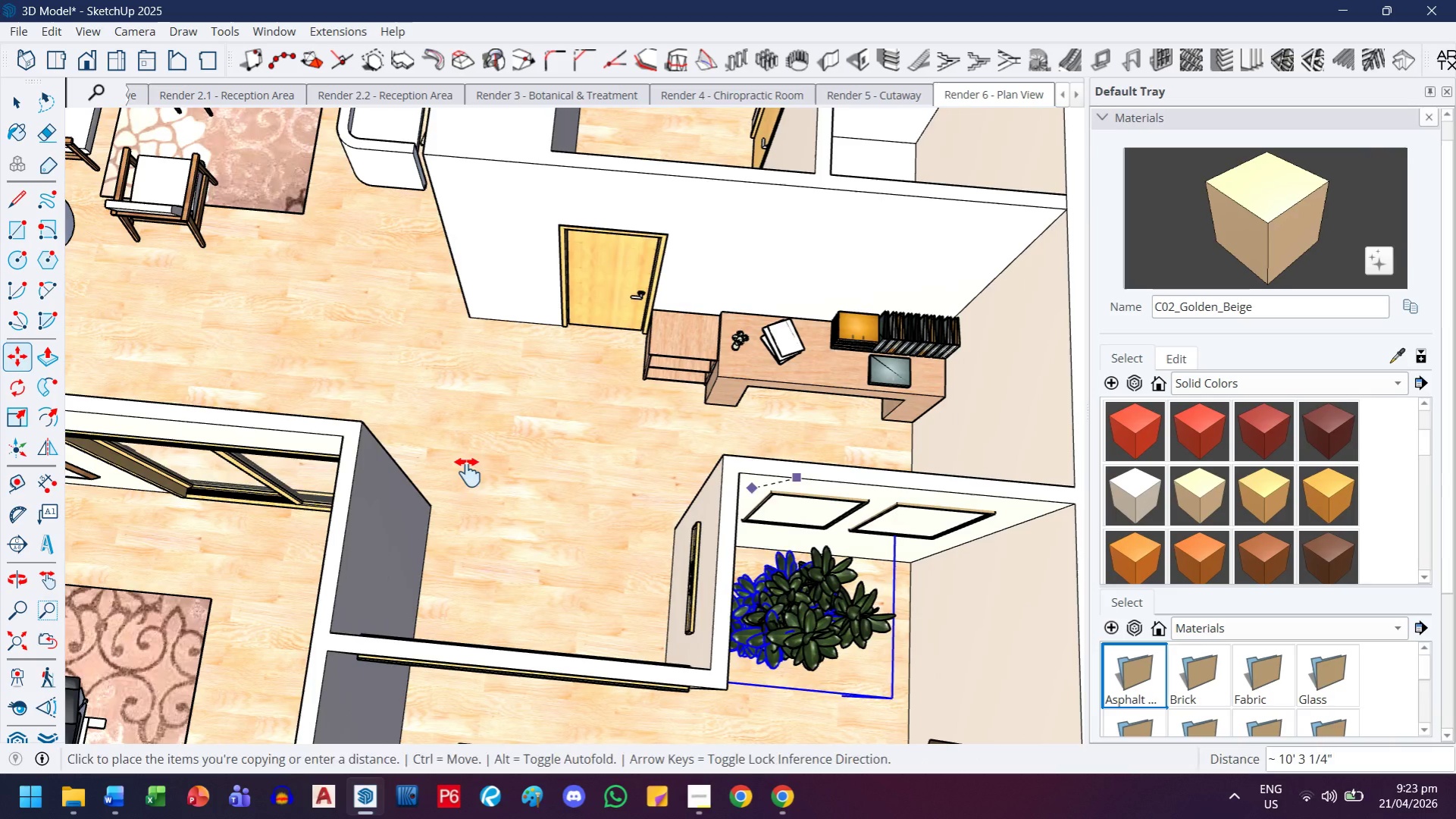 
key(Escape)
 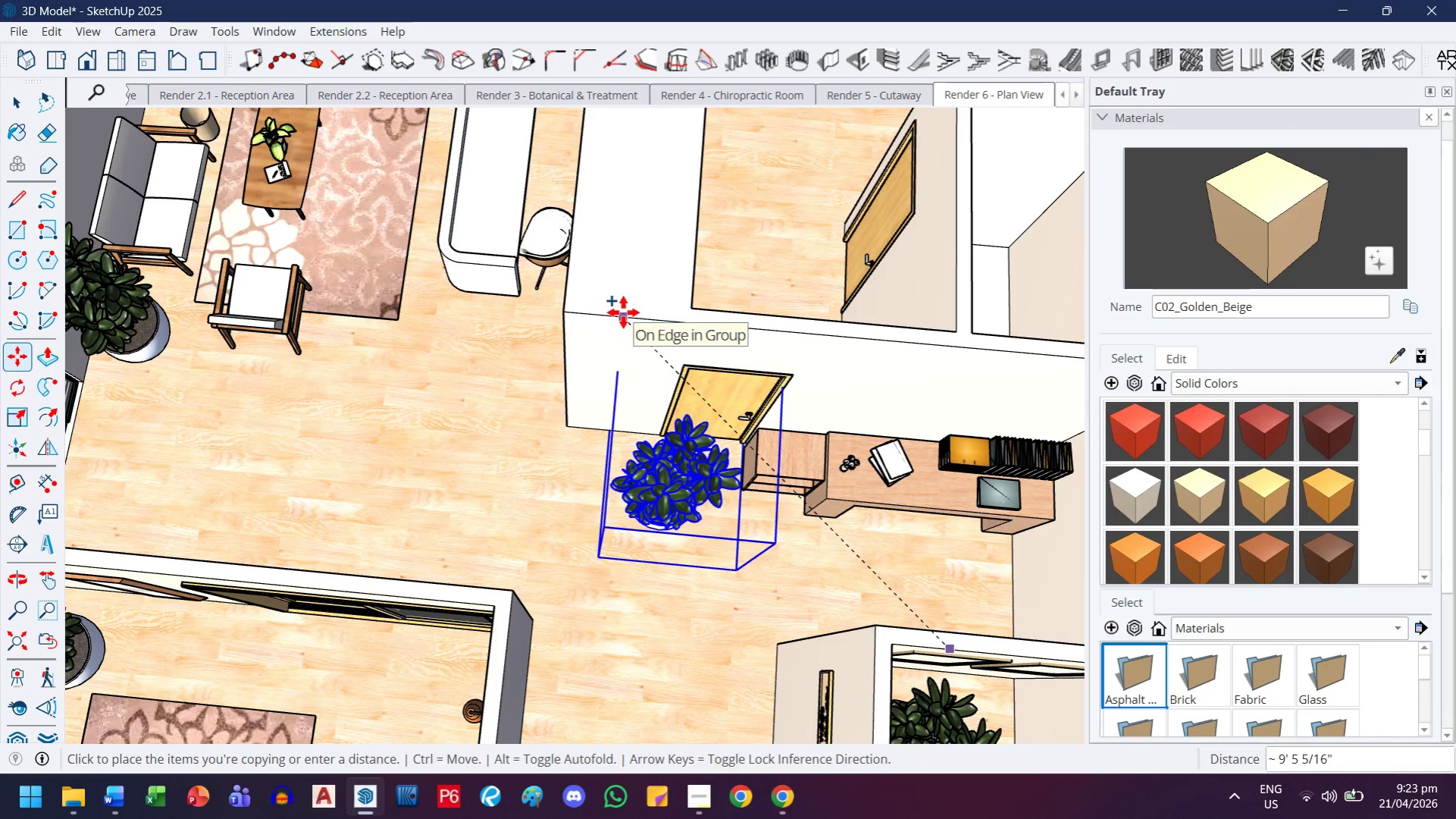 
wait(5.72)
 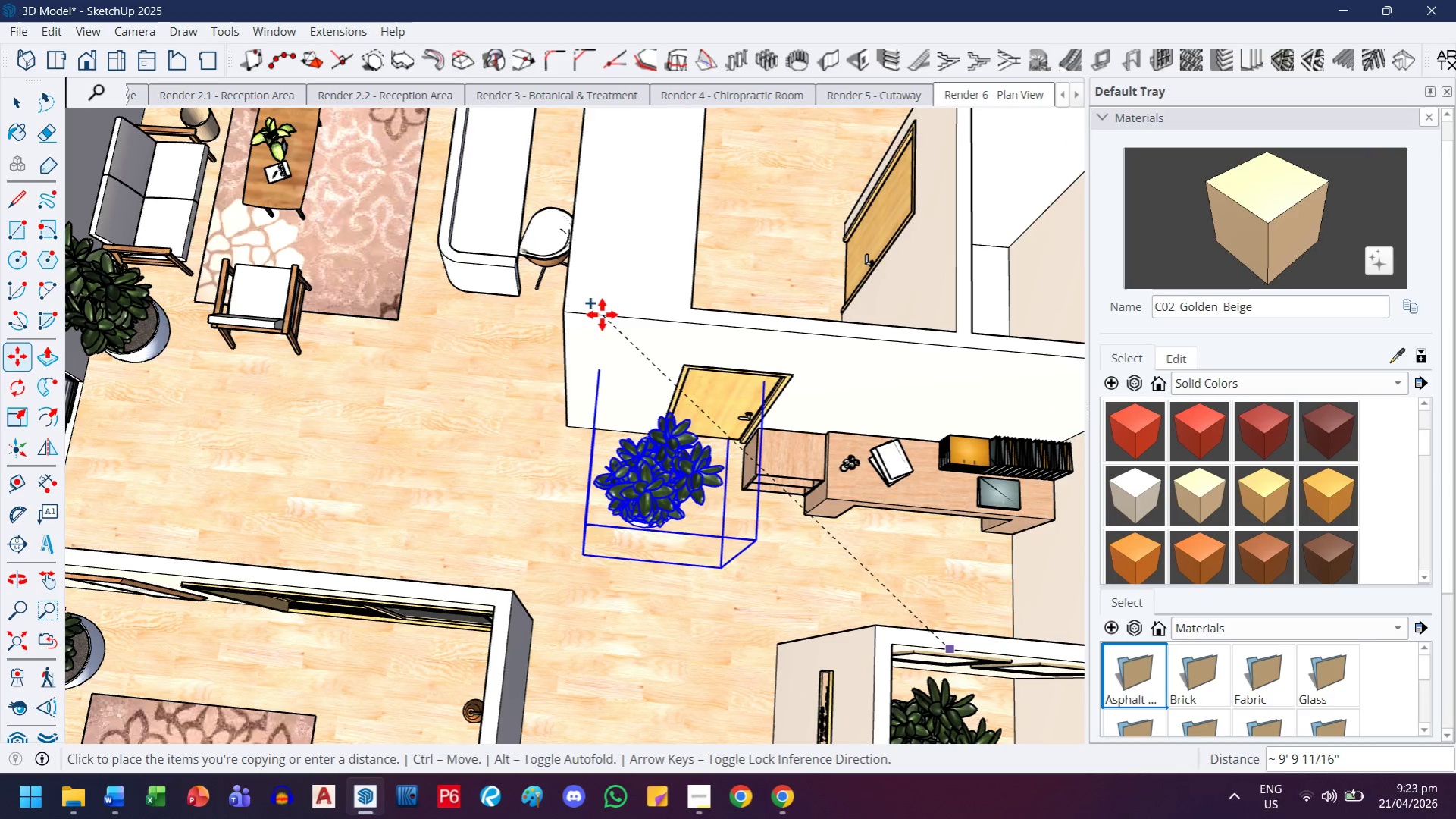 
key(Escape)
 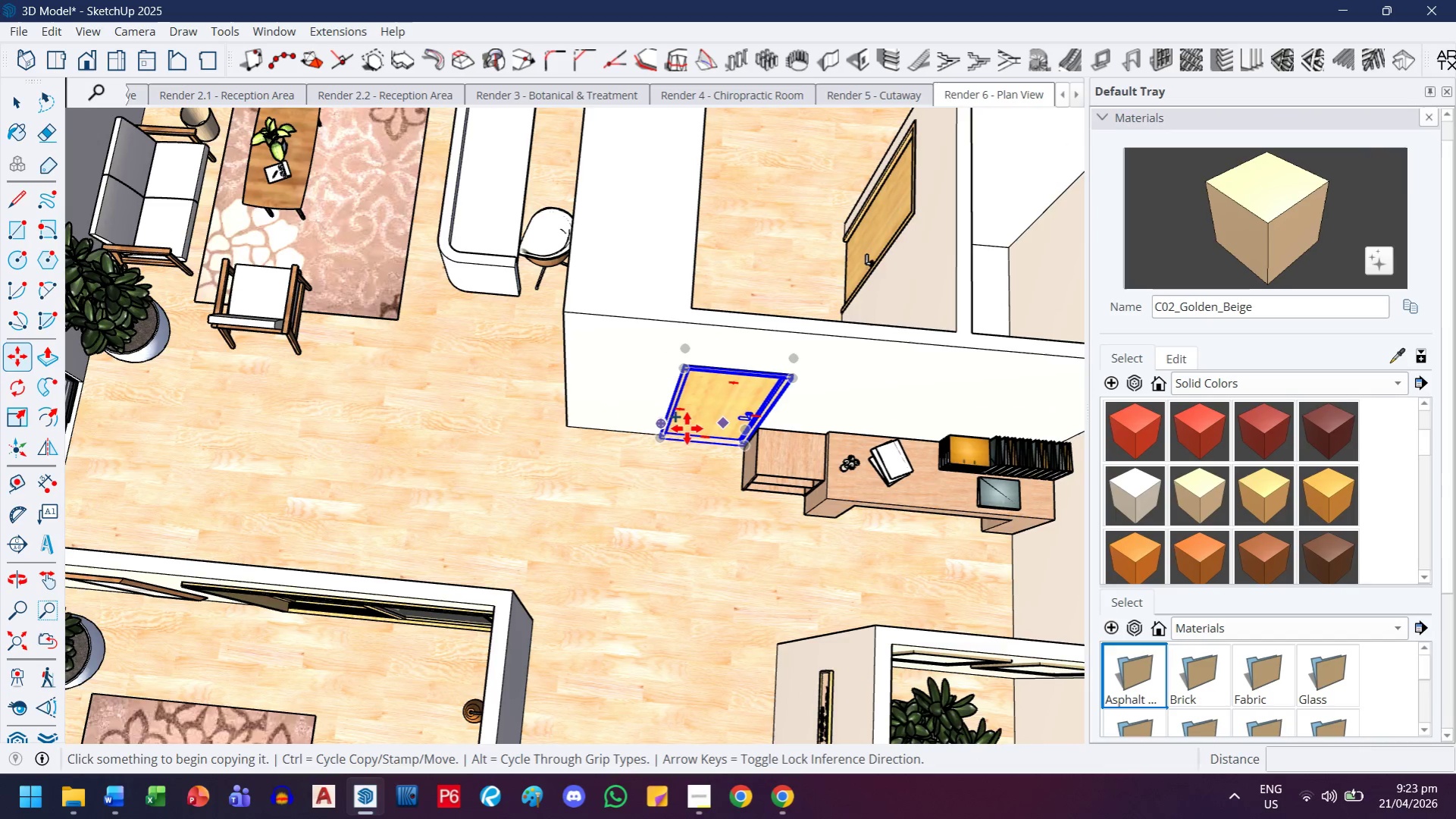 
scroll: coordinate [625, 449], scroll_direction: down, amount: 4.0
 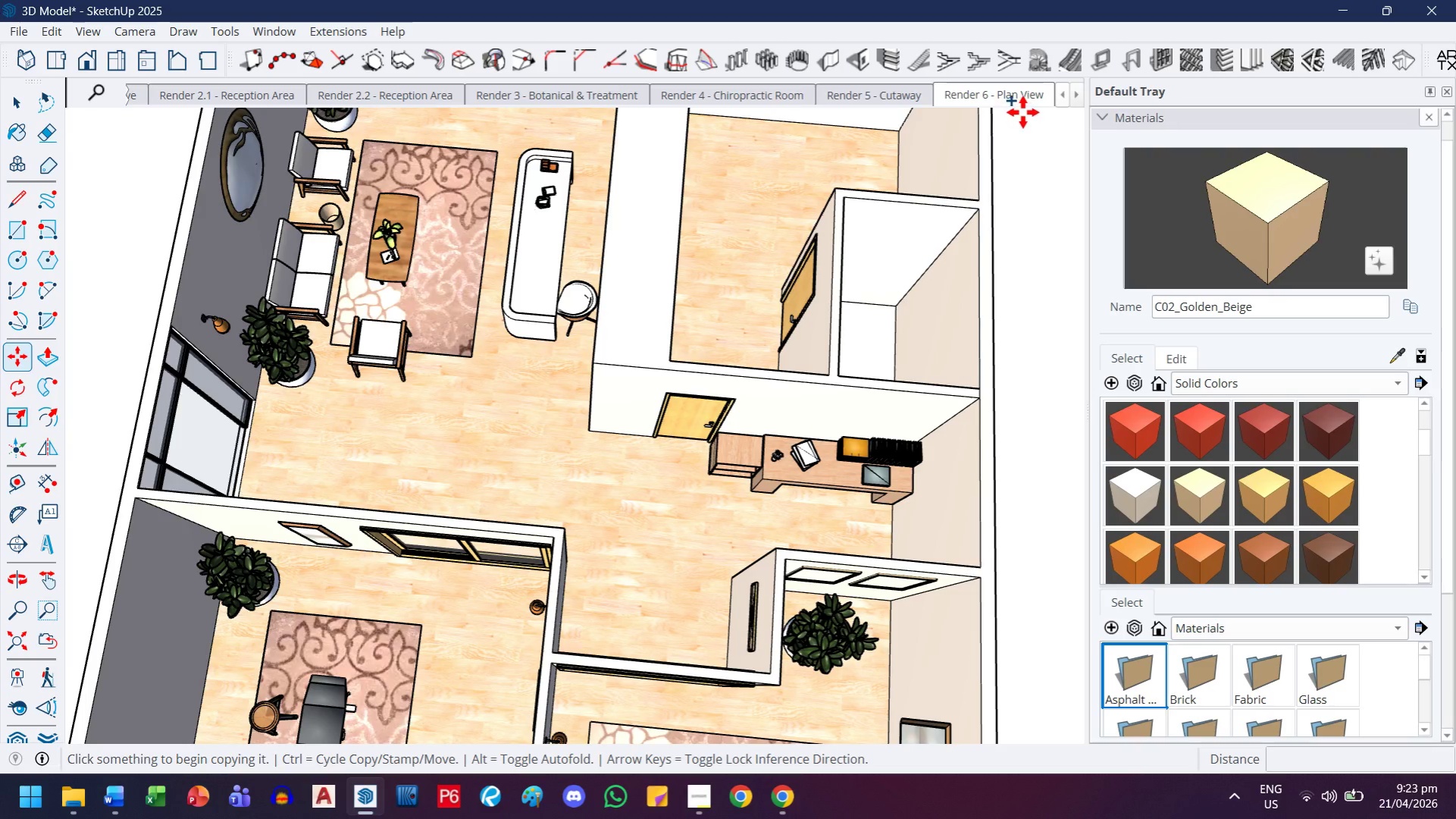 
key(Escape)
 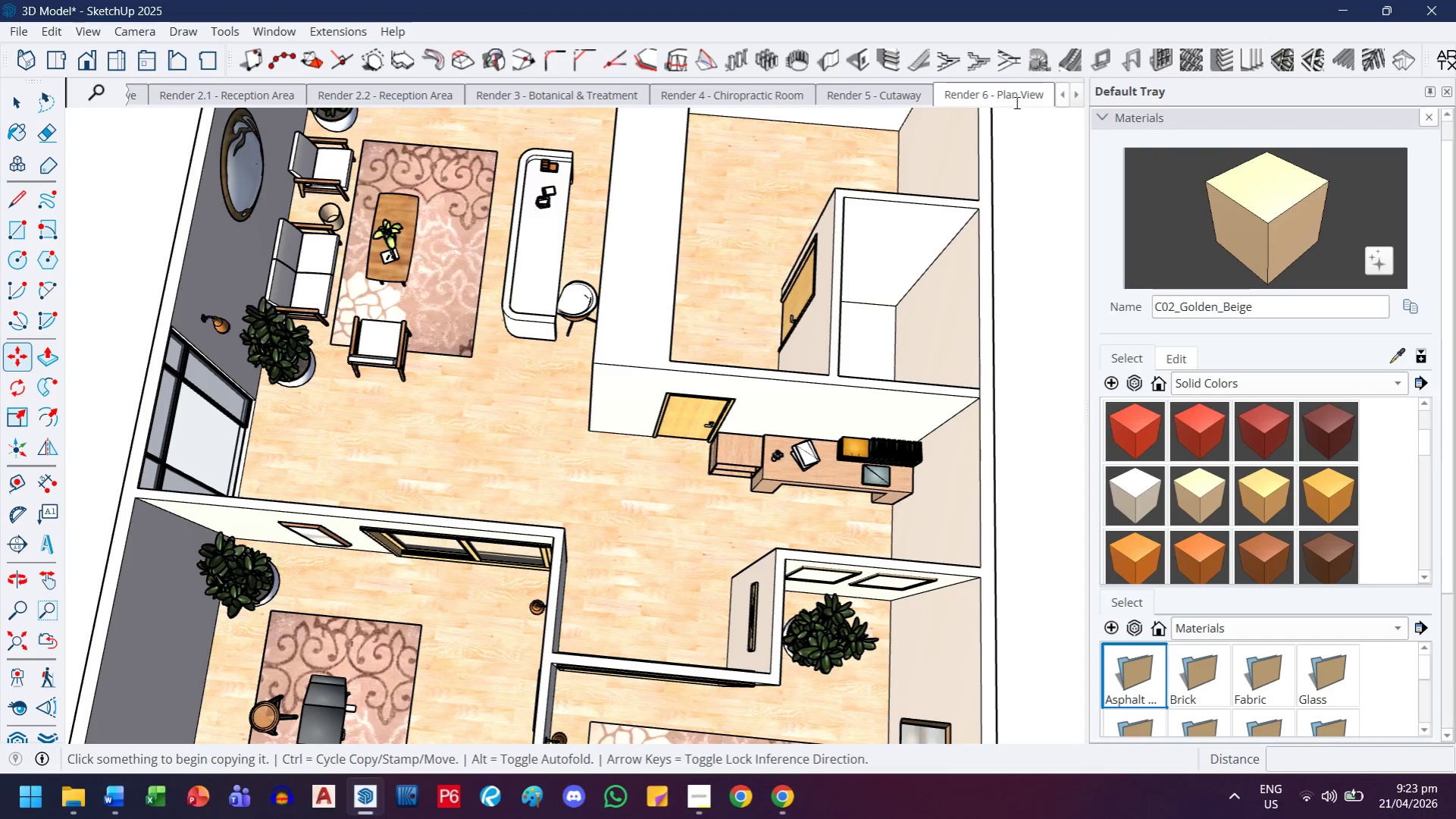 
key(Escape)
 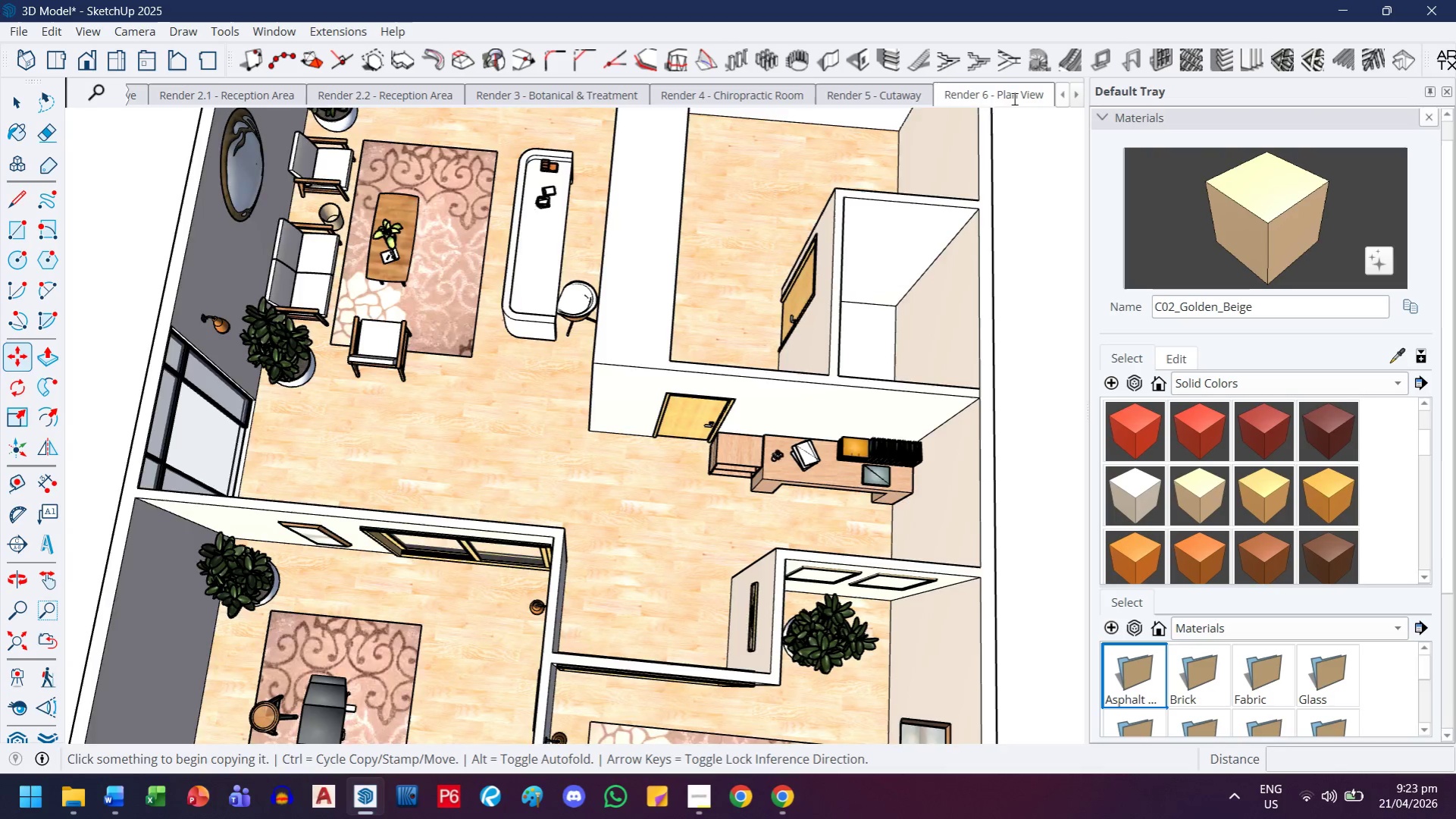 
double_click([1013, 99])
 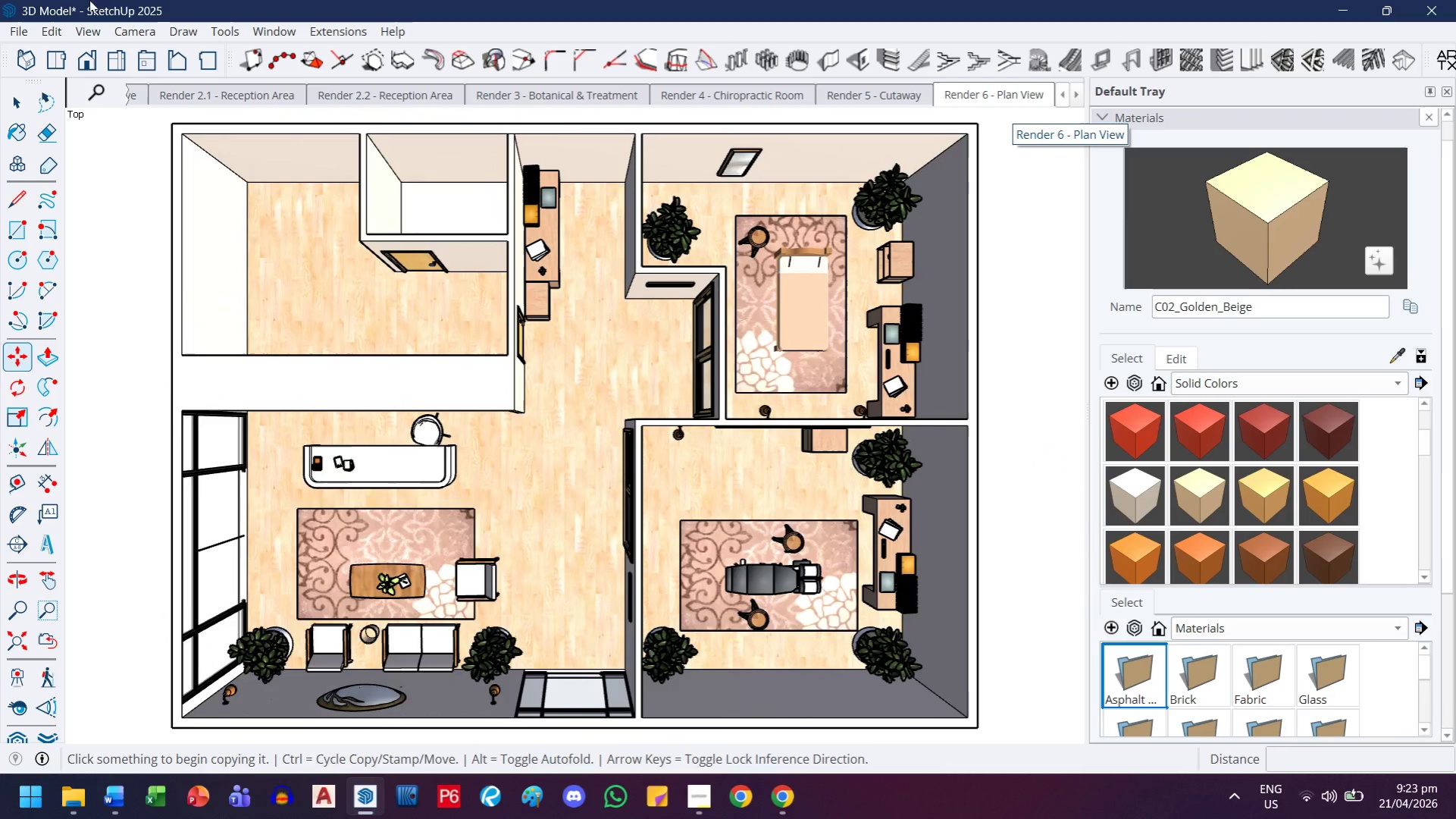 
scroll: coordinate [534, 307], scroll_direction: up, amount: 3.0
 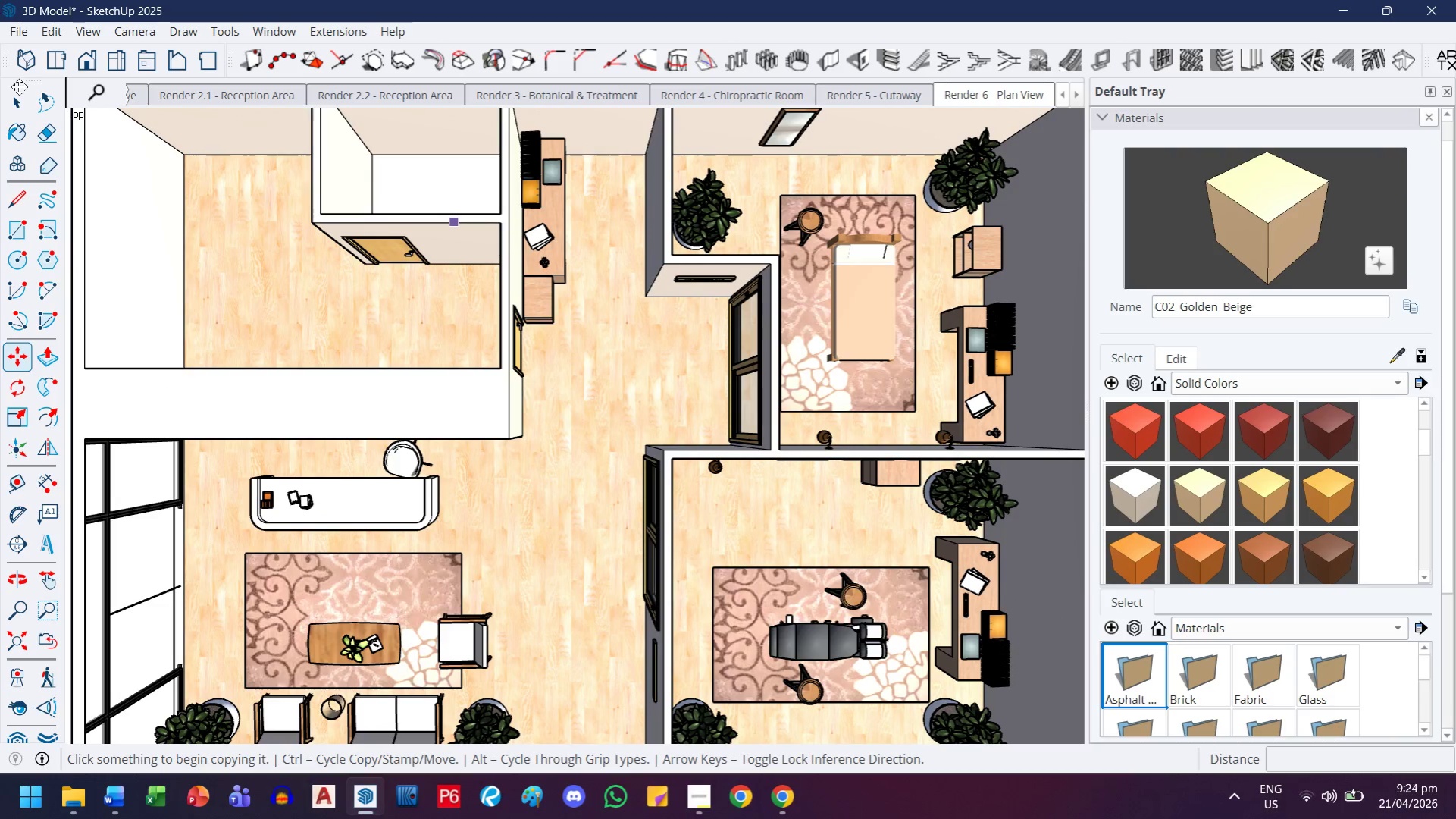 
left_click([19, 93])
 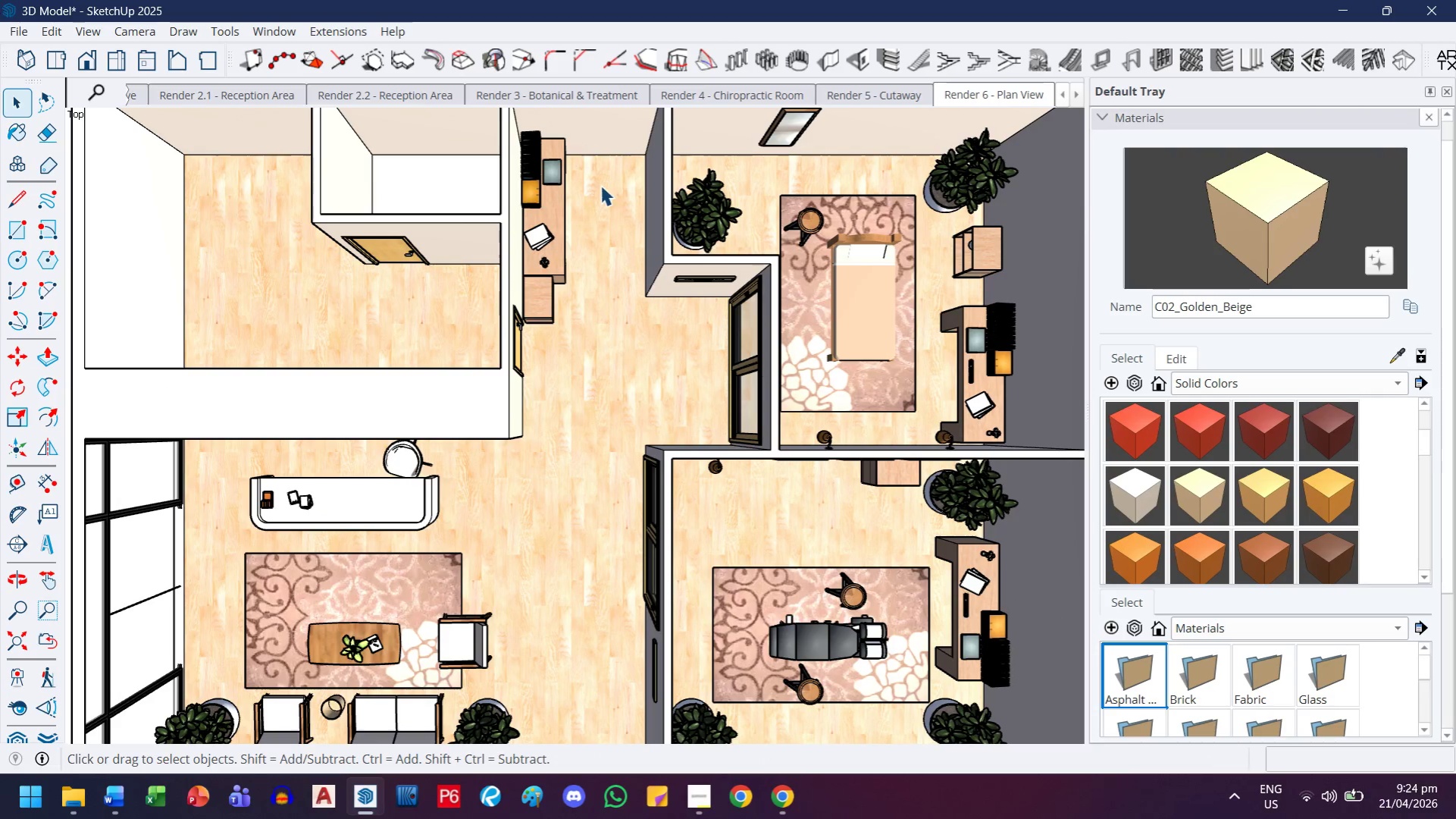 
left_click([547, 339])
 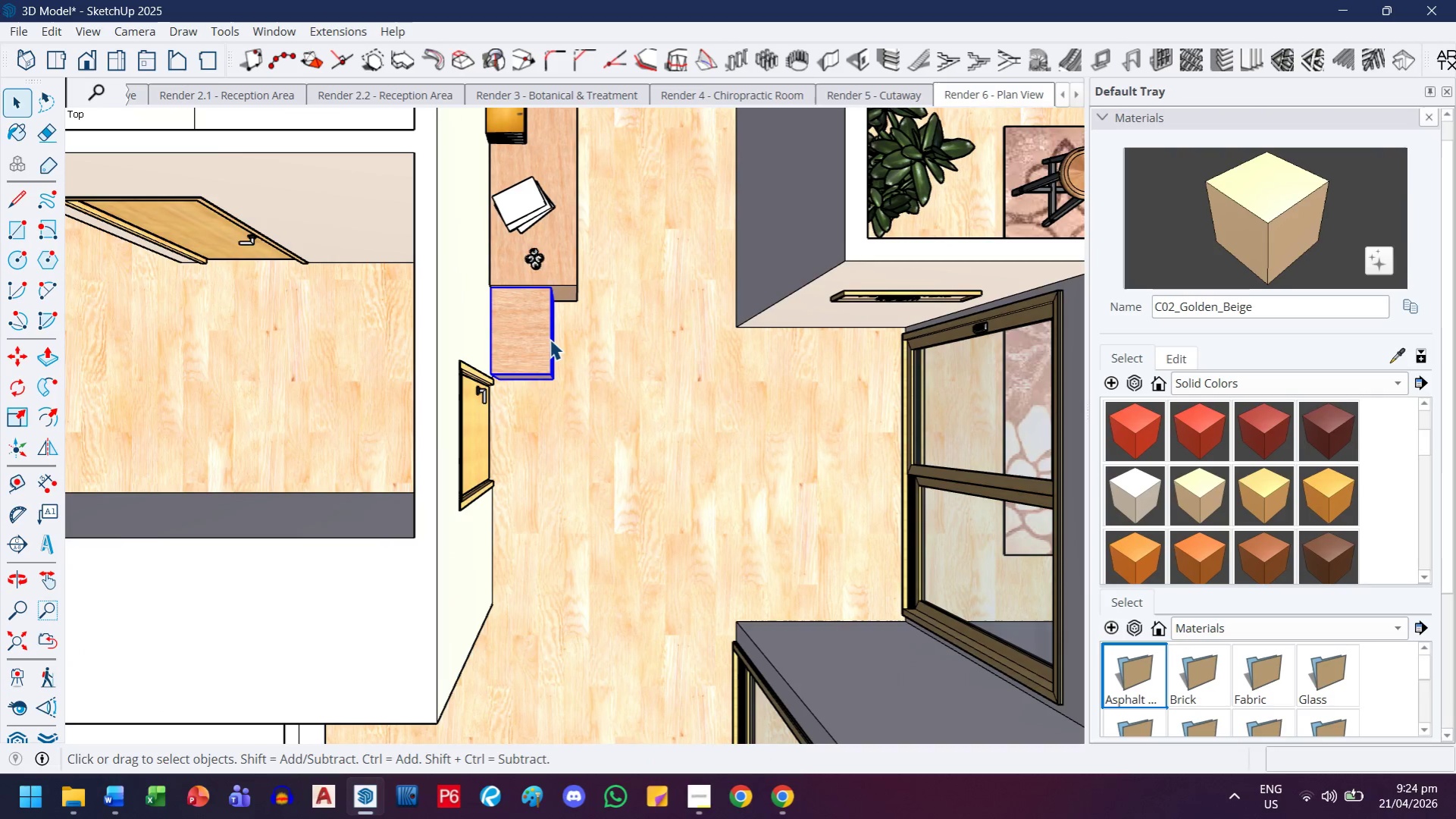 
scroll: coordinate [503, 338], scroll_direction: up, amount: 7.0
 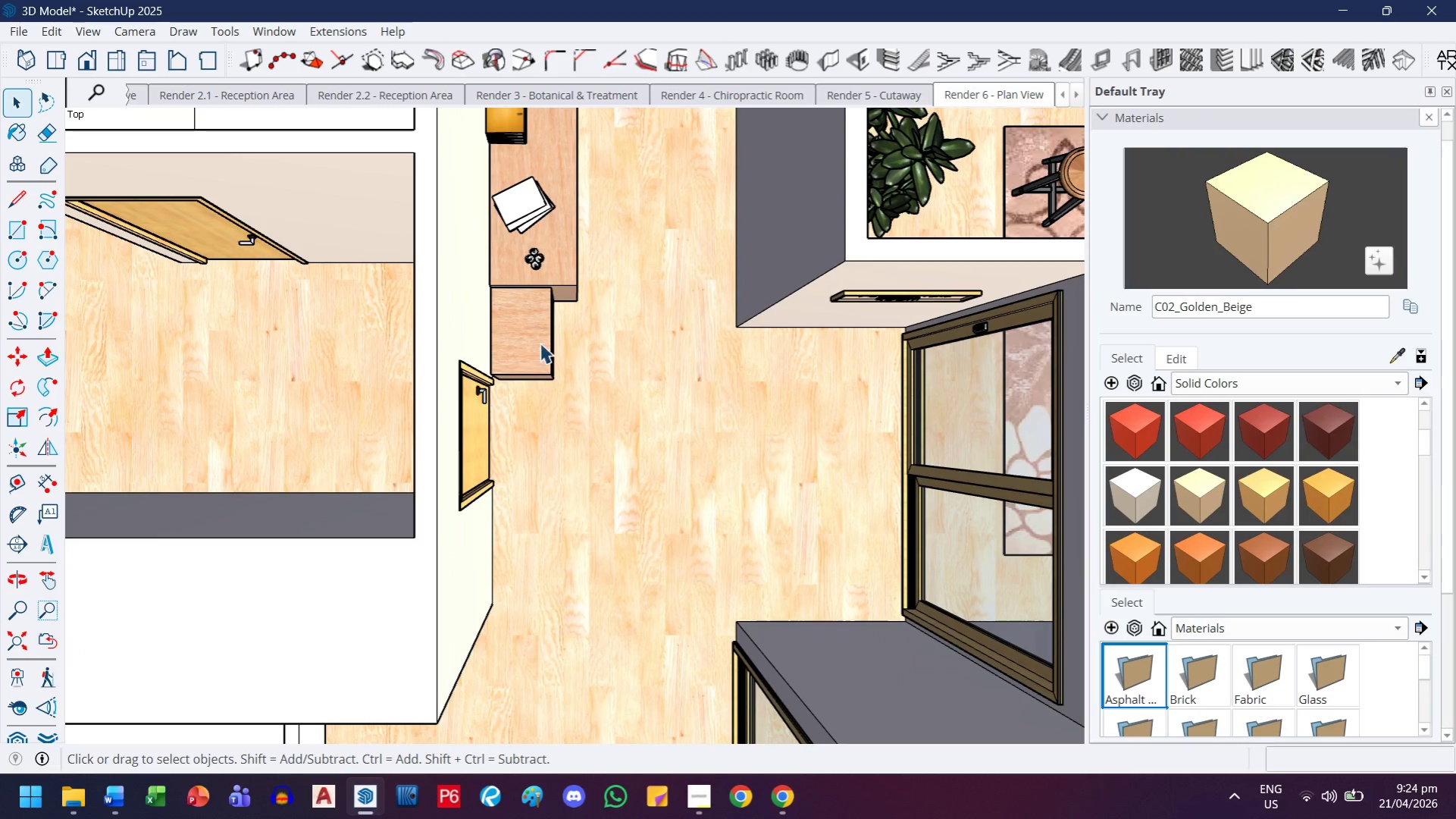 
scroll: coordinate [549, 339], scroll_direction: down, amount: 2.0
 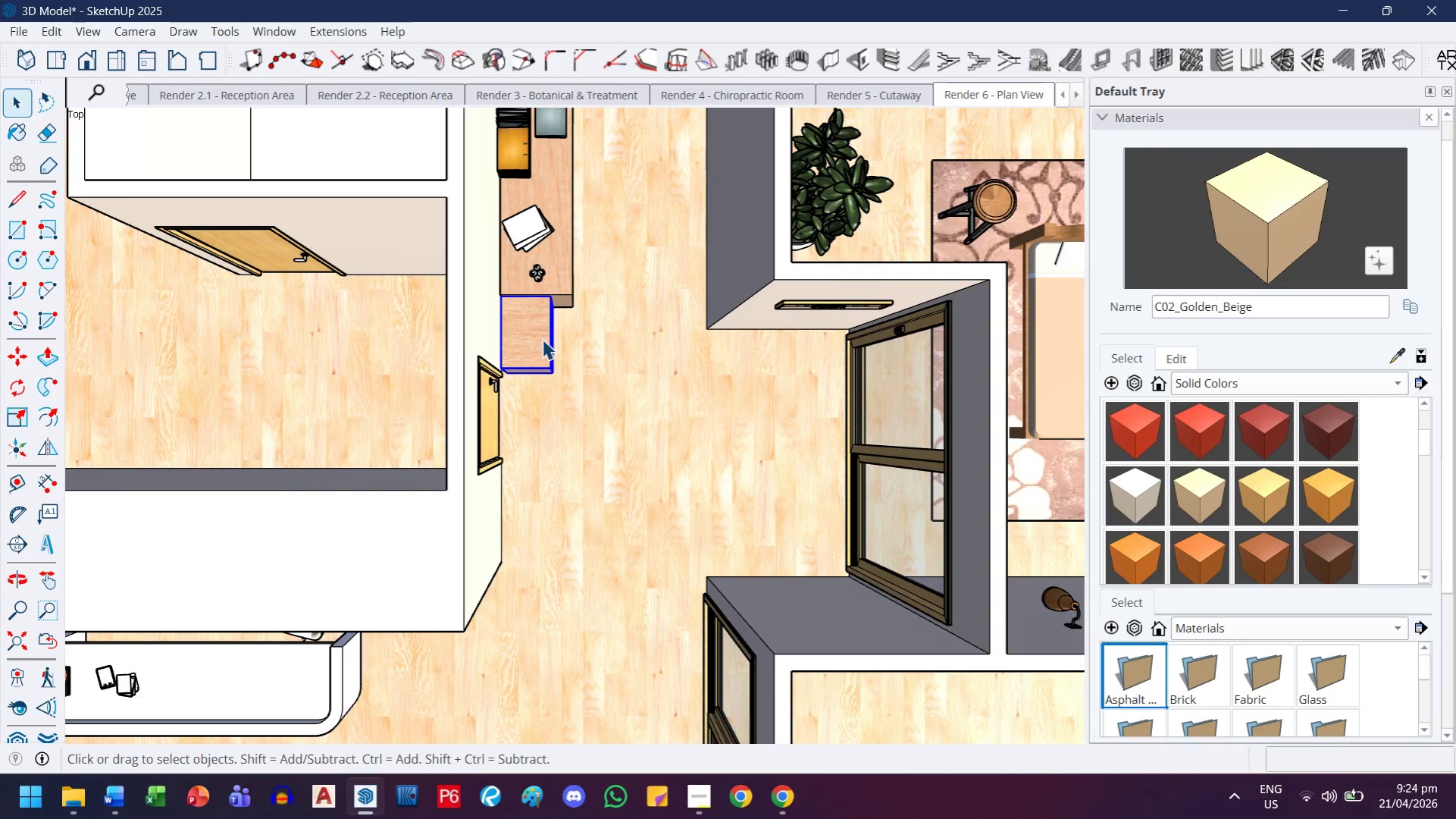 
key(Delete)
 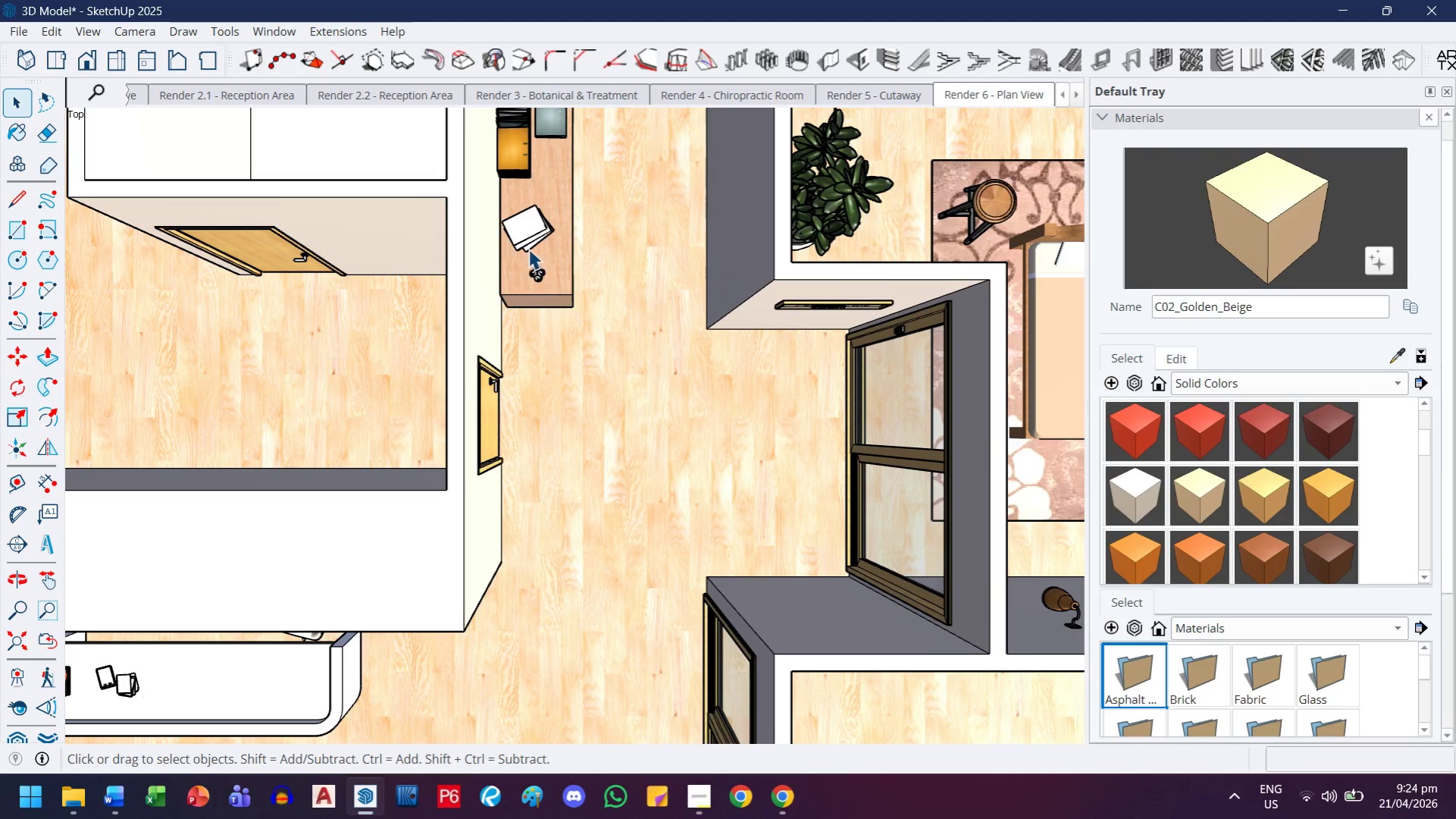 
left_click([529, 248])
 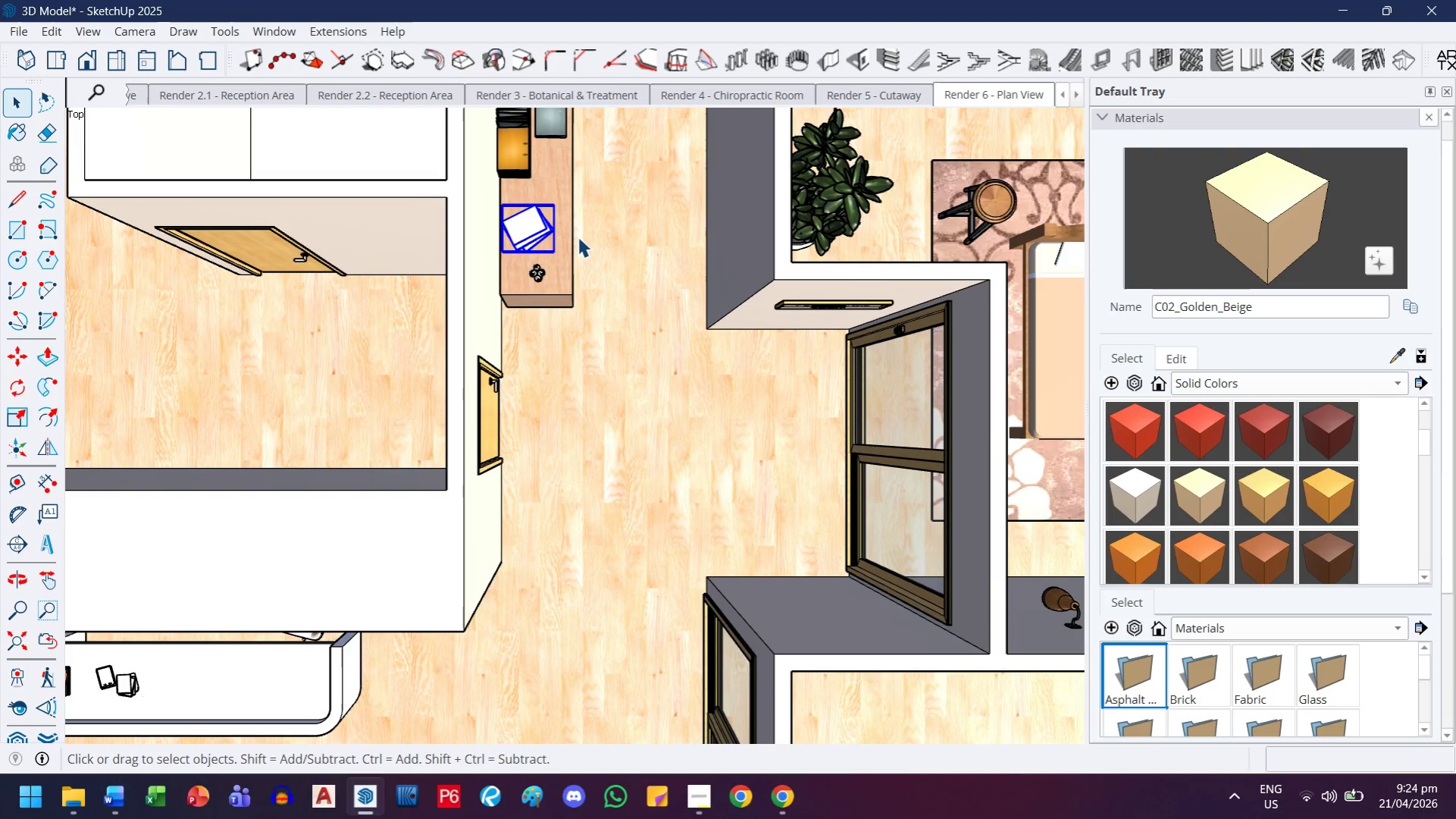 
key(H)
 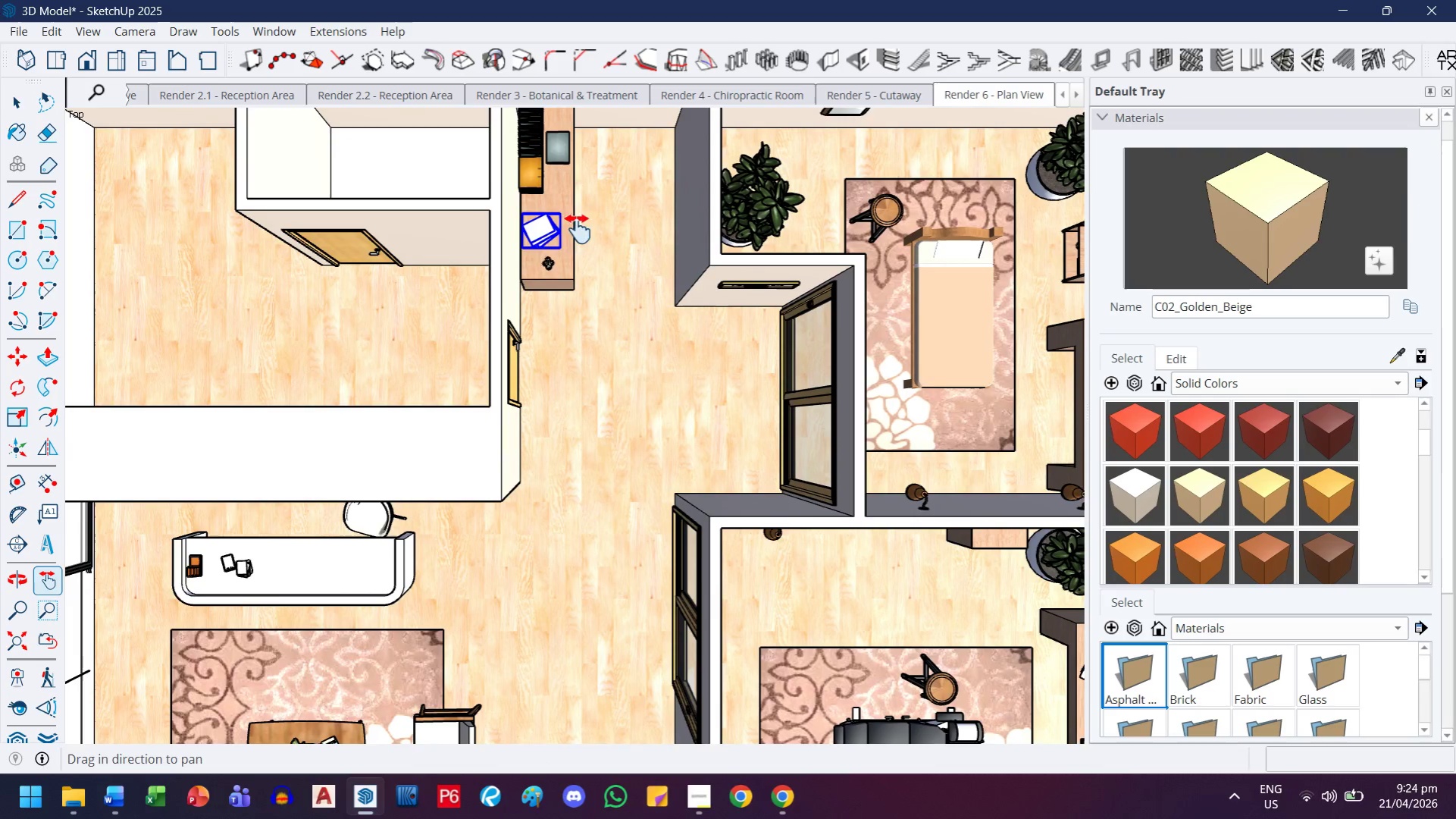 
left_click_drag(start_coordinate=[561, 230], to_coordinate=[545, 356])
 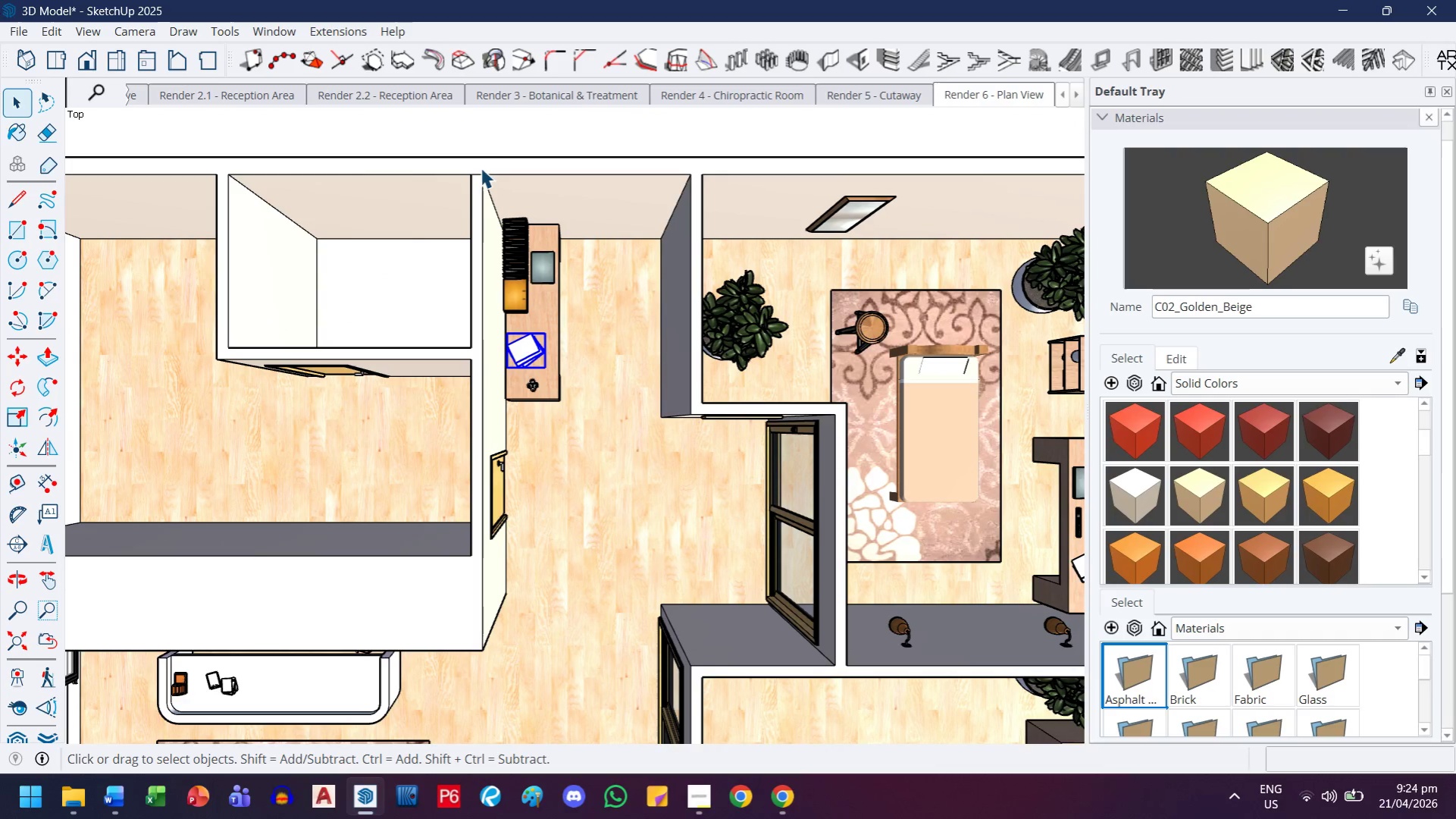 
scroll: coordinate [578, 237], scroll_direction: down, amount: 3.0
 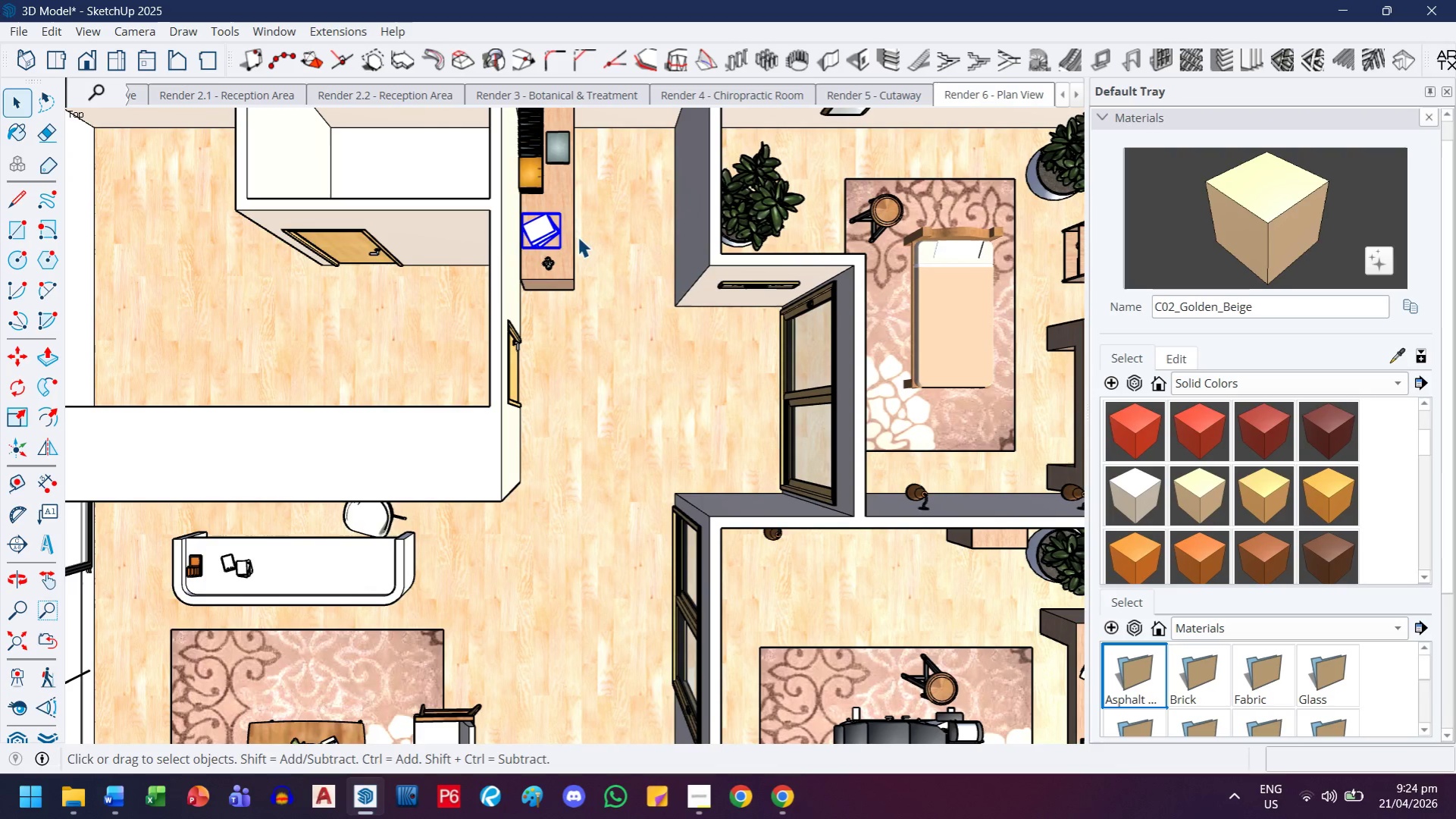 
left_click_drag(start_coordinate=[451, 127], to_coordinate=[593, 418])
 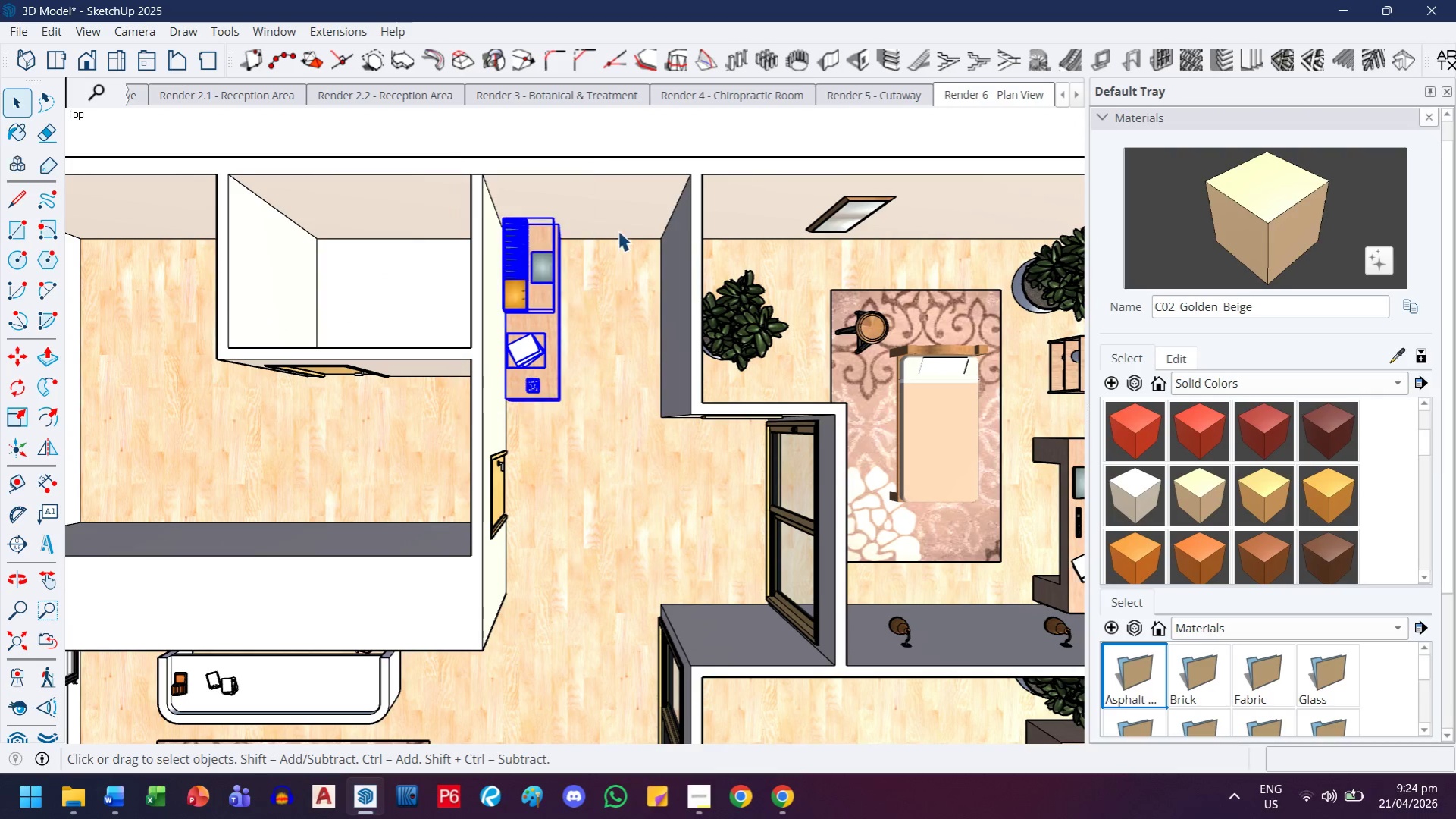 
key(M)
 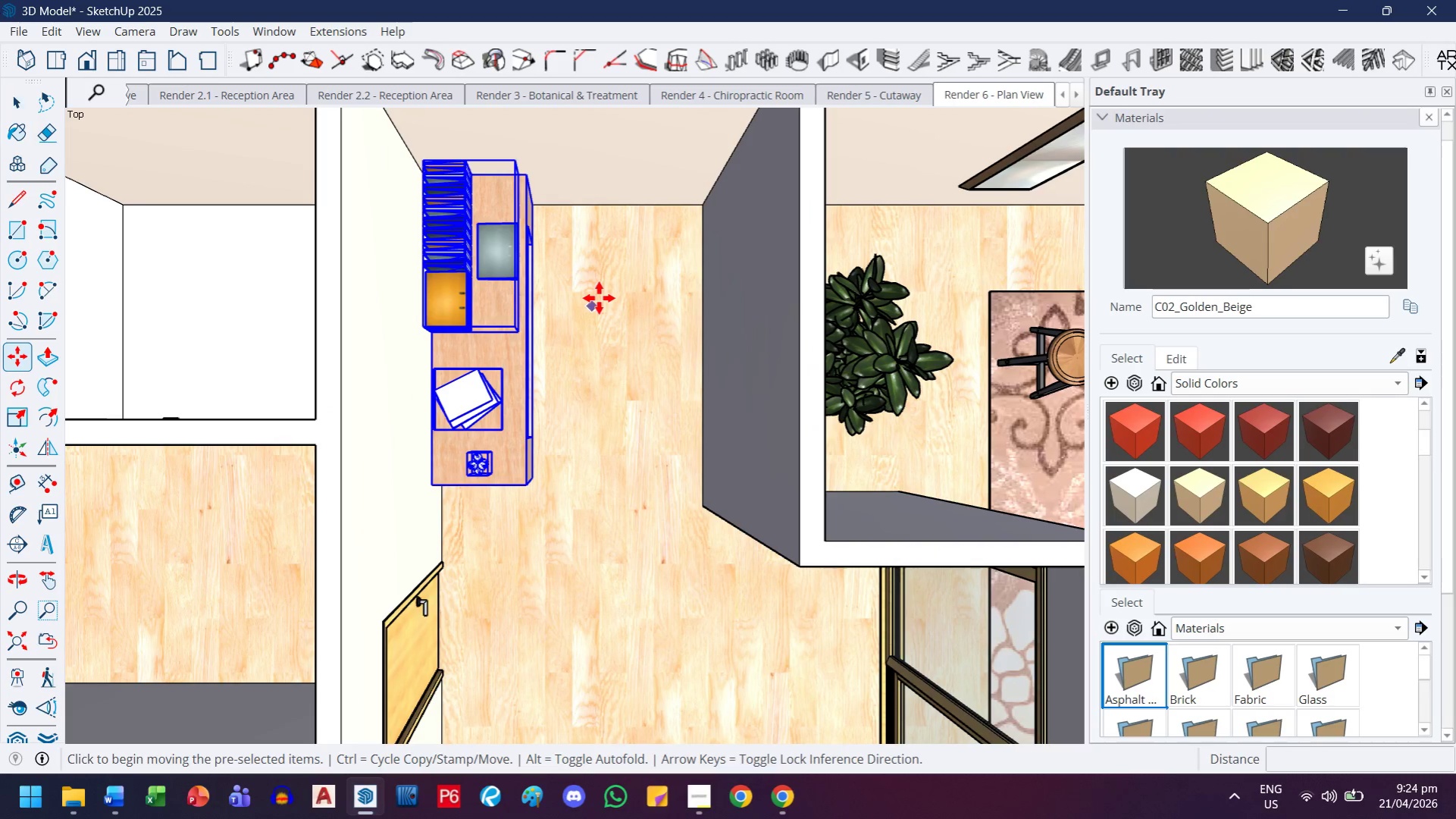 
left_click([599, 298])
 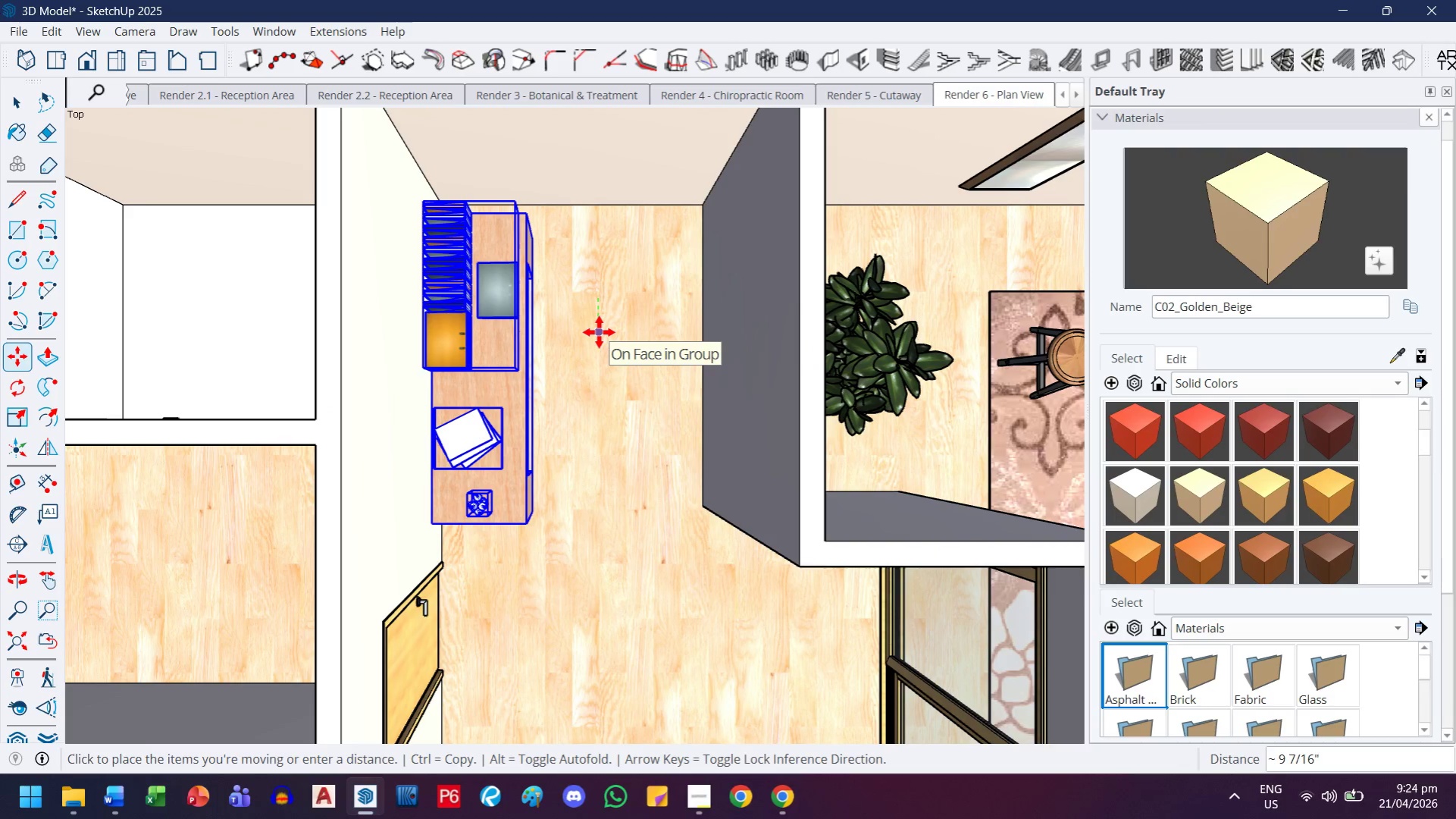 
scroll: coordinate [590, 311], scroll_direction: up, amount: 5.0
 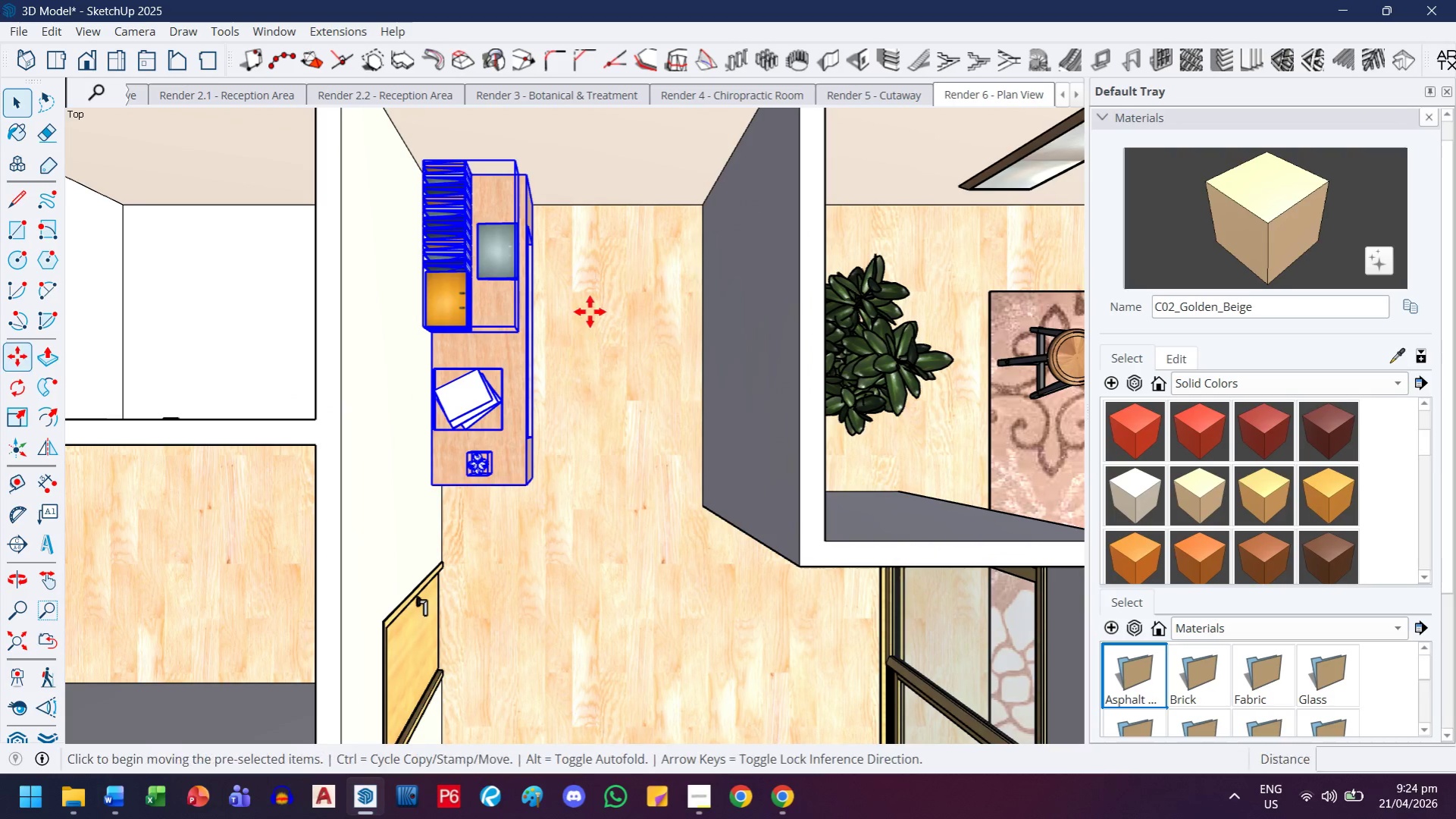 
left_click([599, 332])
 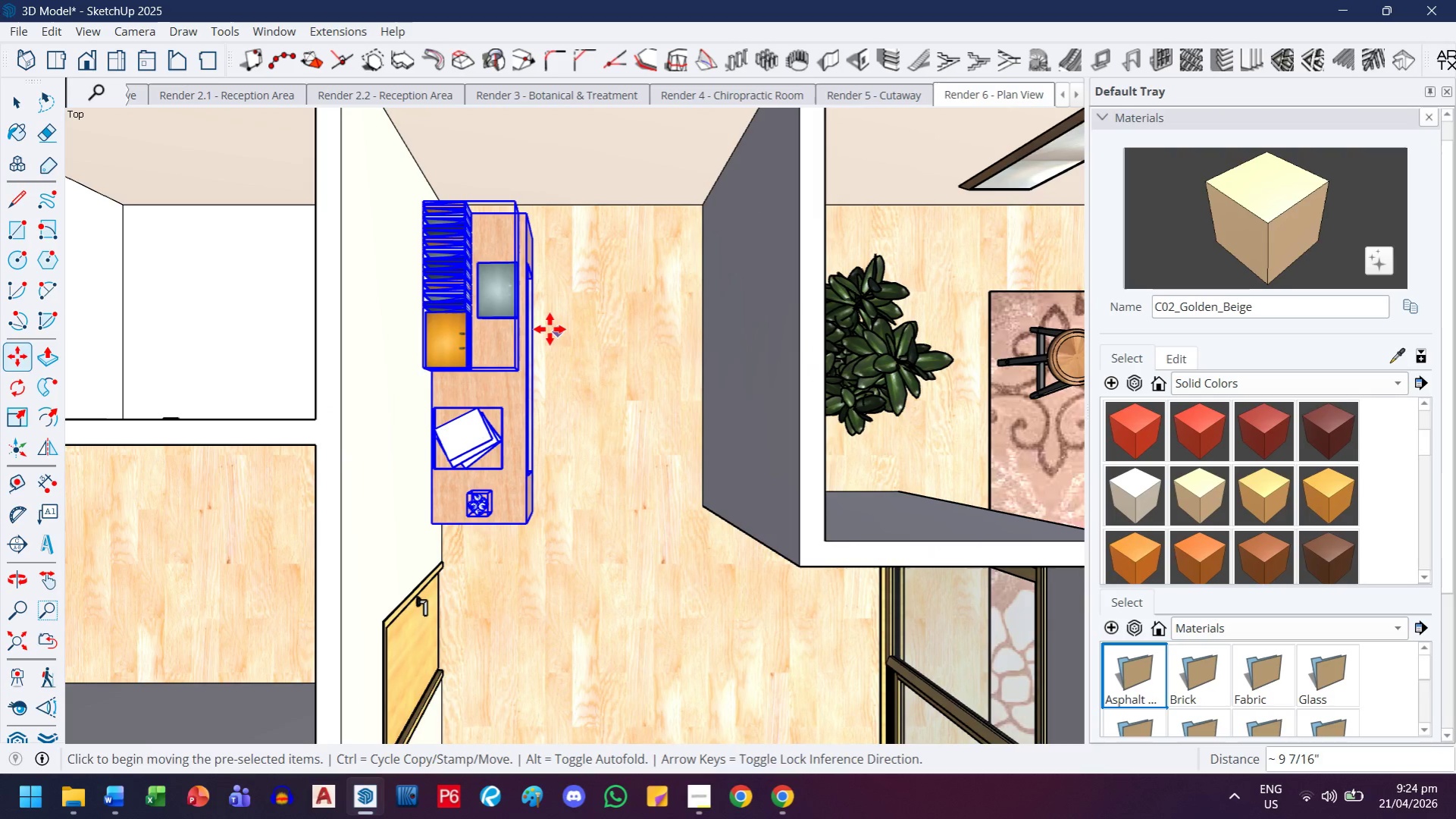 
key(H)
 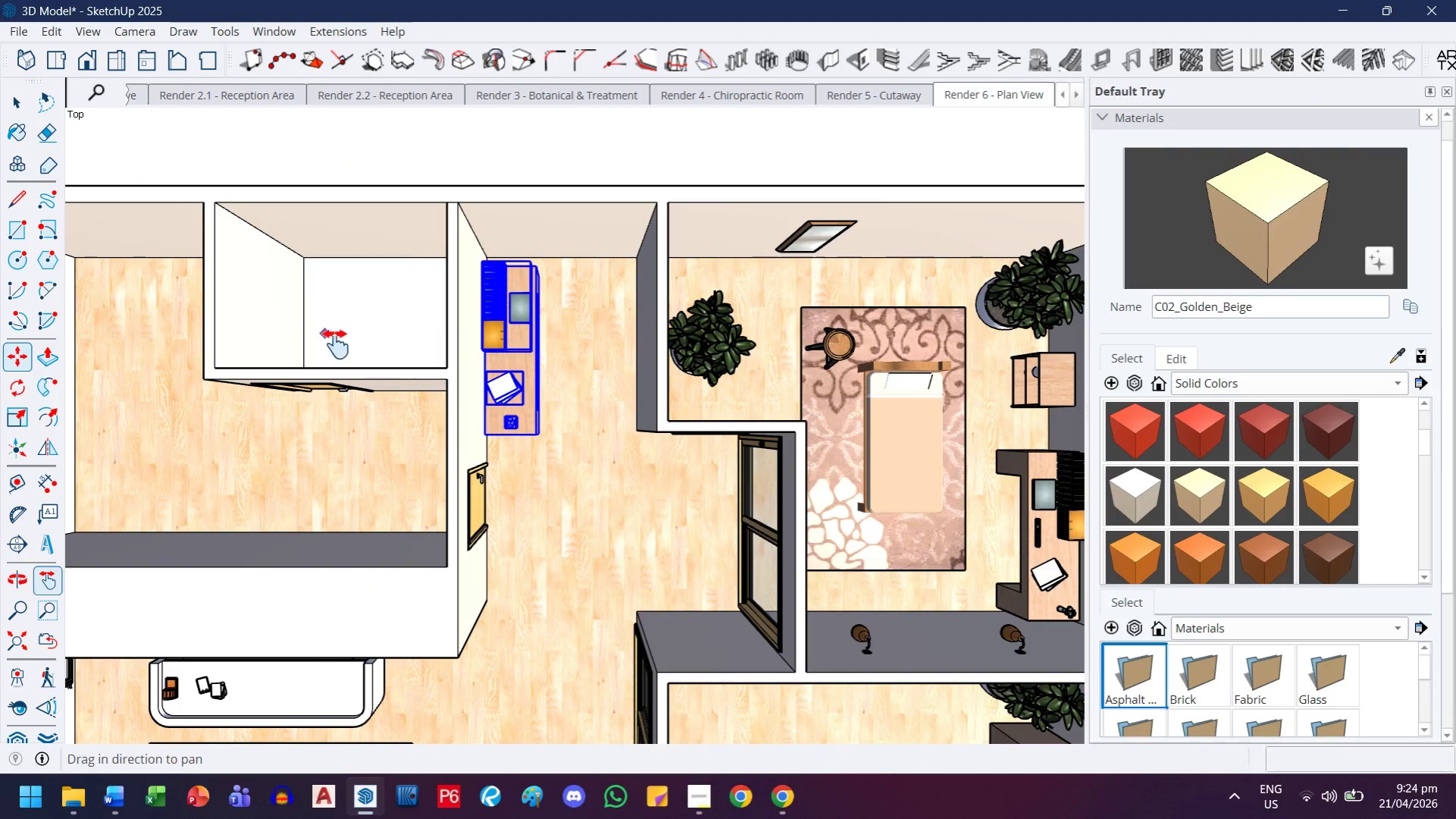 
left_click_drag(start_coordinate=[325, 319], to_coordinate=[362, 394])
 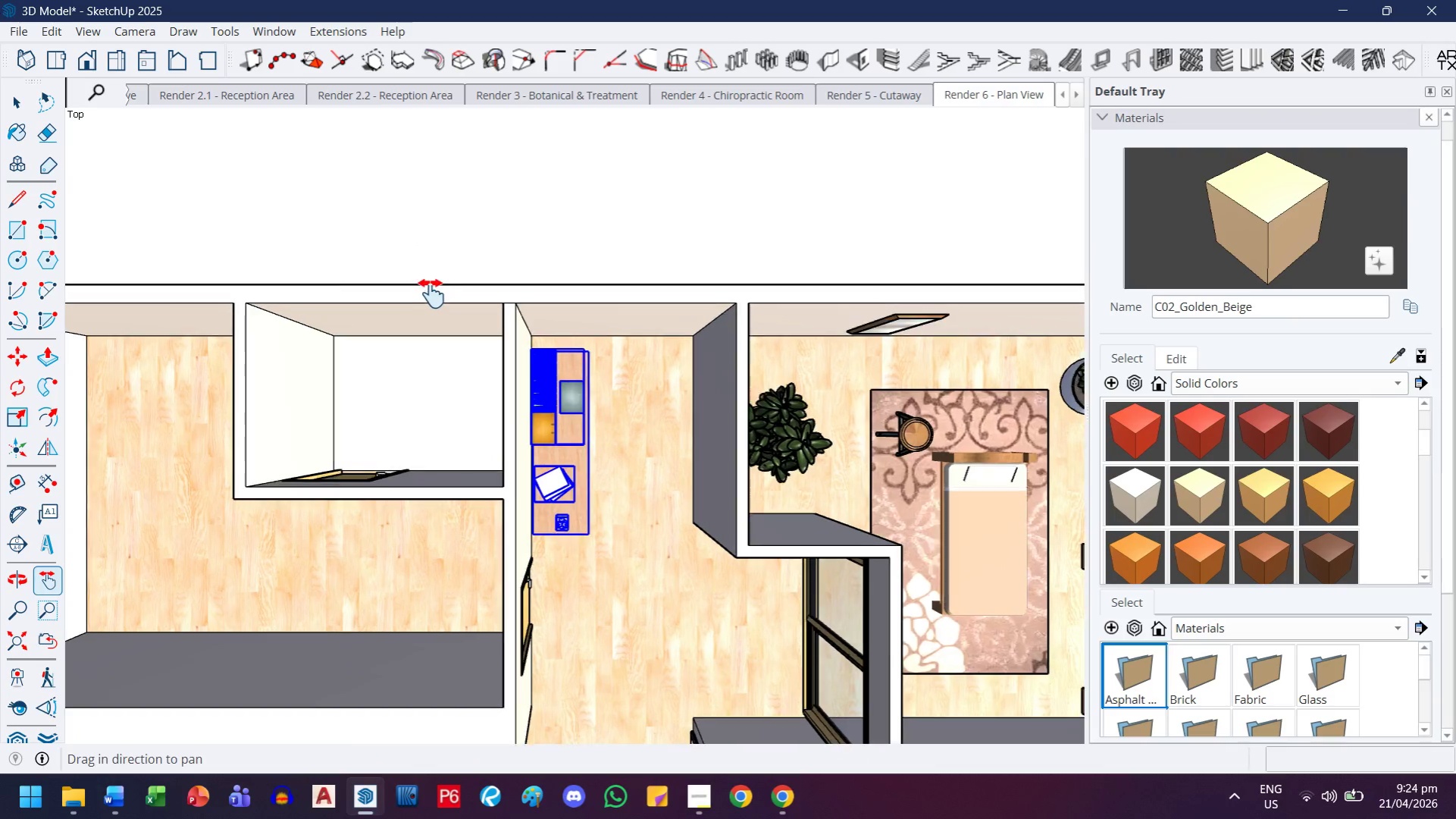 
scroll: coordinate [546, 328], scroll_direction: down, amount: 7.0
 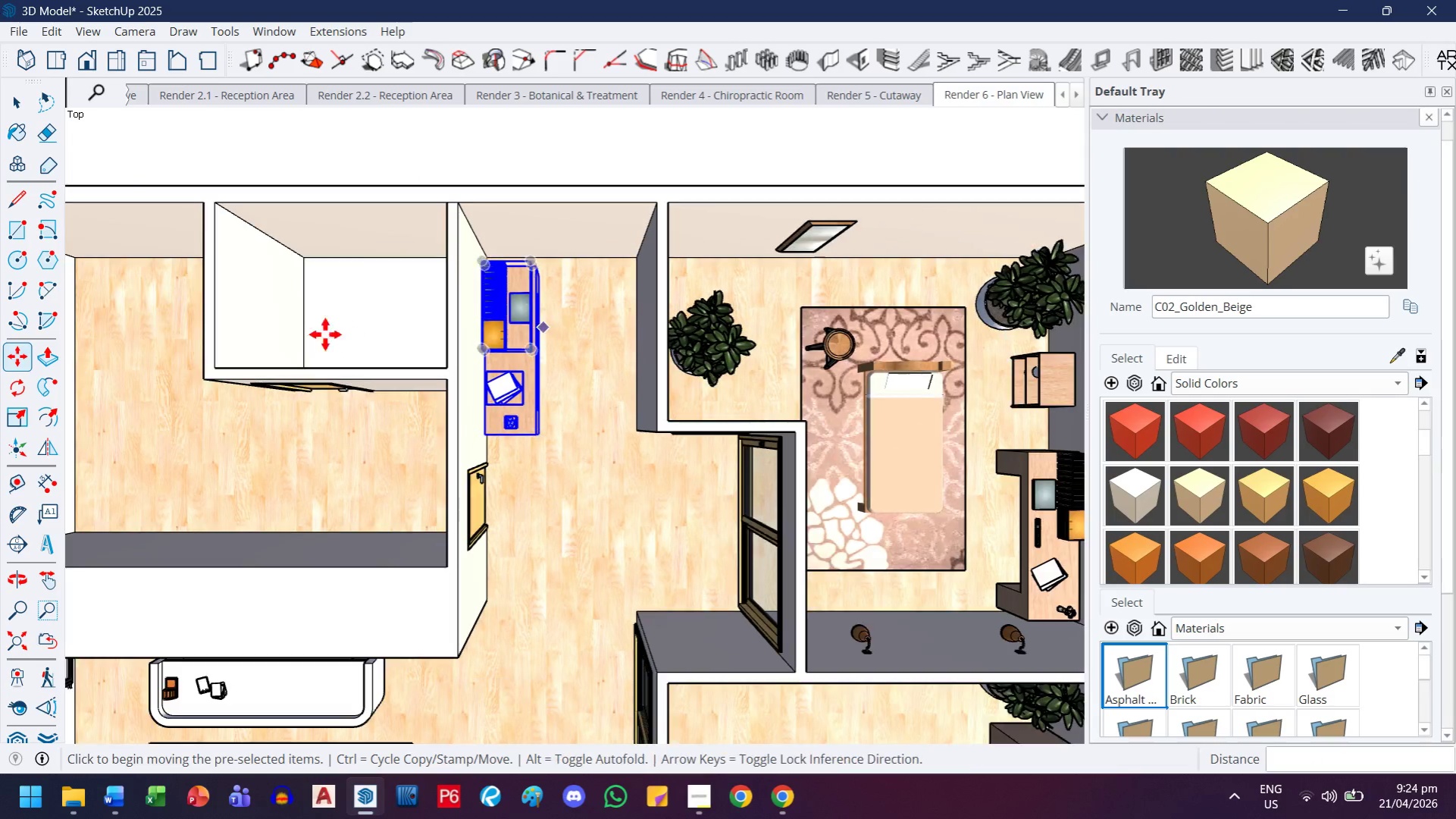 
scroll: coordinate [431, 293], scroll_direction: up, amount: 4.0
 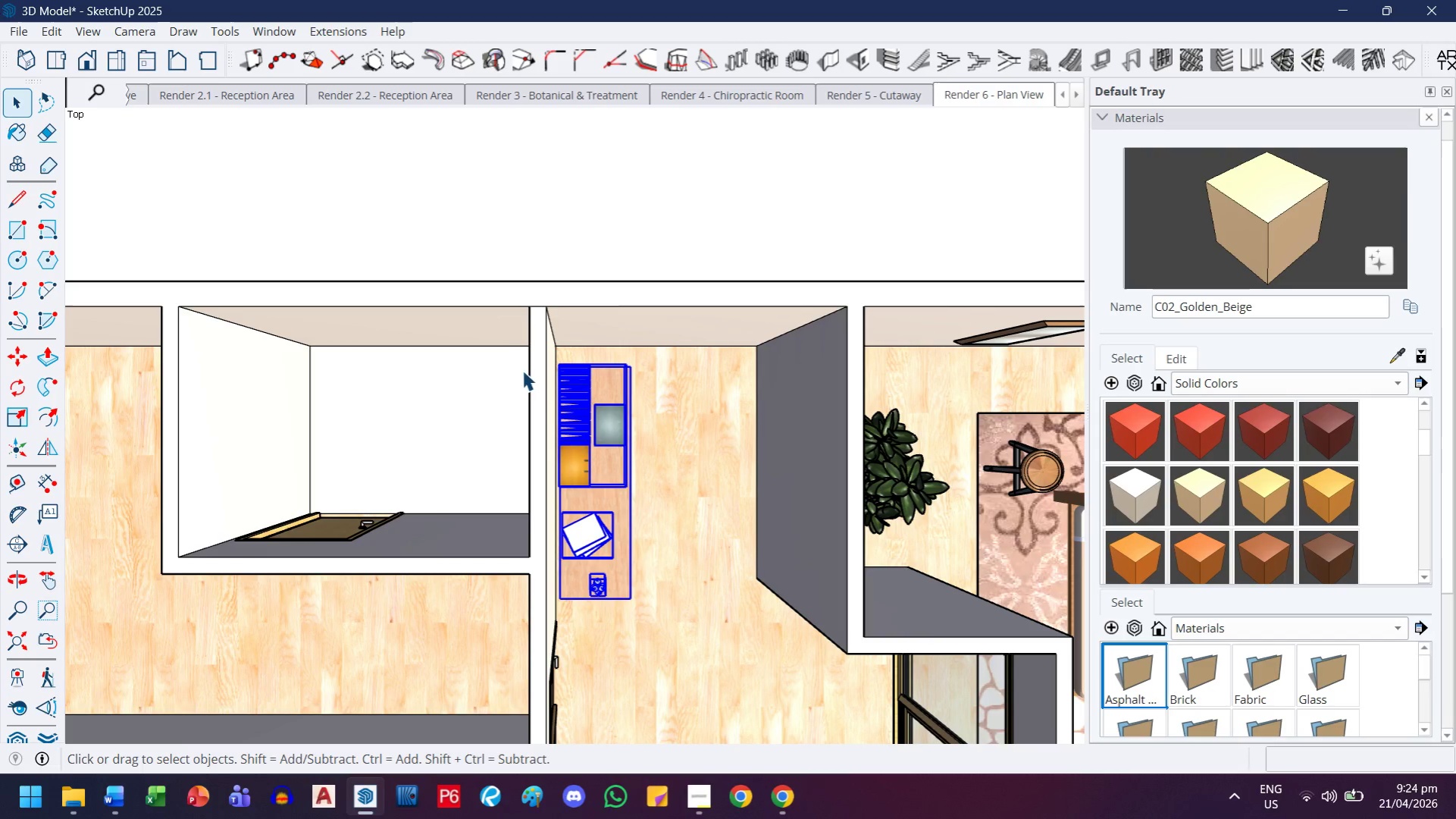 
double_click([552, 297])
 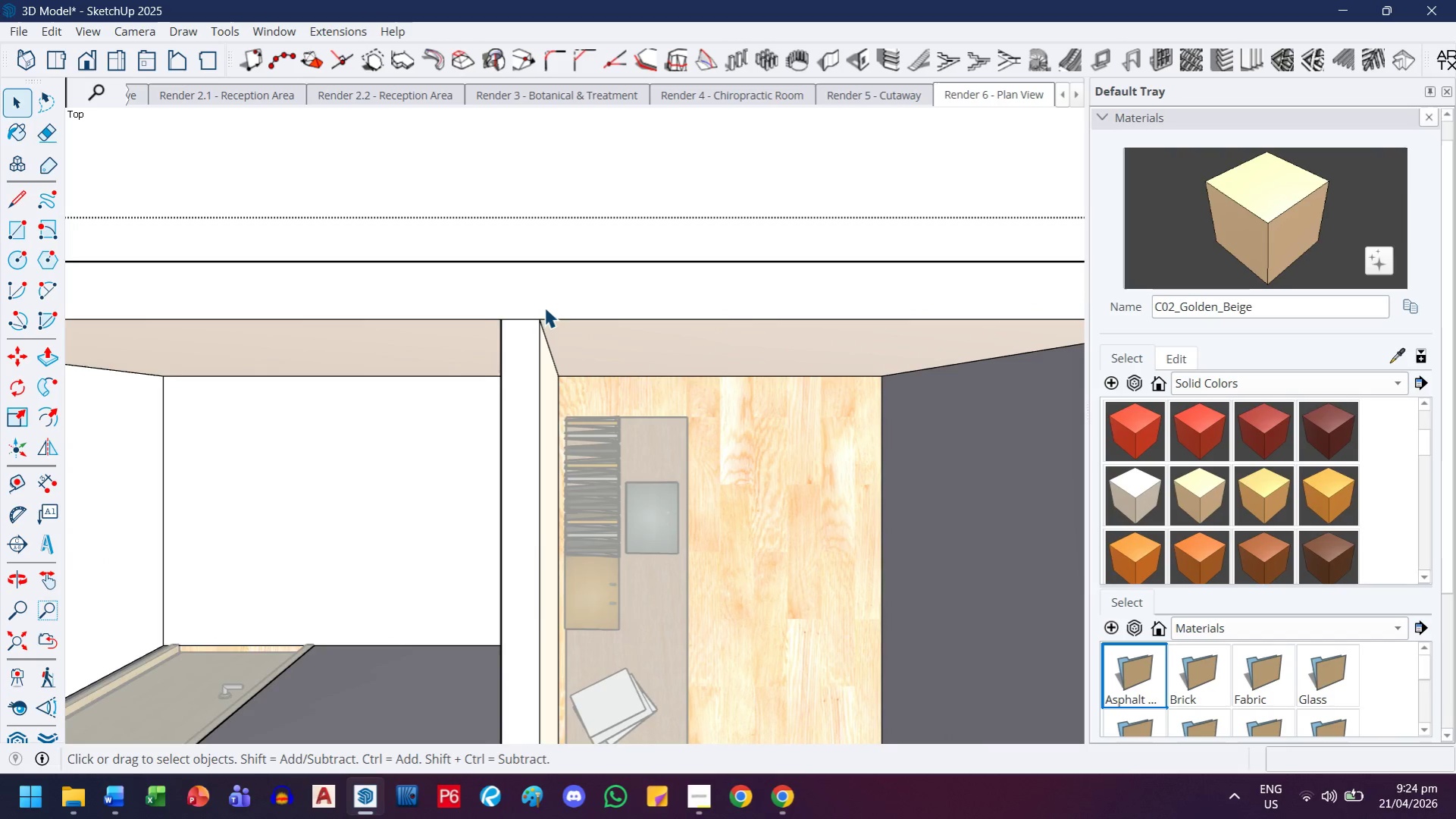 
scroll: coordinate [551, 297], scroll_direction: up, amount: 8.0
 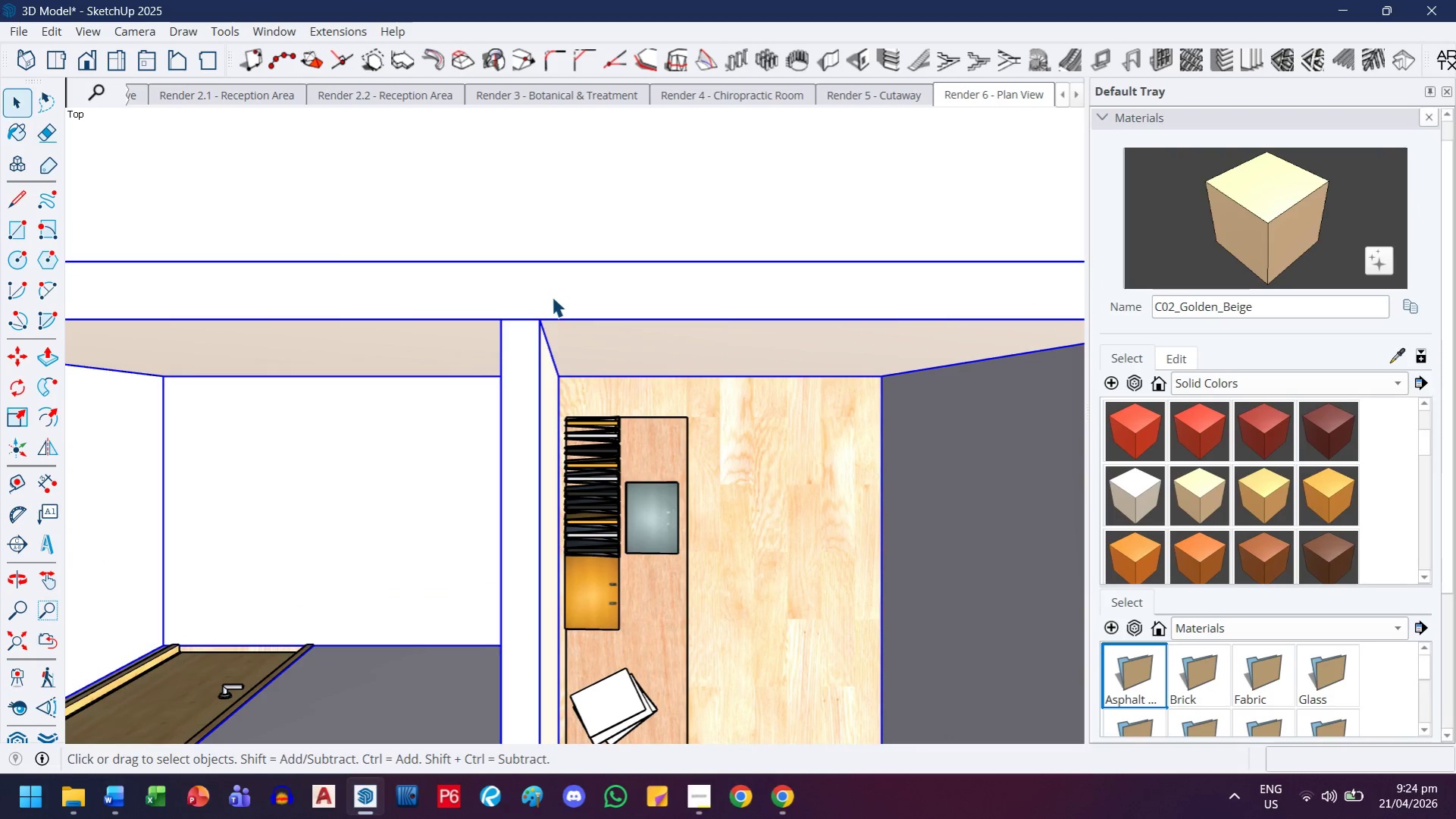 
key(E)
 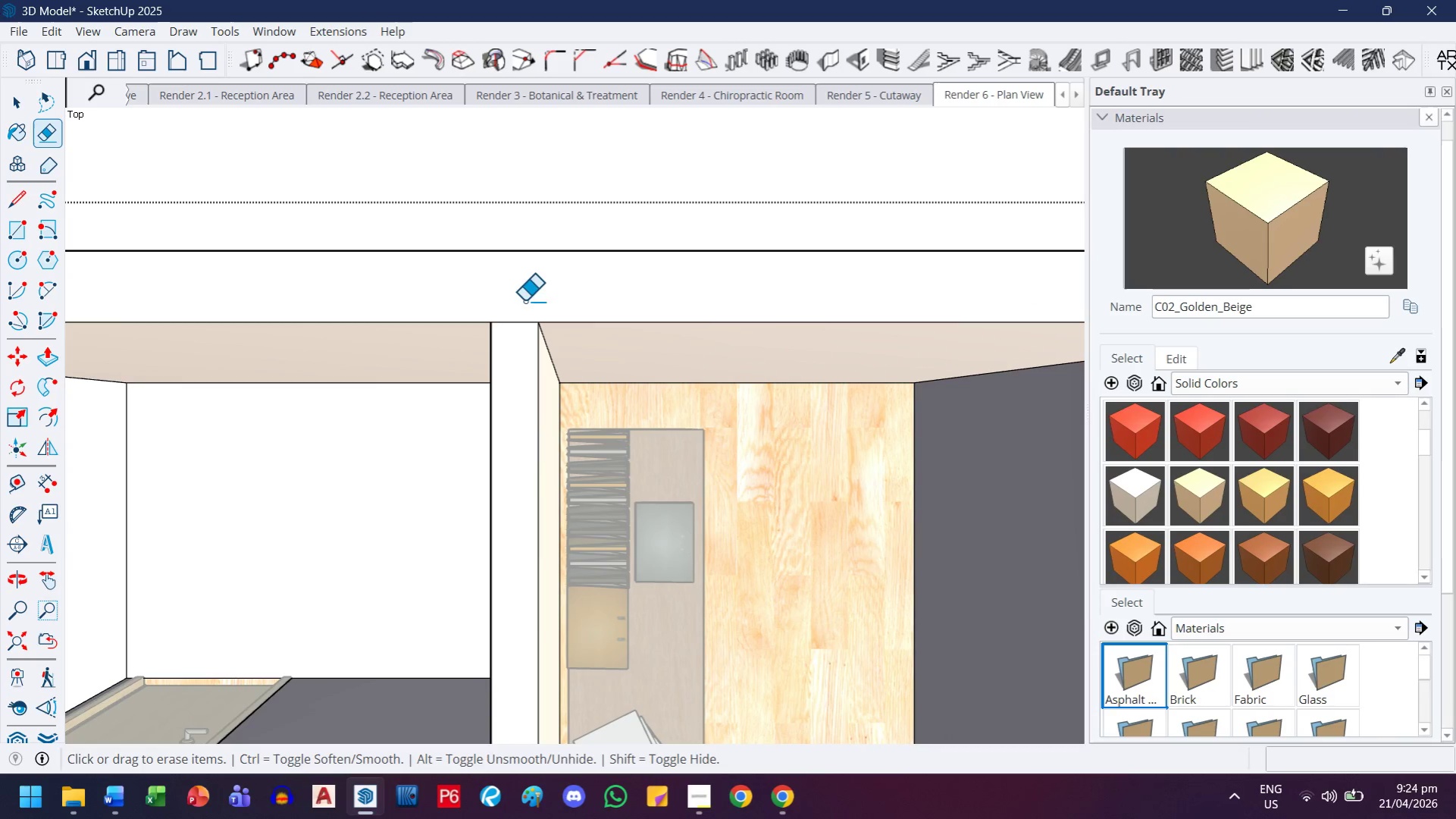 
left_click_drag(start_coordinate=[524, 300], to_coordinate=[519, 333])
 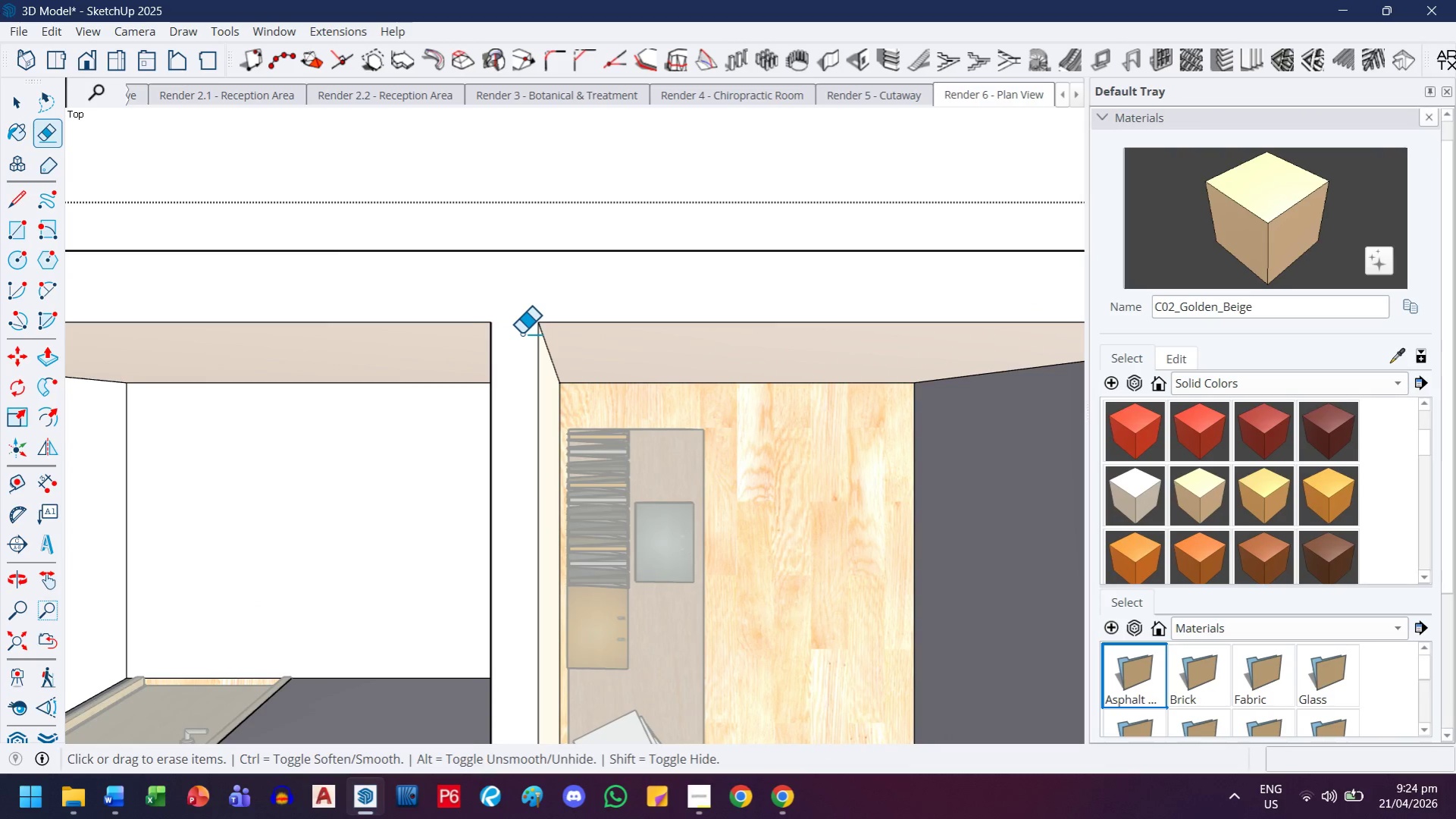 
scroll: coordinate [544, 308], scroll_direction: up, amount: 2.0
 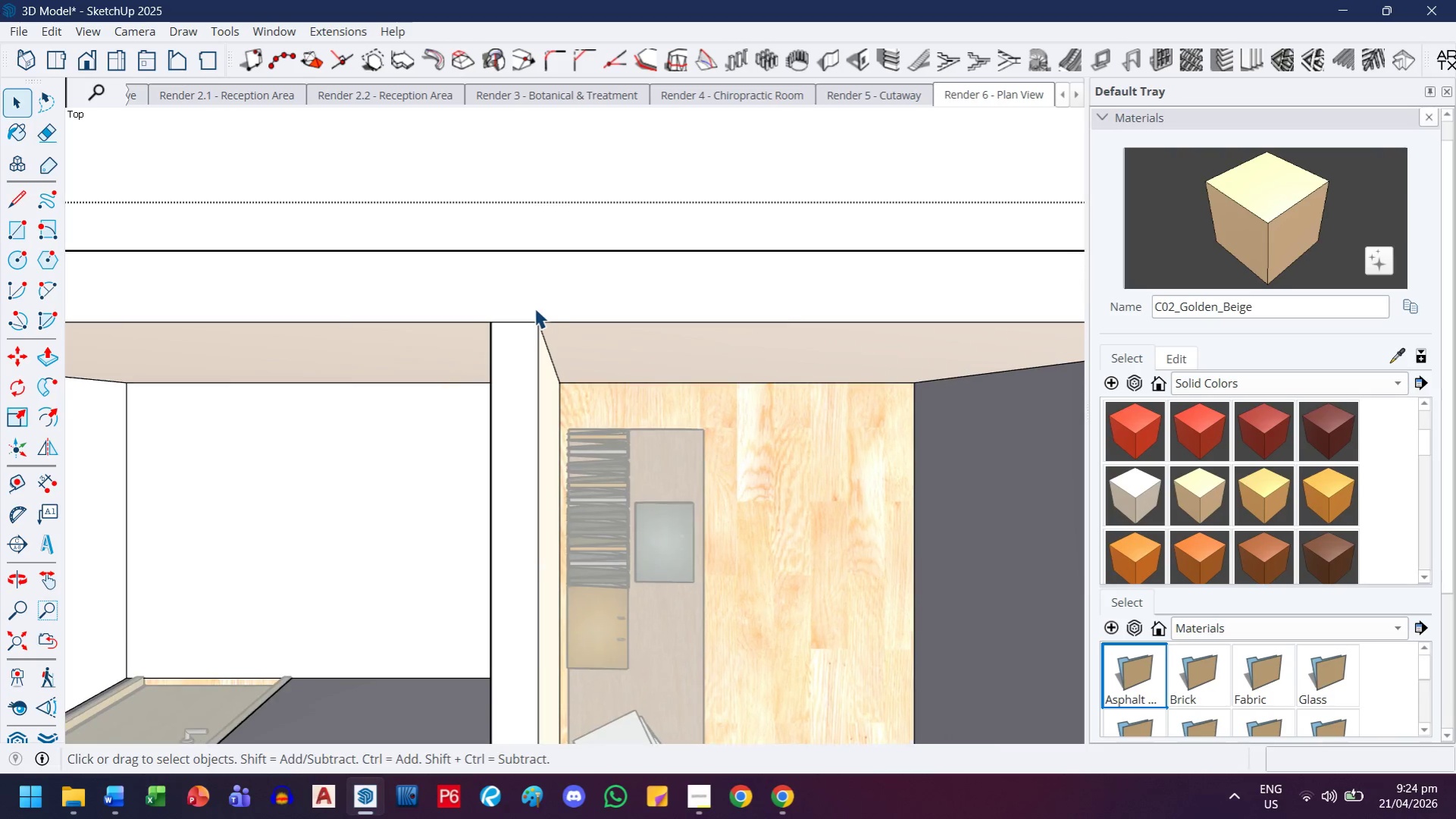 
scroll: coordinate [486, 334], scroll_direction: down, amount: 12.0
 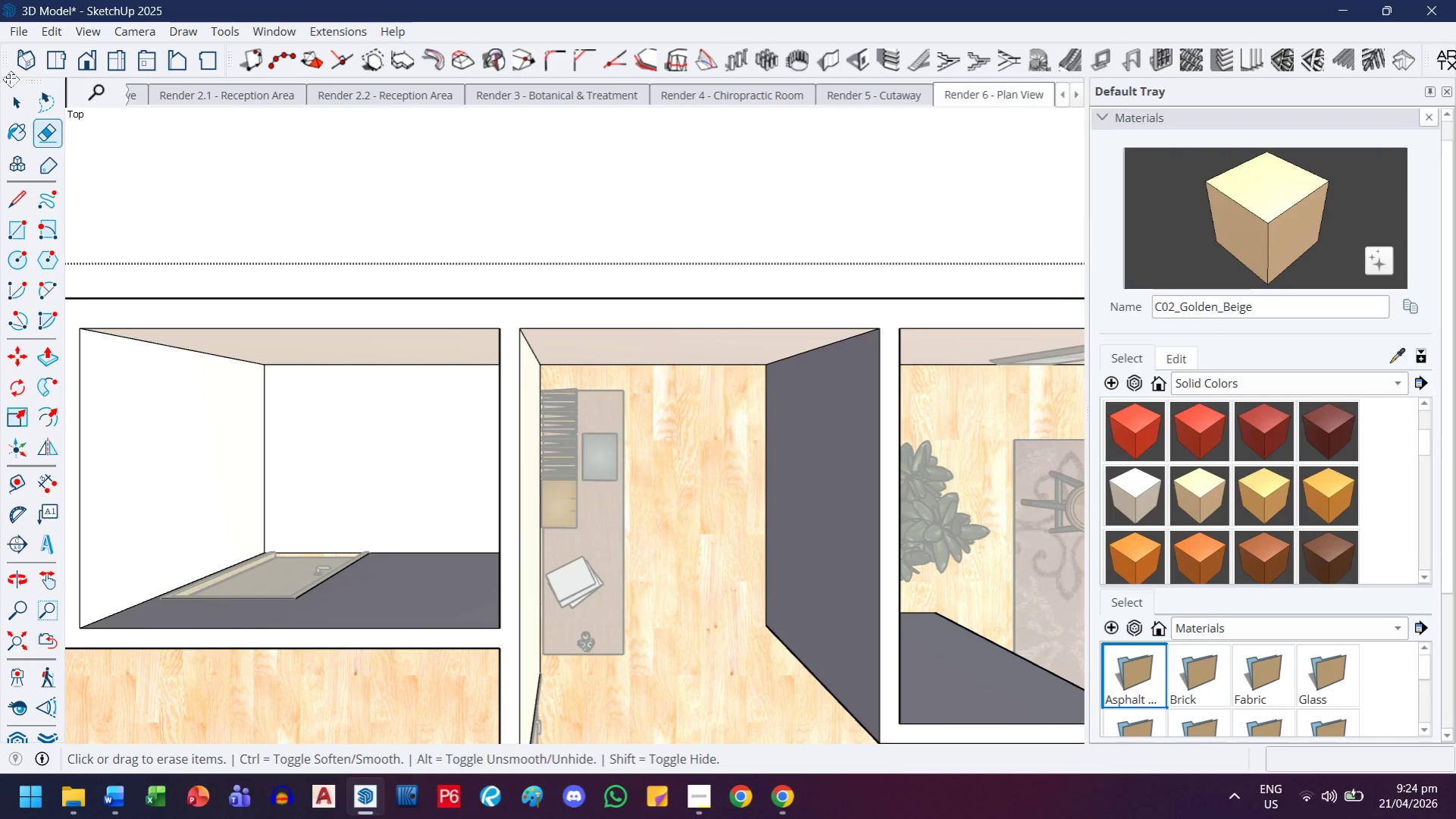 
left_click([11, 89])
 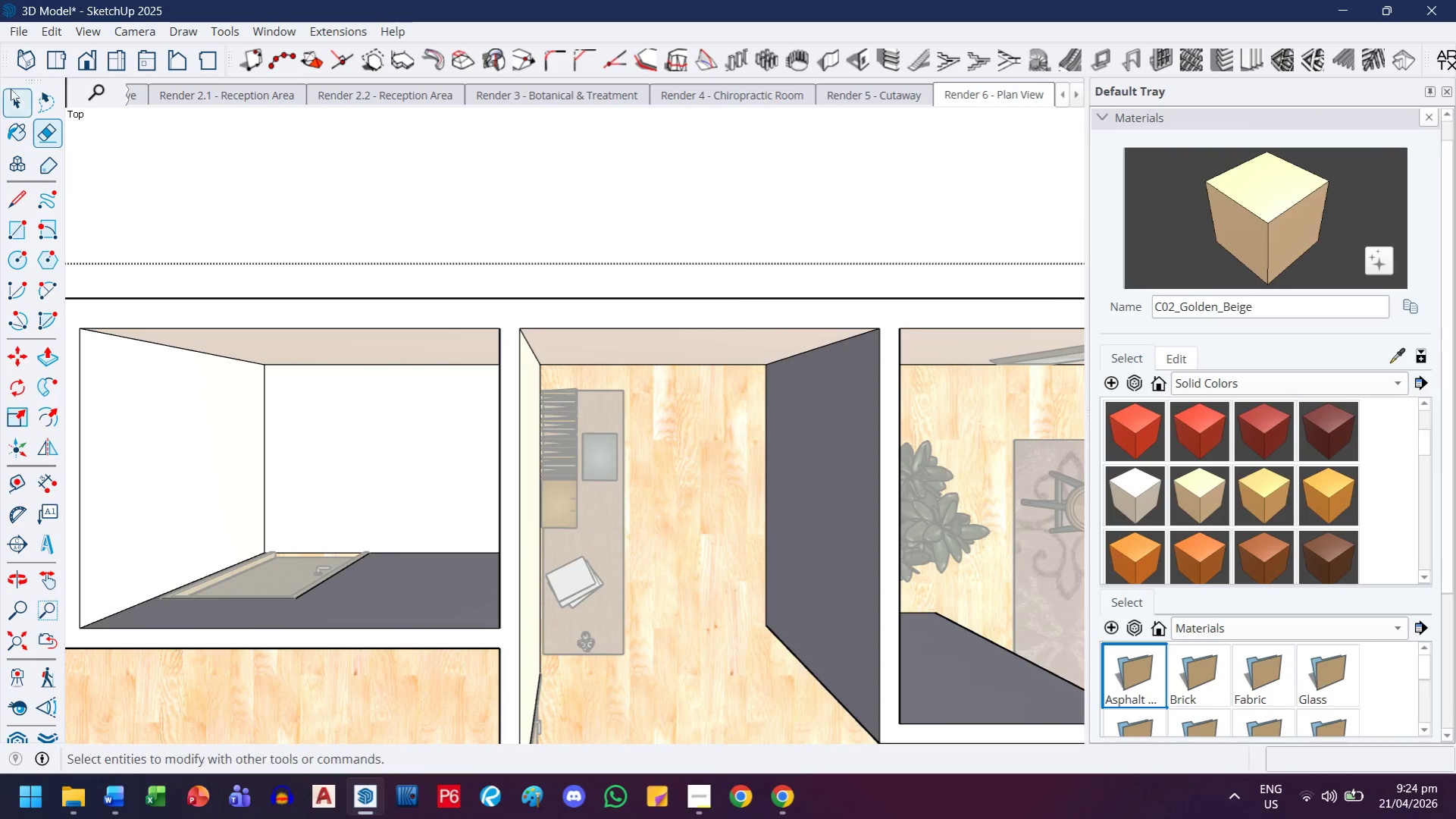 
key(Escape)
 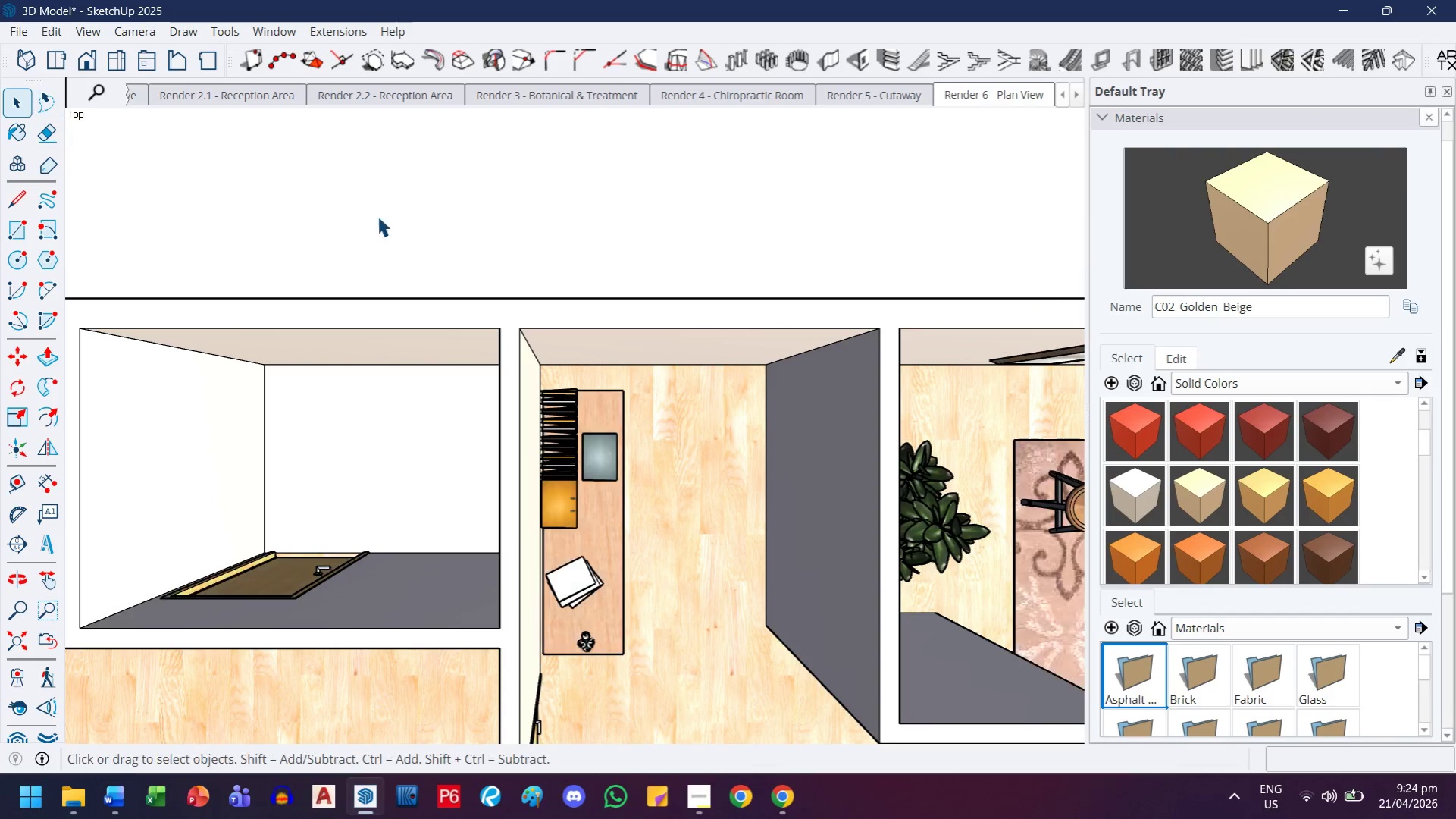 
key(Escape)
 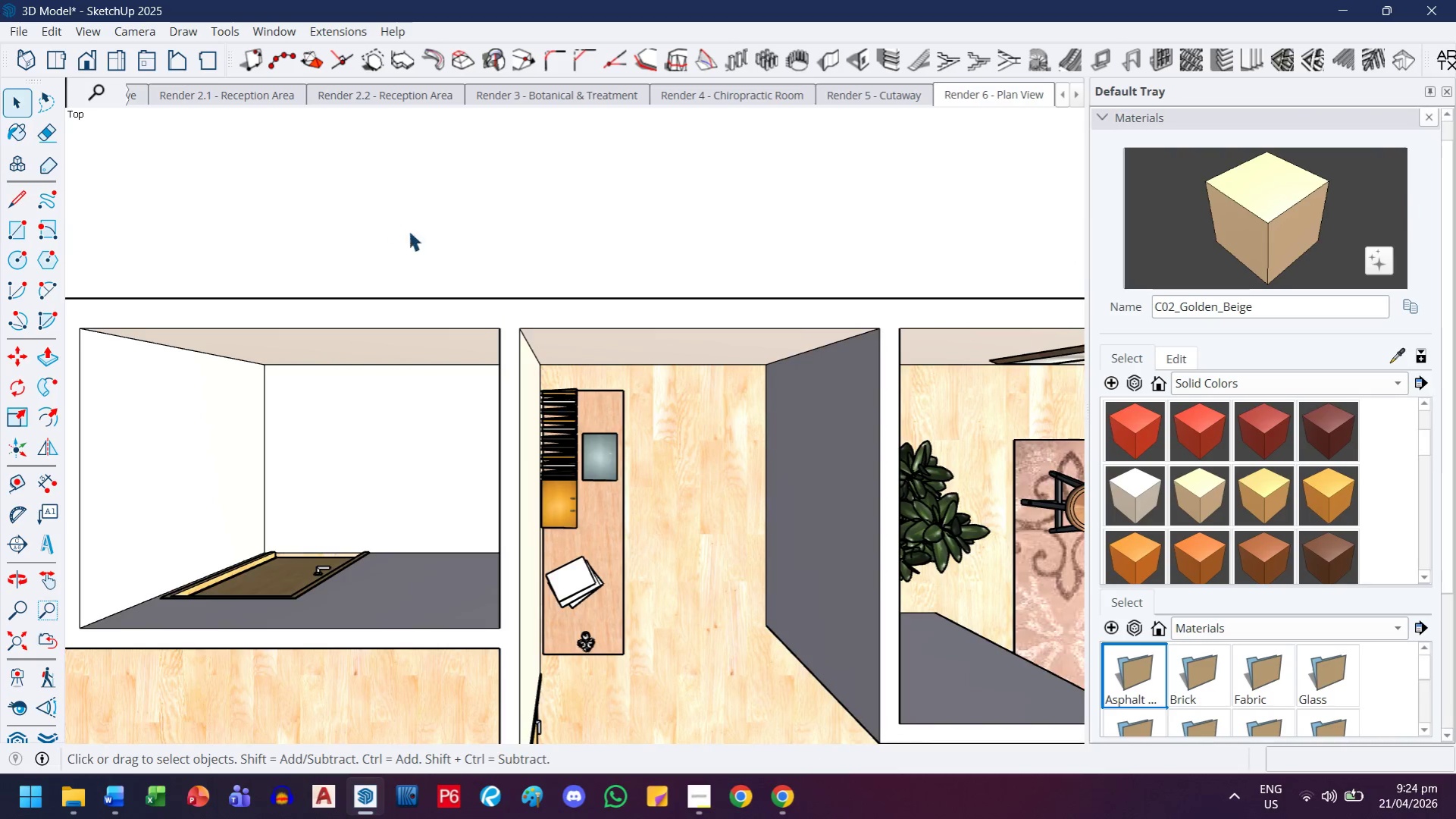 
key(H)
 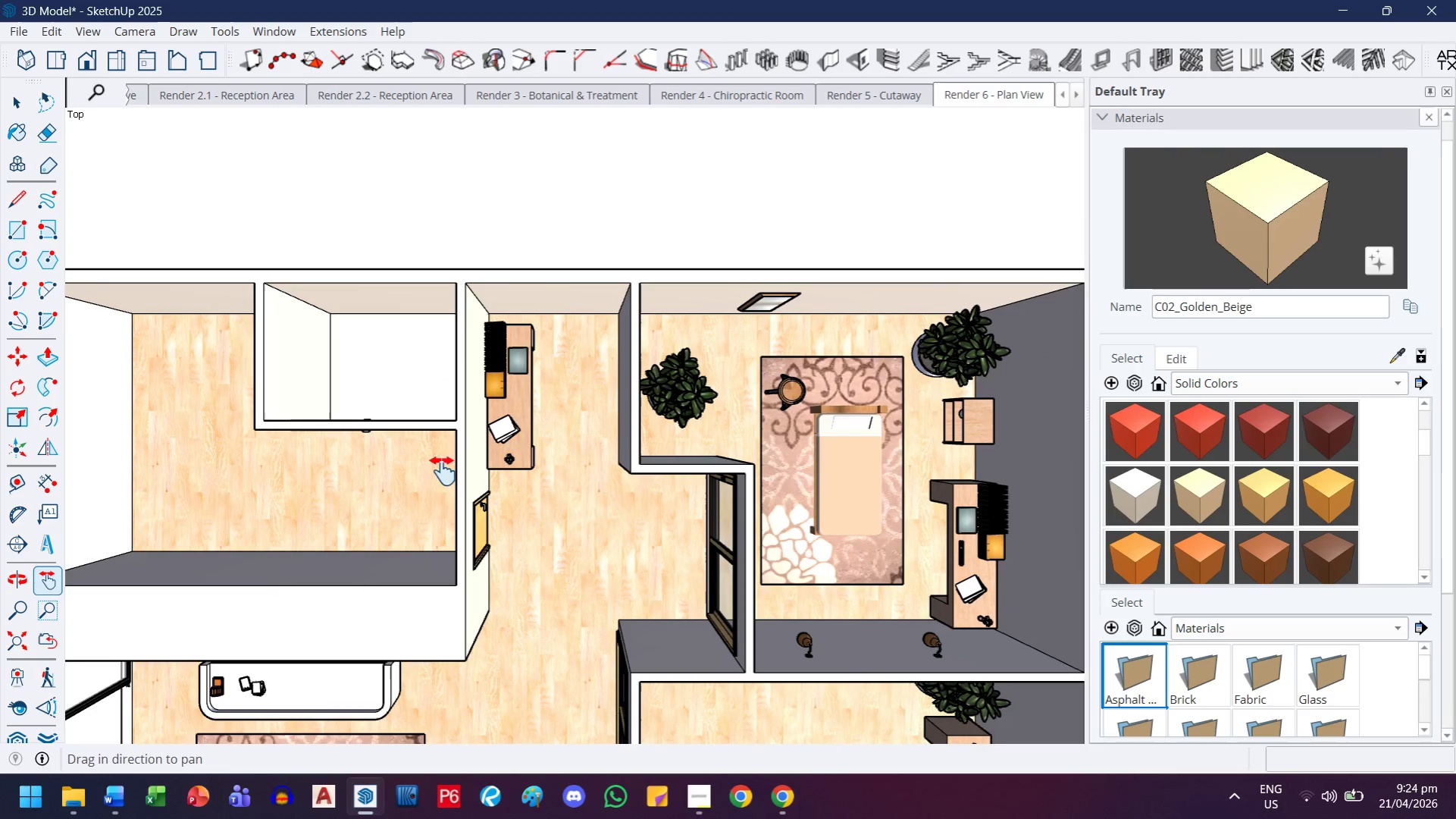 
scroll: coordinate [422, 250], scroll_direction: down, amount: 8.0
 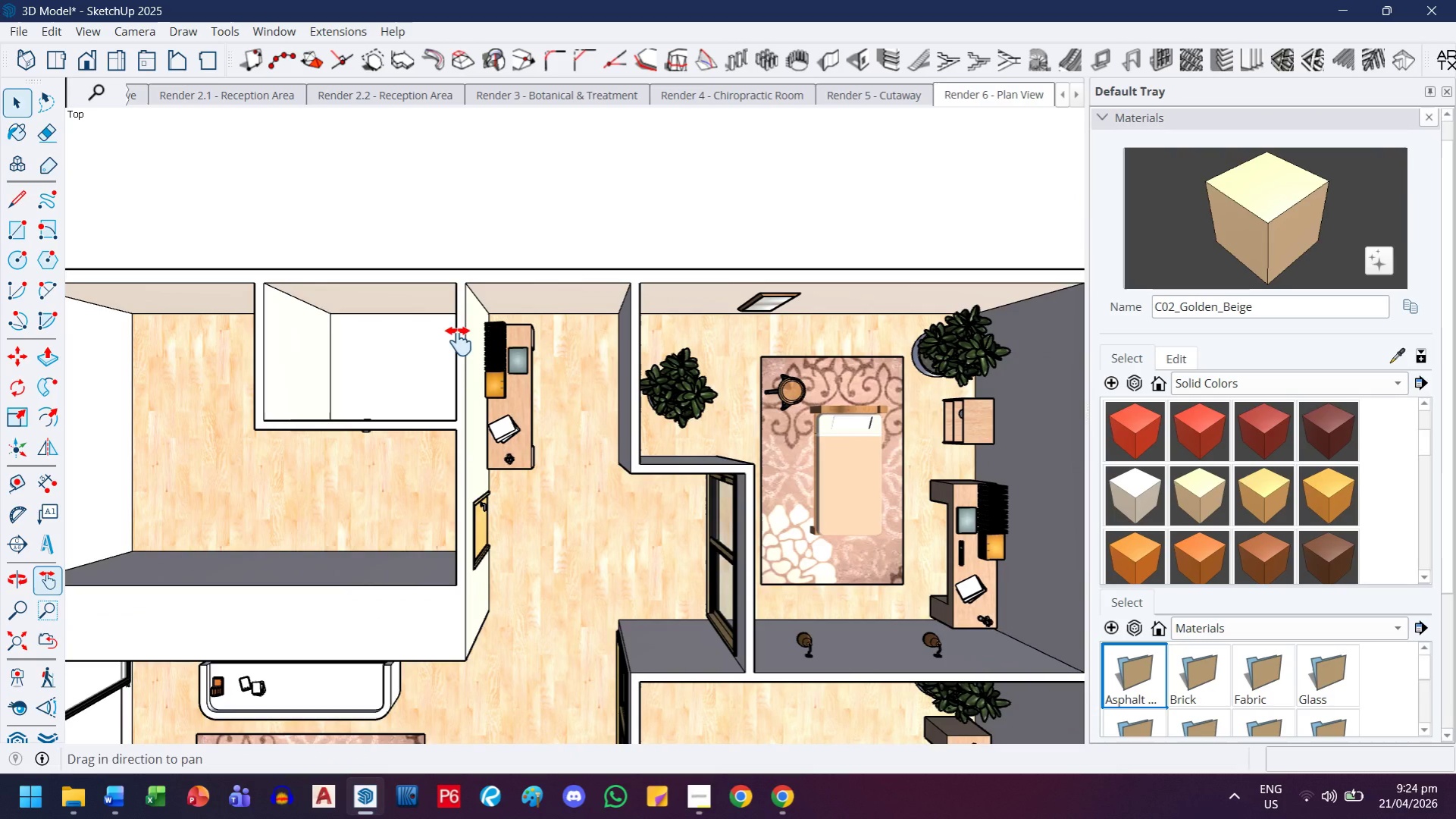 
left_click_drag(start_coordinate=[438, 488], to_coordinate=[646, 317])
 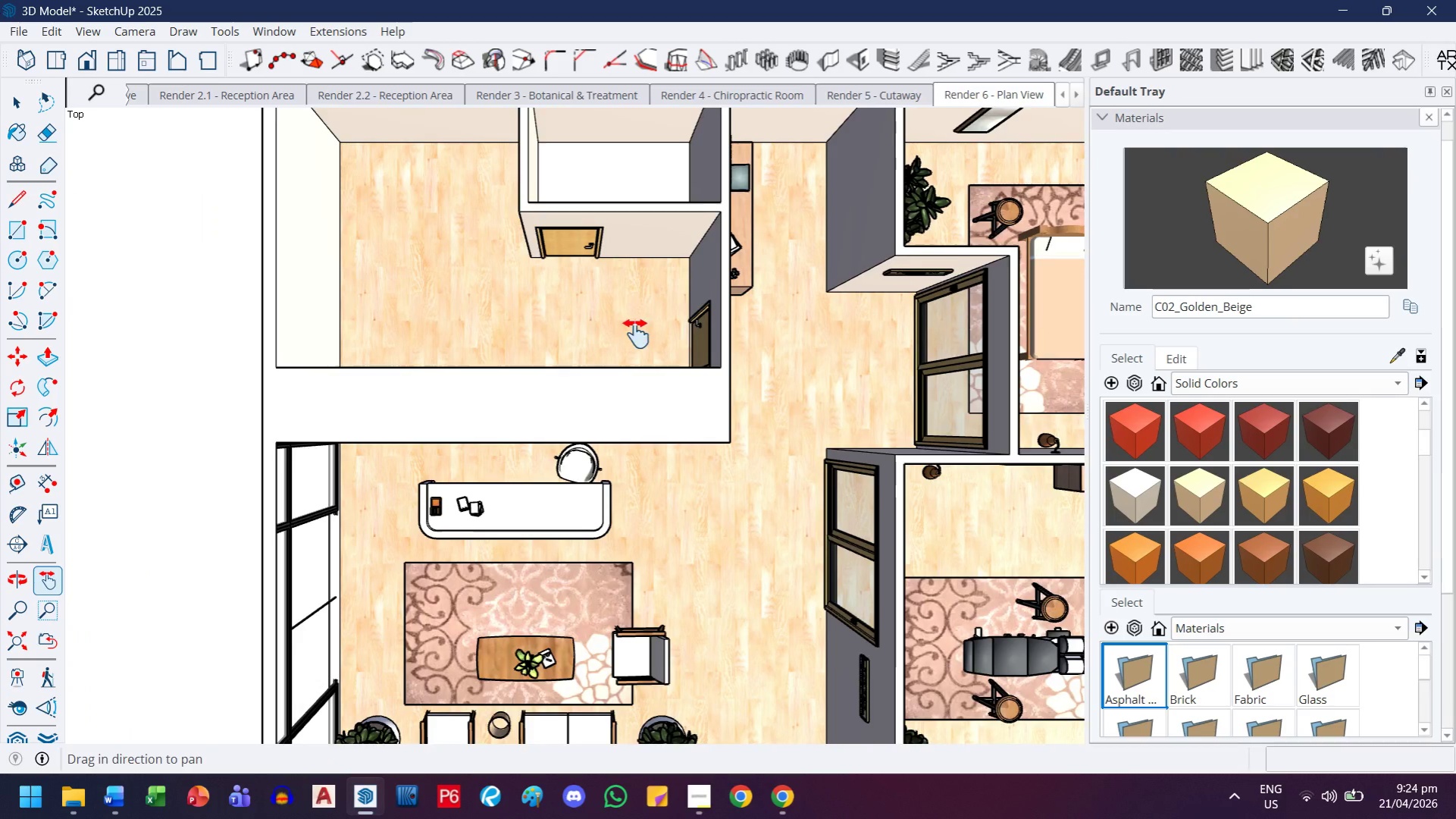 
scroll: coordinate [634, 334], scroll_direction: down, amount: 3.0
 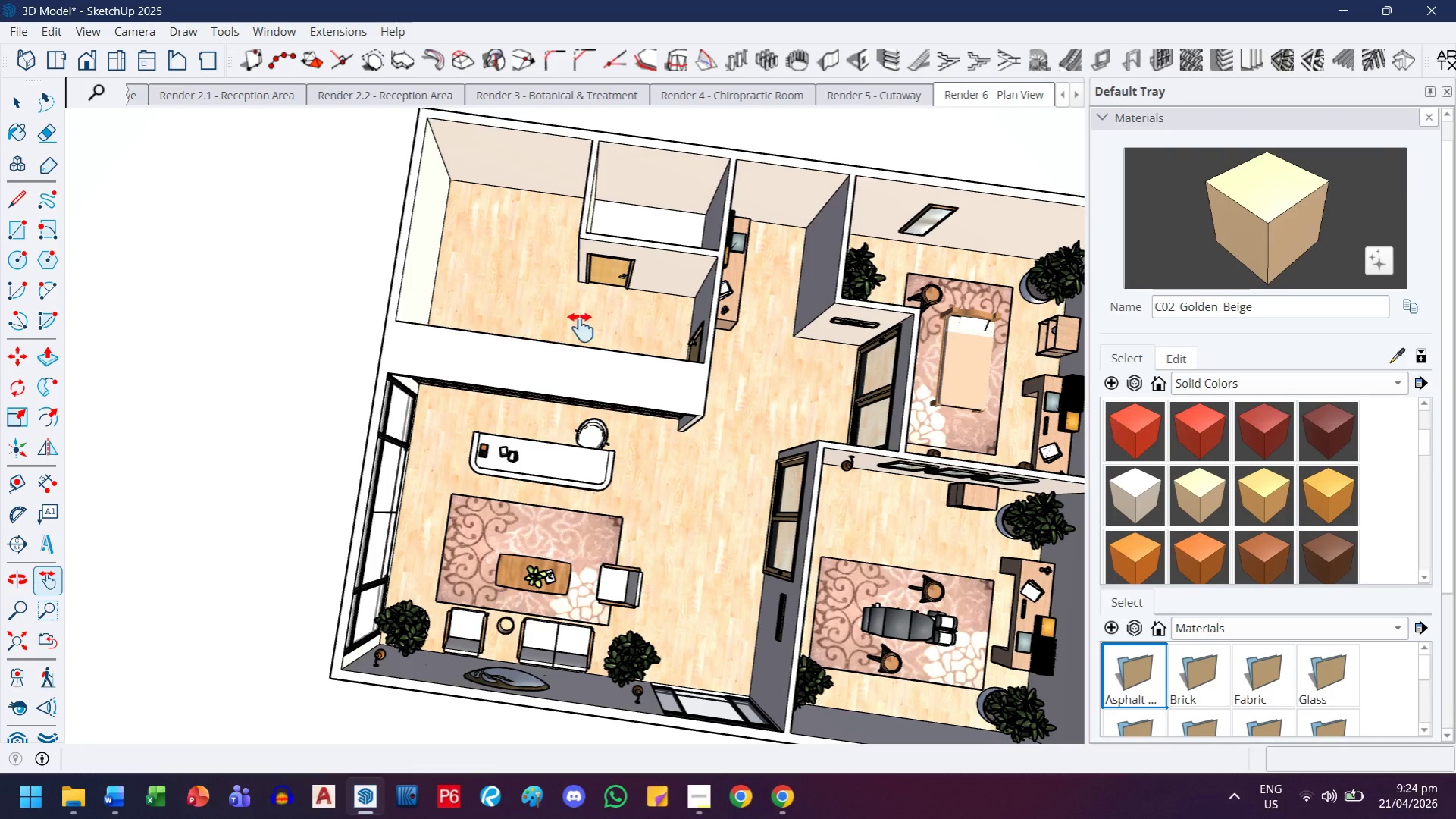 
left_click_drag(start_coordinate=[803, 375], to_coordinate=[260, 307])
 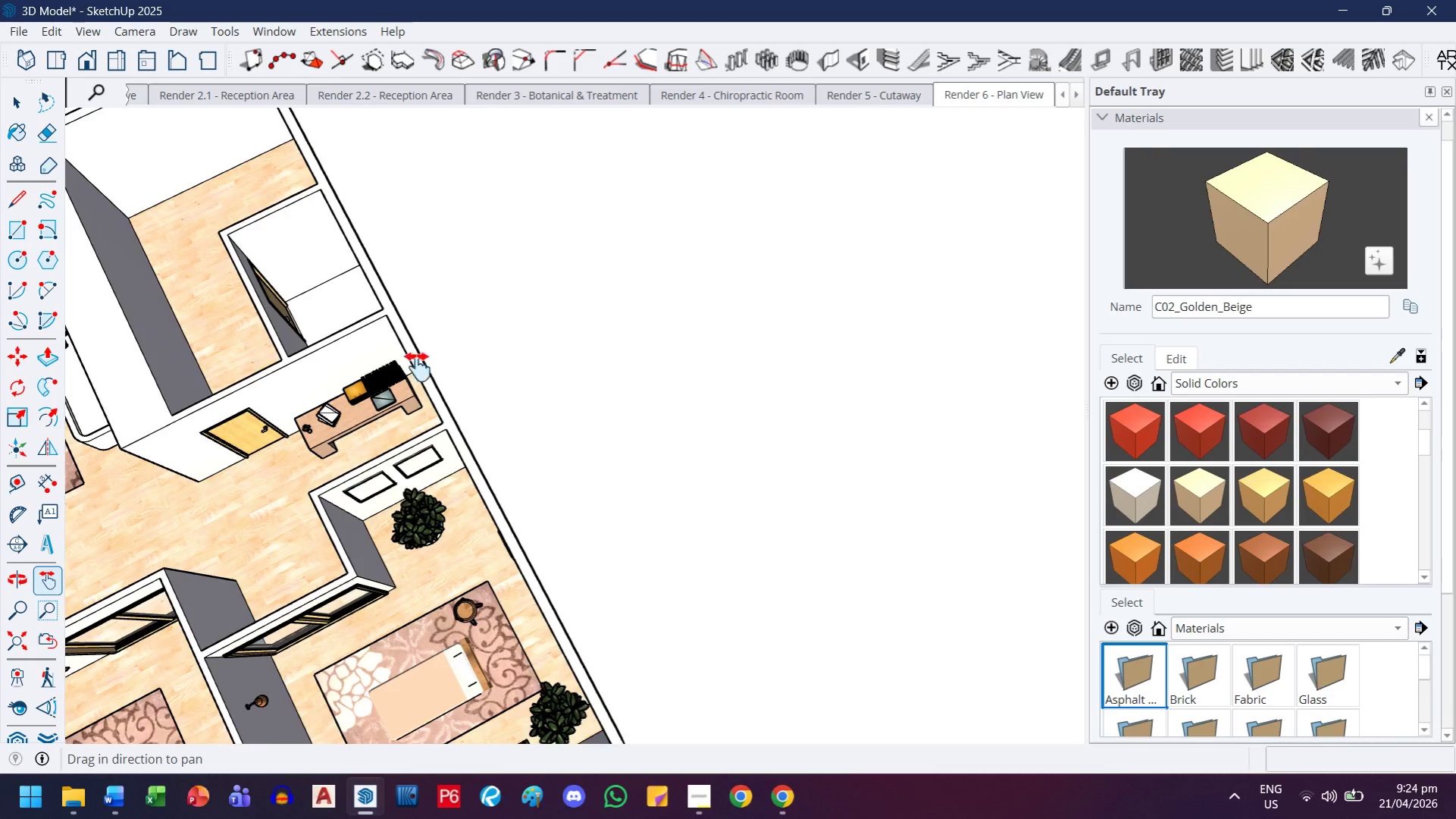 
scroll: coordinate [342, 471], scroll_direction: up, amount: 2.0
 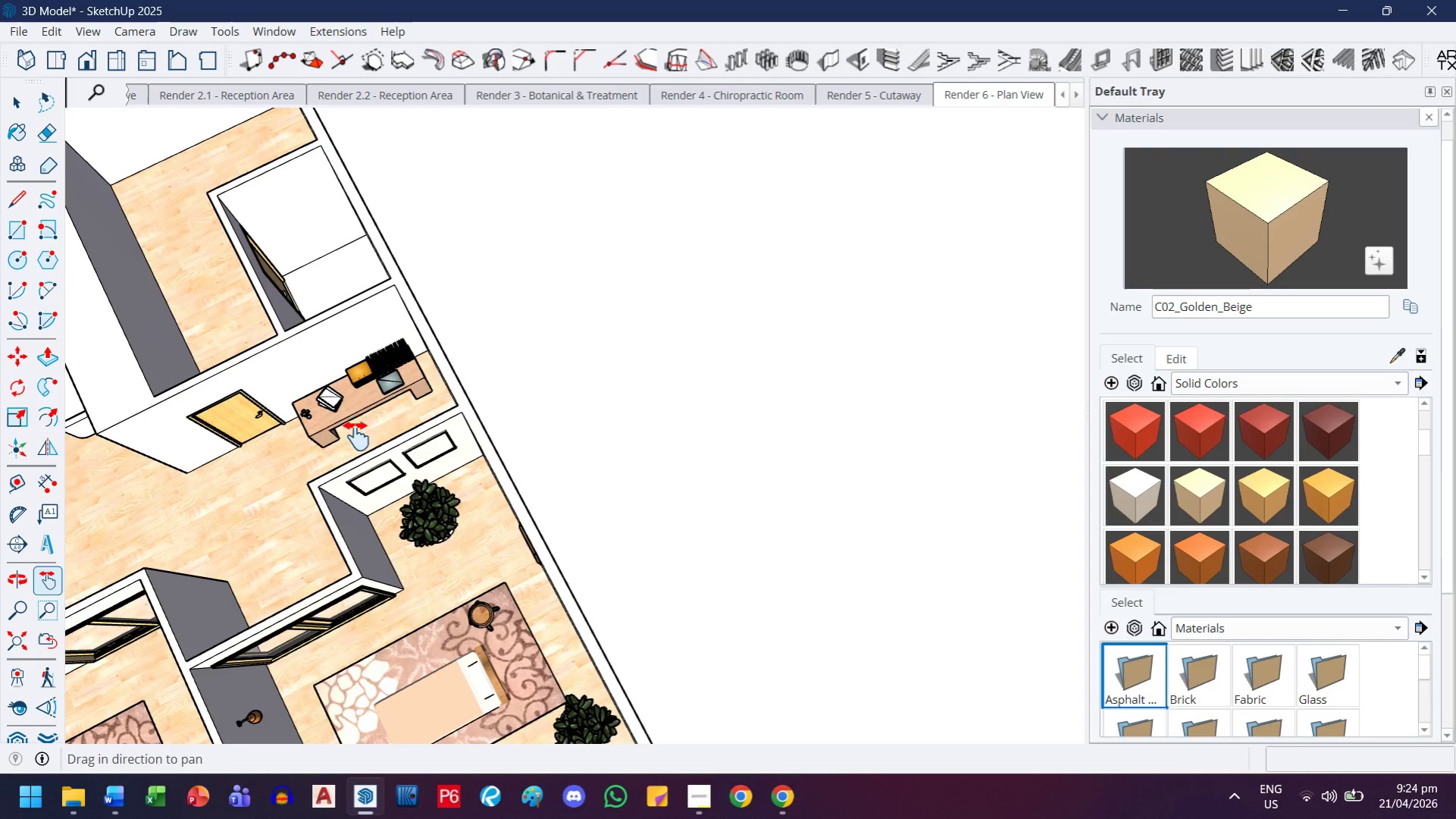 
left_click_drag(start_coordinate=[393, 408], to_coordinate=[547, 370])
 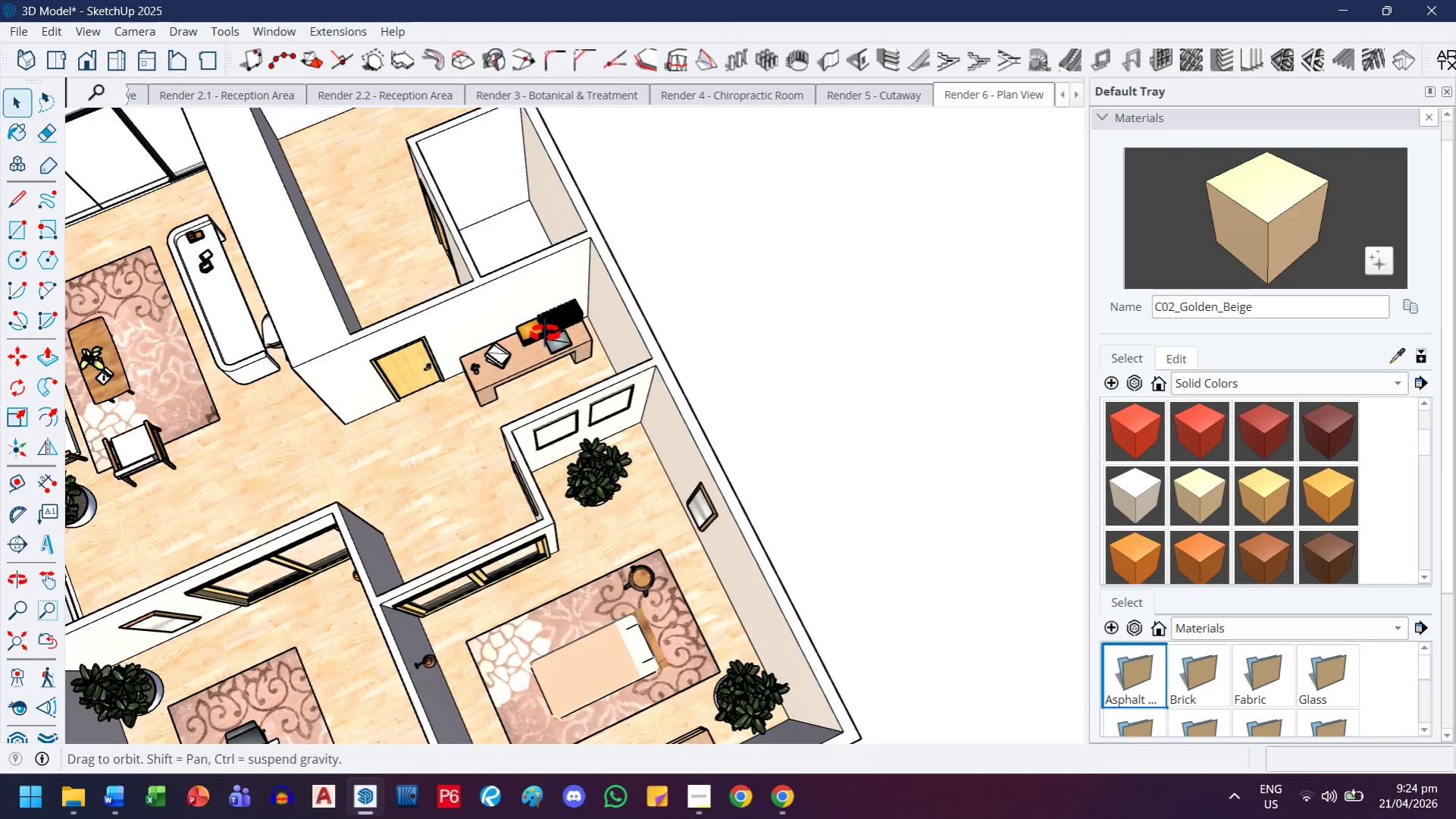 
scroll: coordinate [607, 459], scroll_direction: up, amount: 8.0
 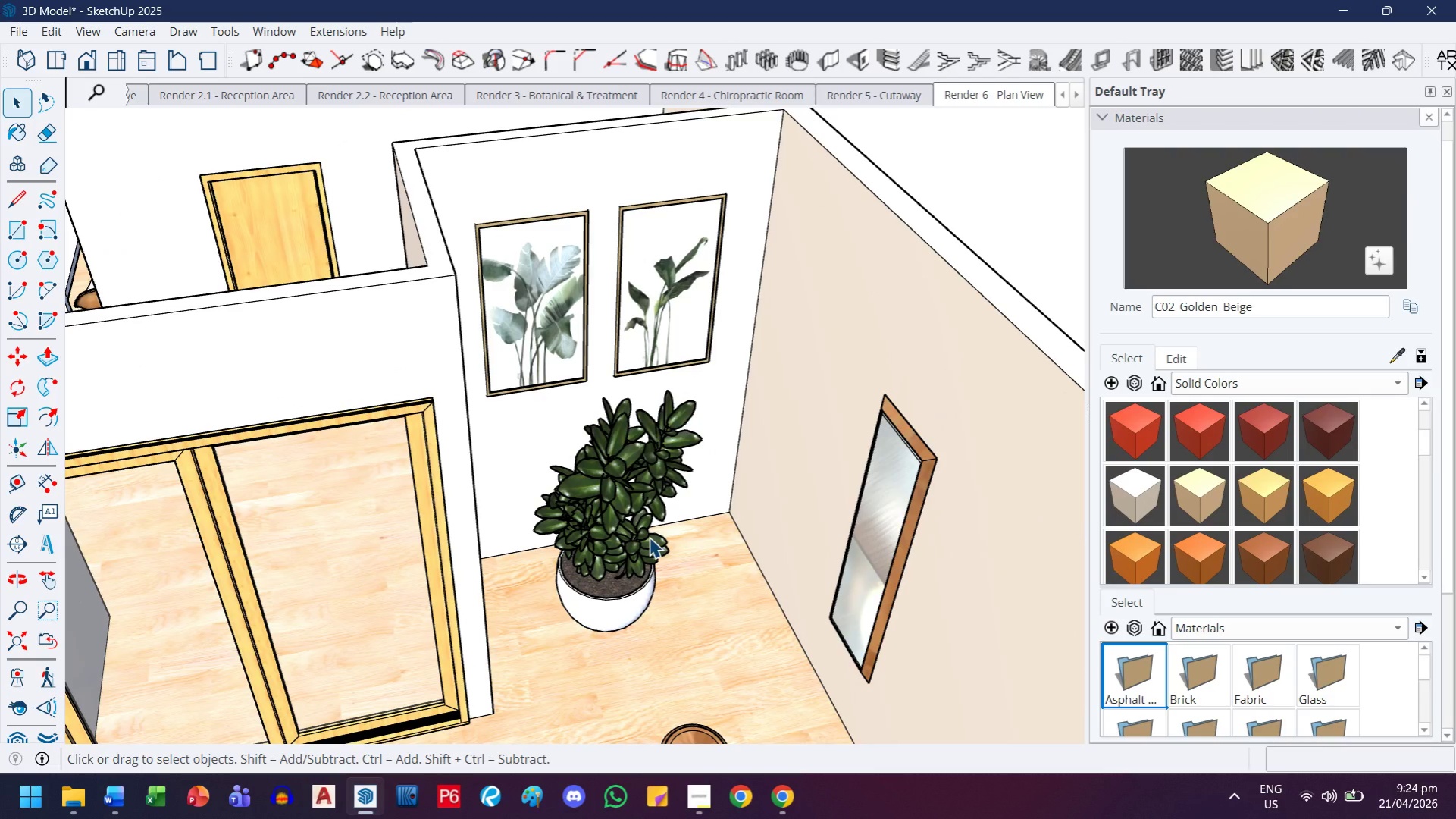 
key(M)
 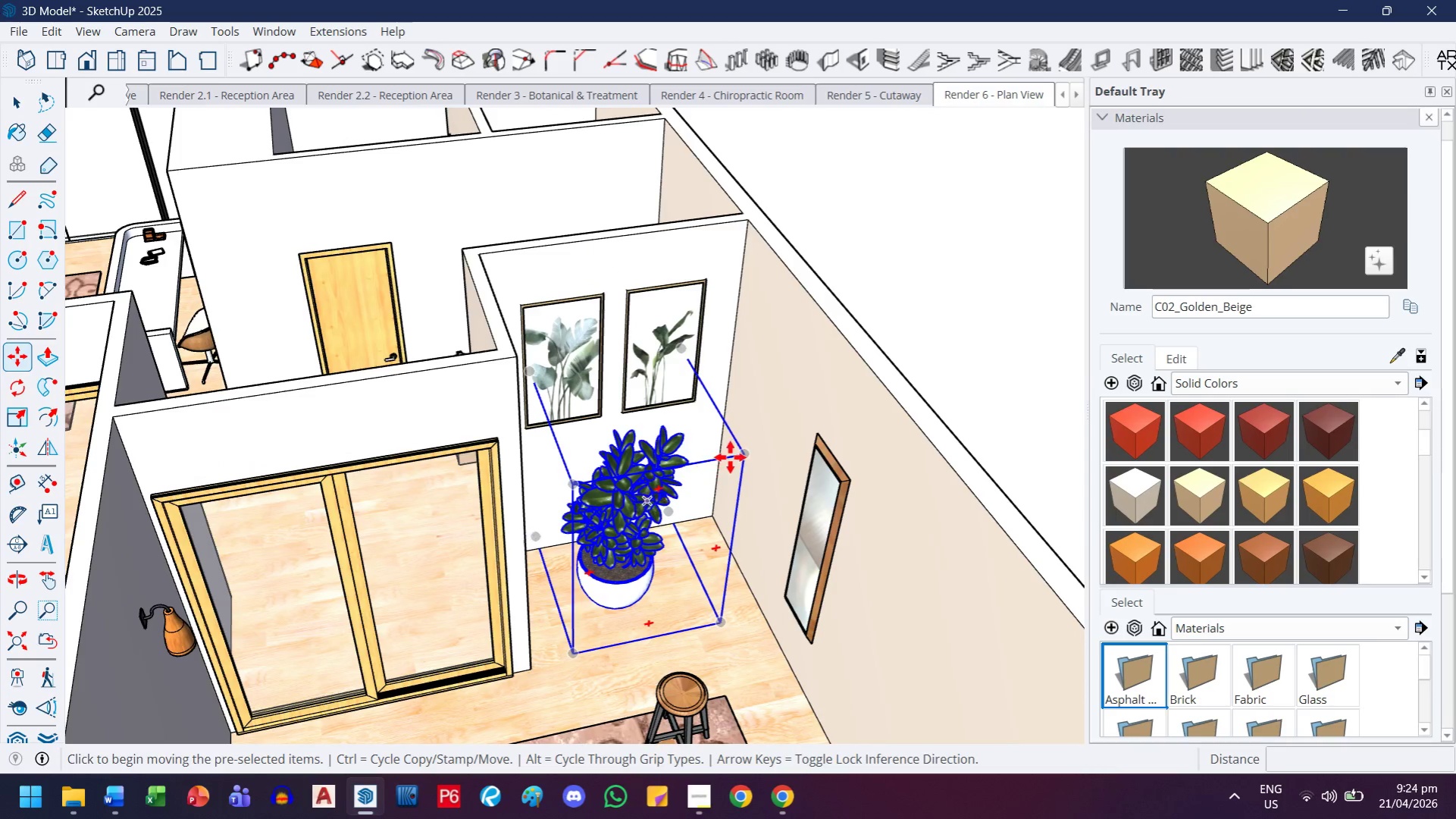 
scroll: coordinate [647, 531], scroll_direction: down, amount: 3.0
 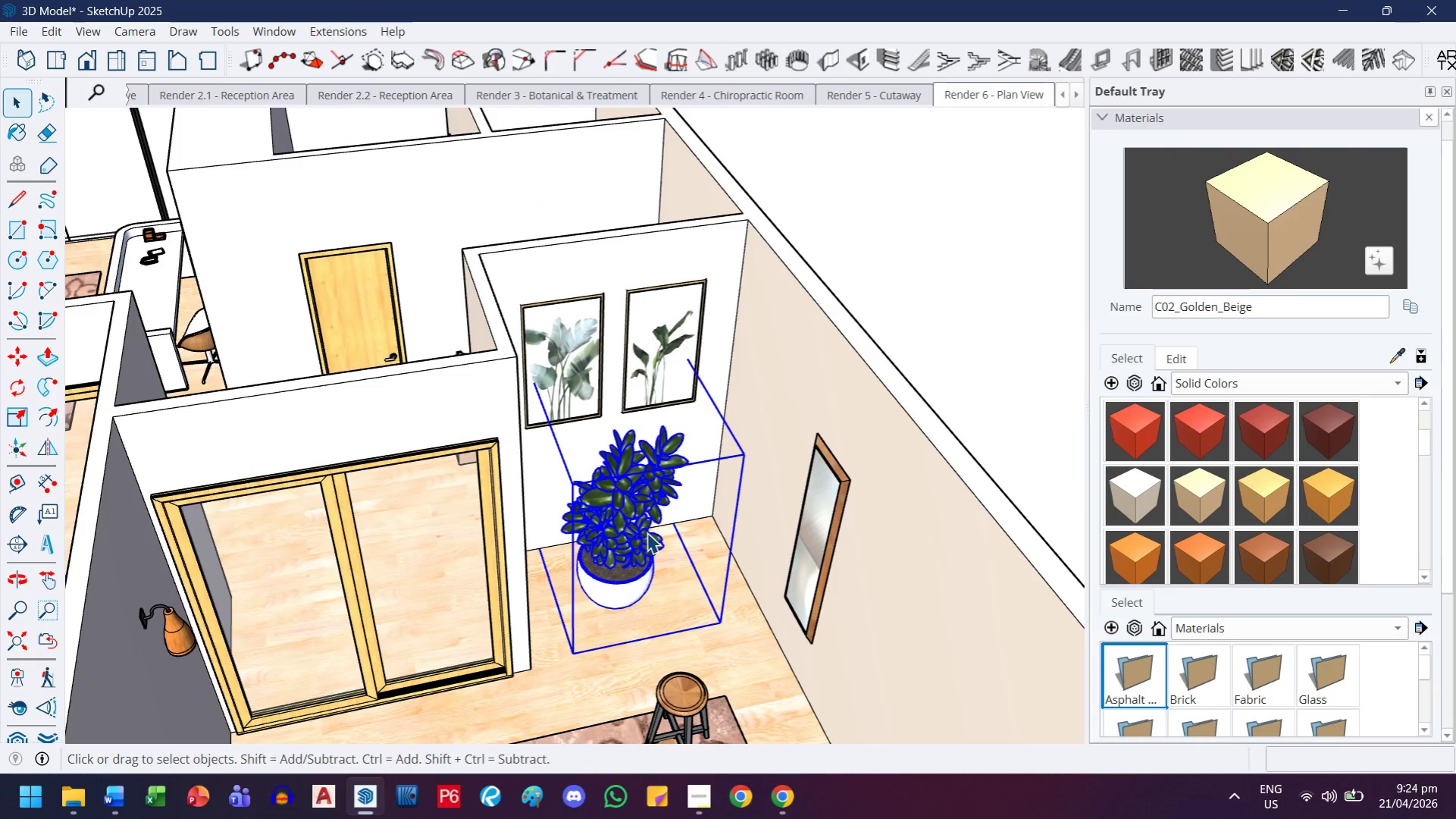 
key(Control+ControlLeft)
 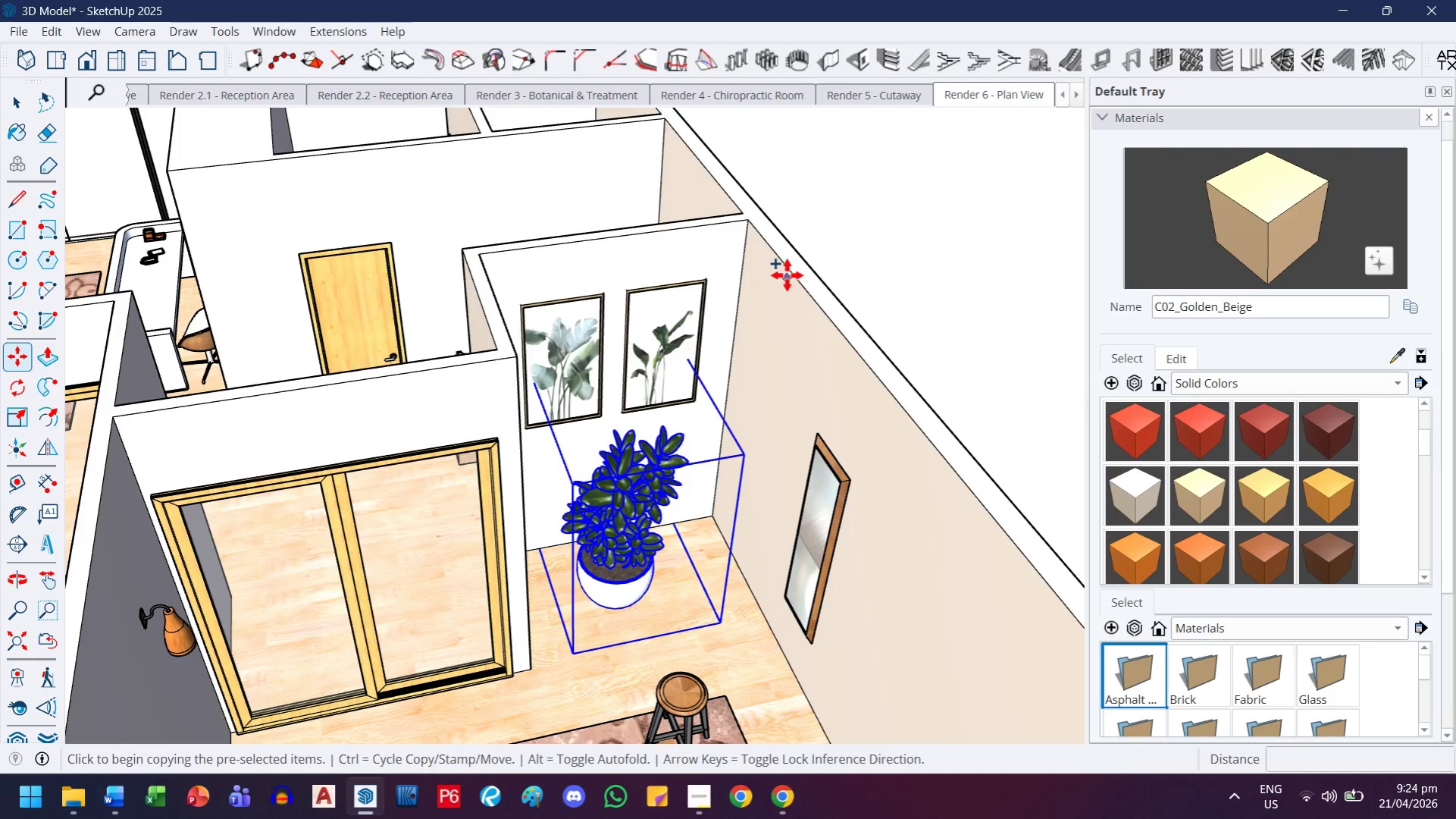 
left_click([787, 275])
 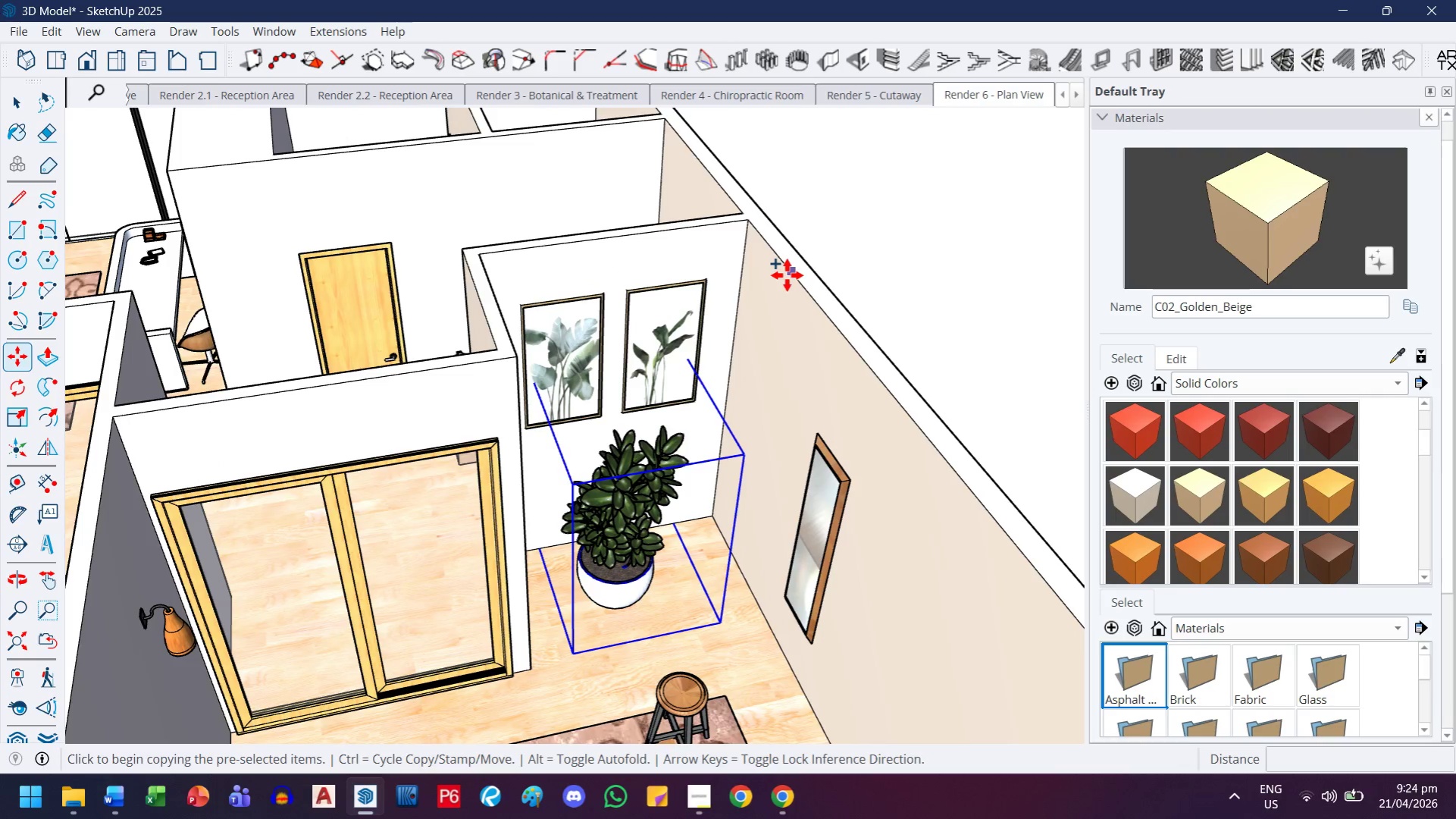 
key(H)
 